 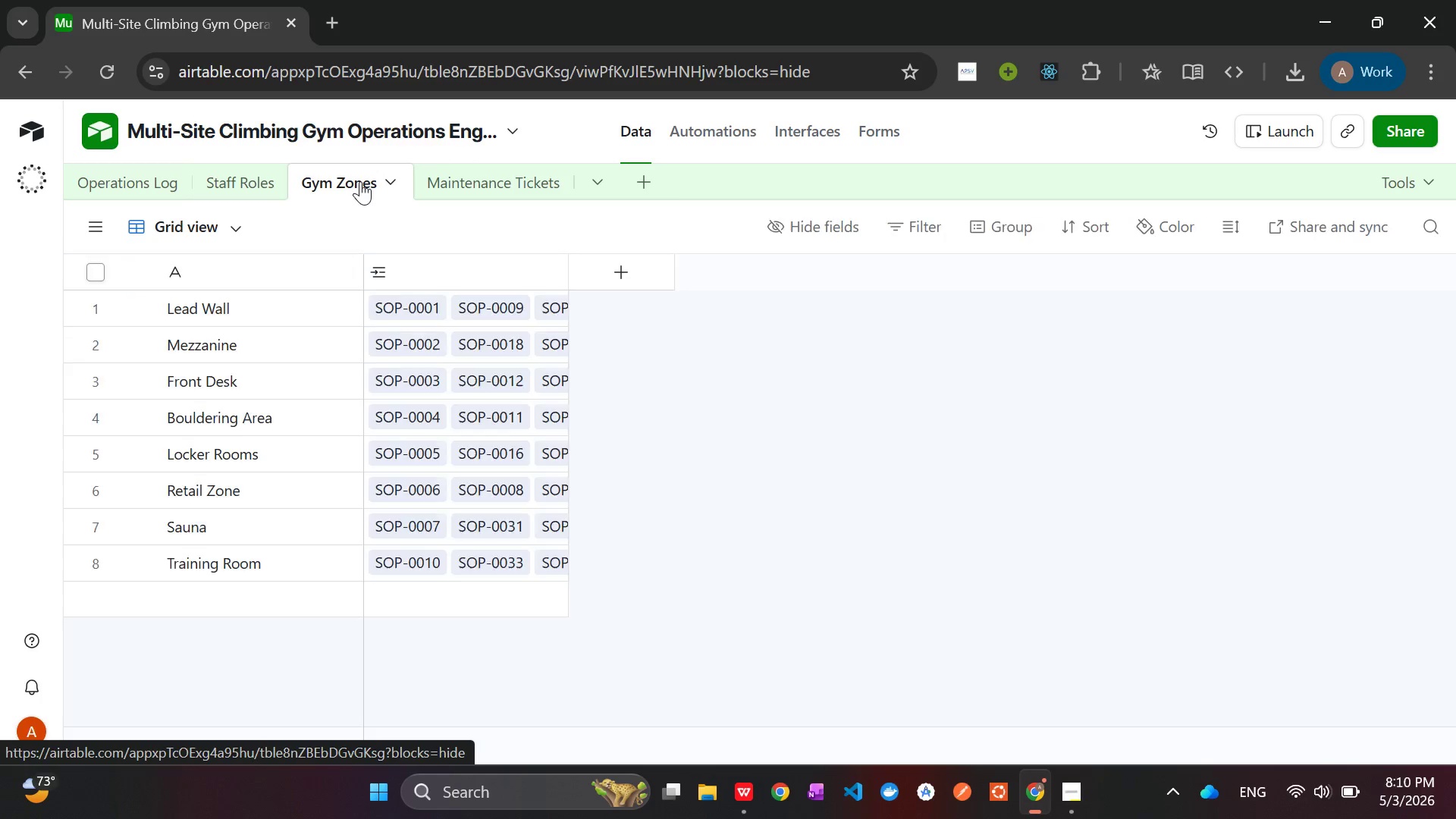 
mouse_move([482, 206])
 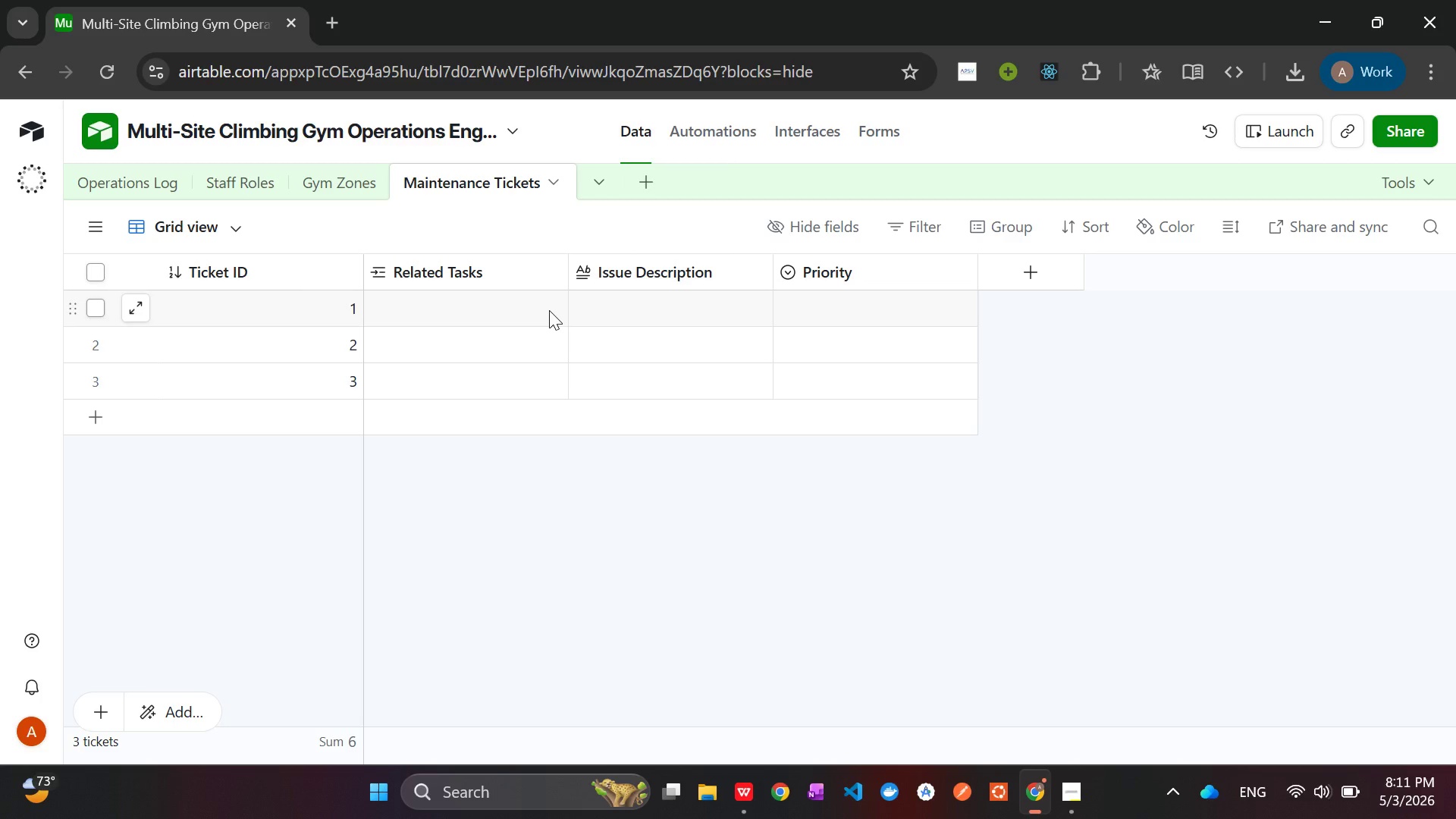 
wait(21.65)
 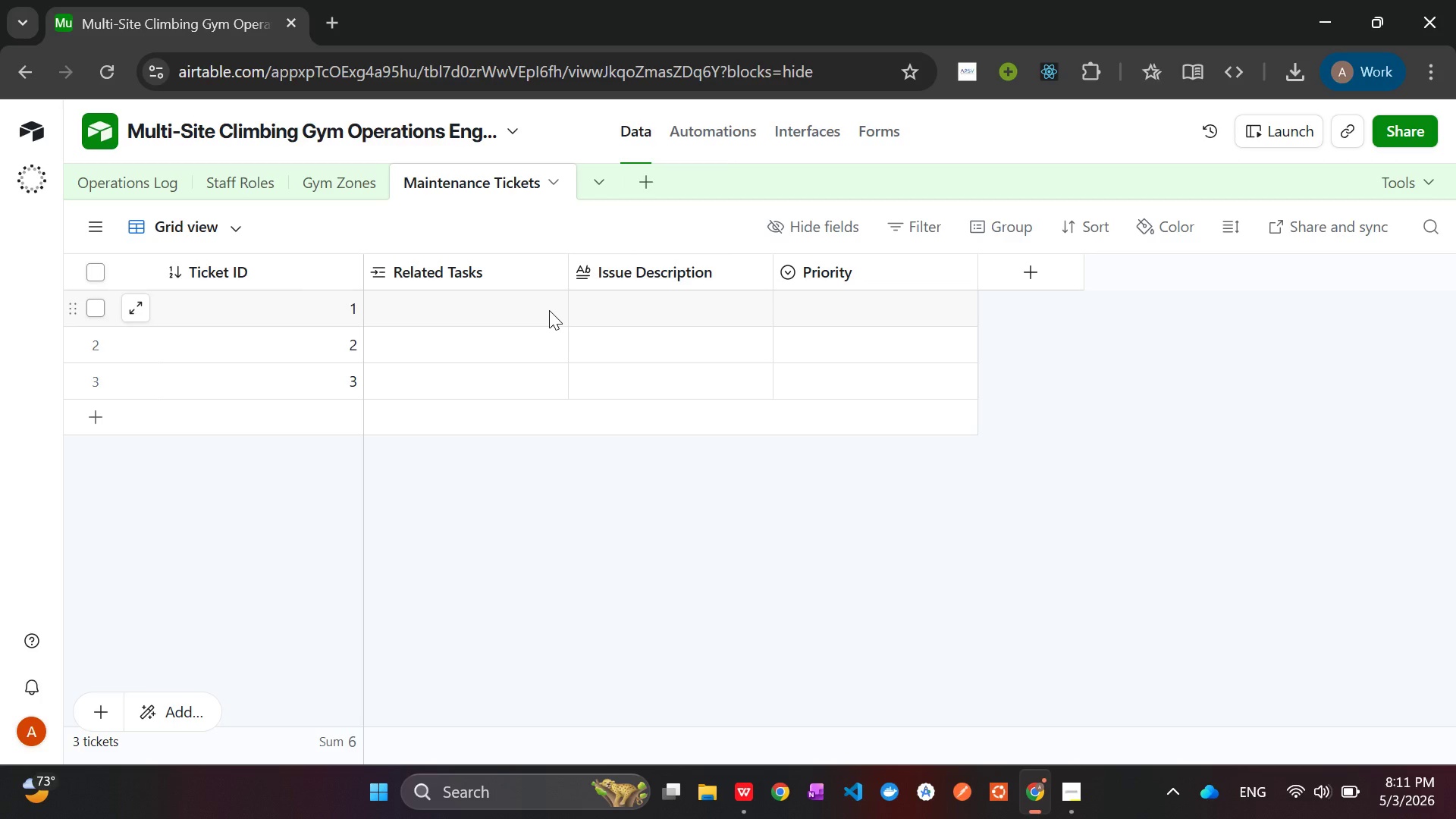 
left_click([88, 181])
 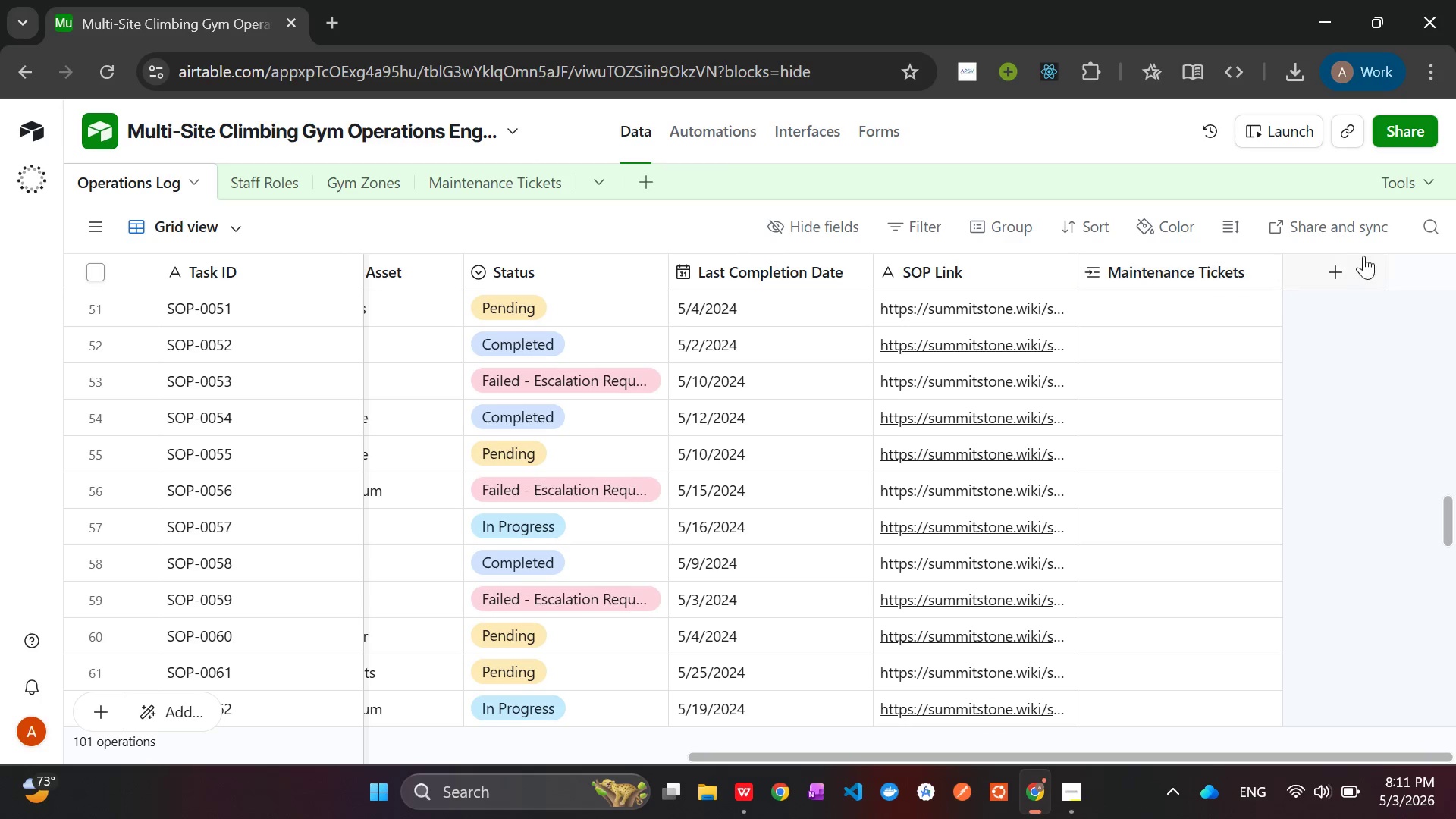 
wait(9.84)
 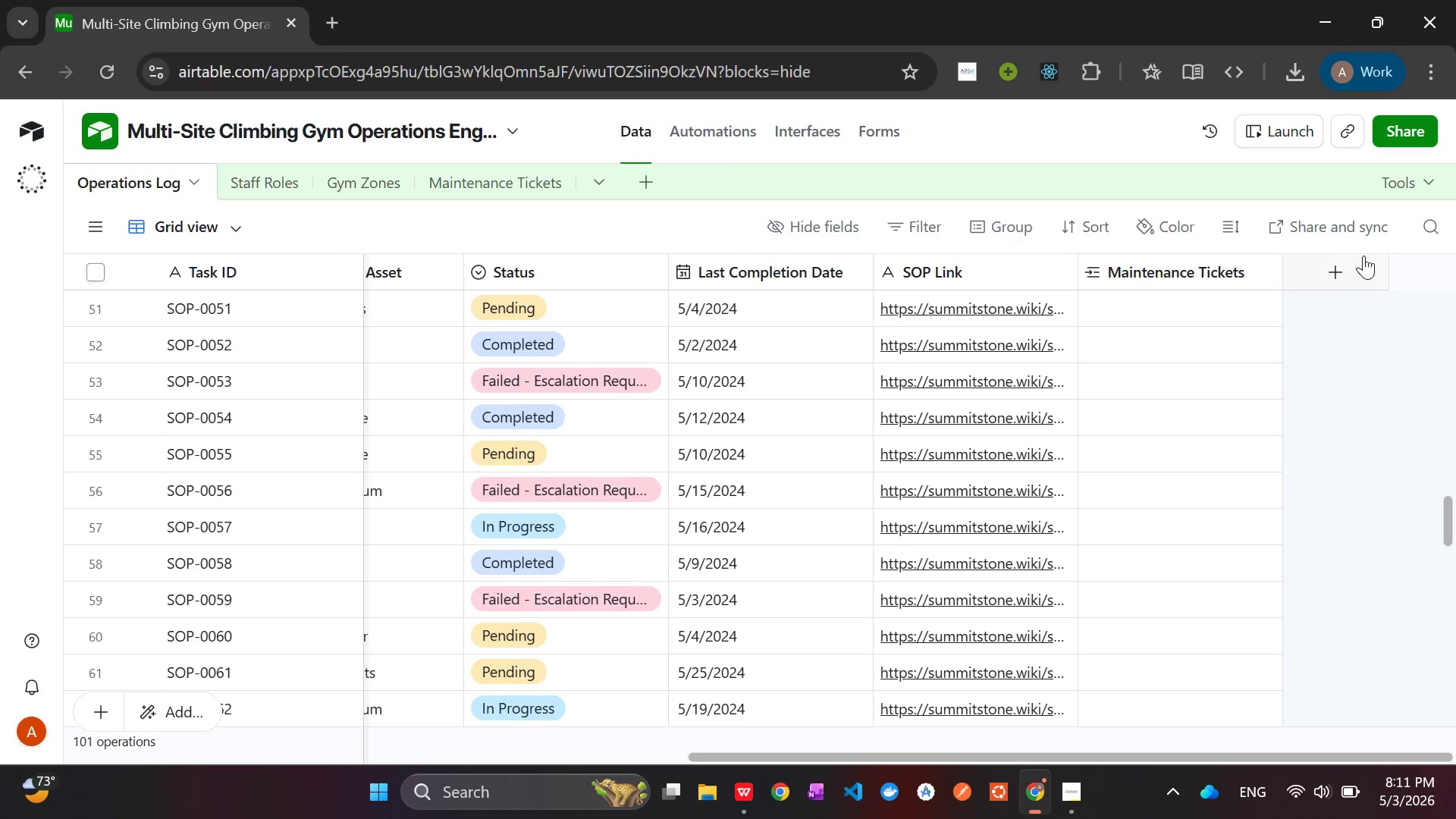 
left_click([1358, 268])
 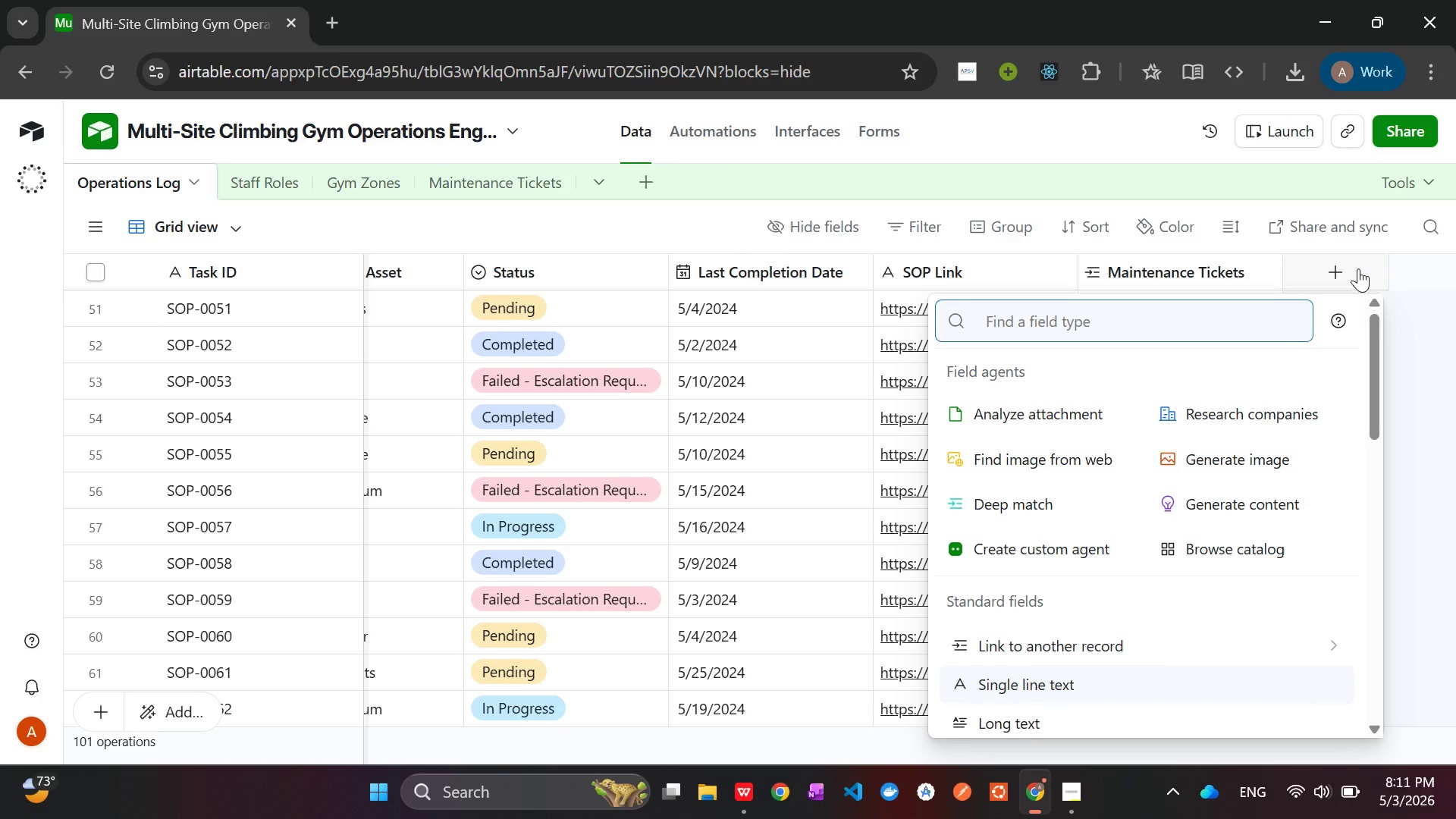 
wait(8.69)
 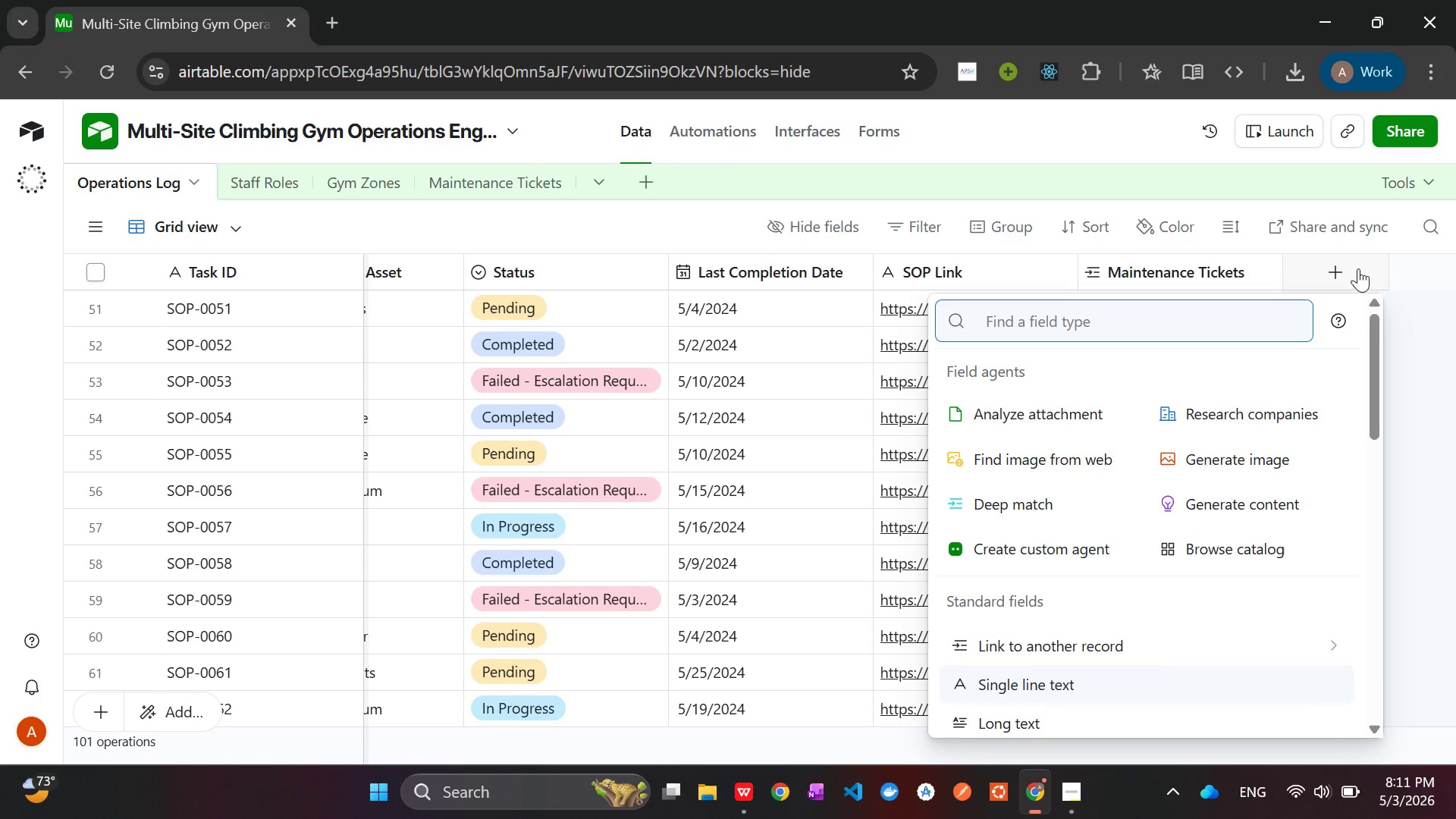 
type(for)
 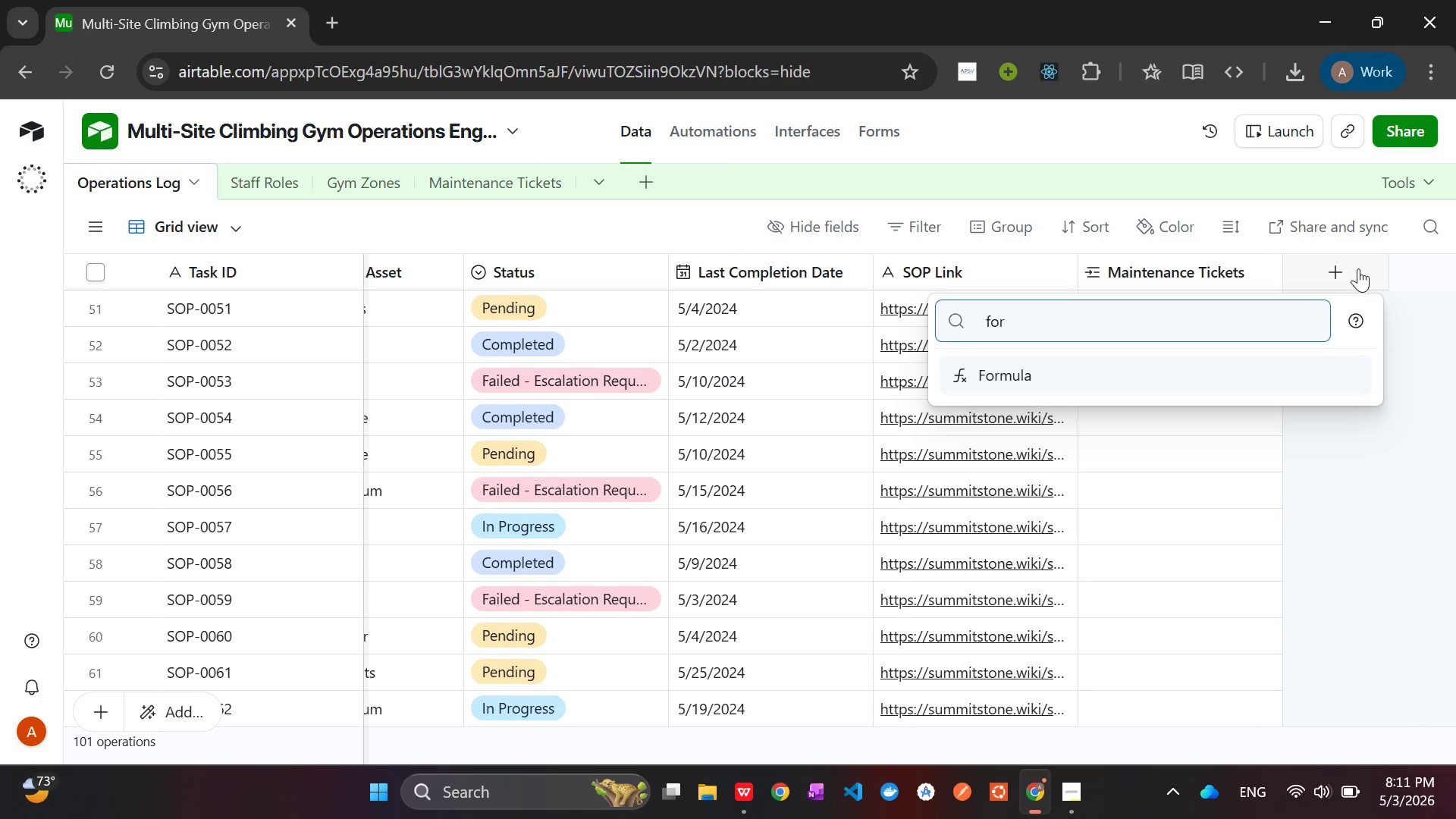 
key(Enter)
 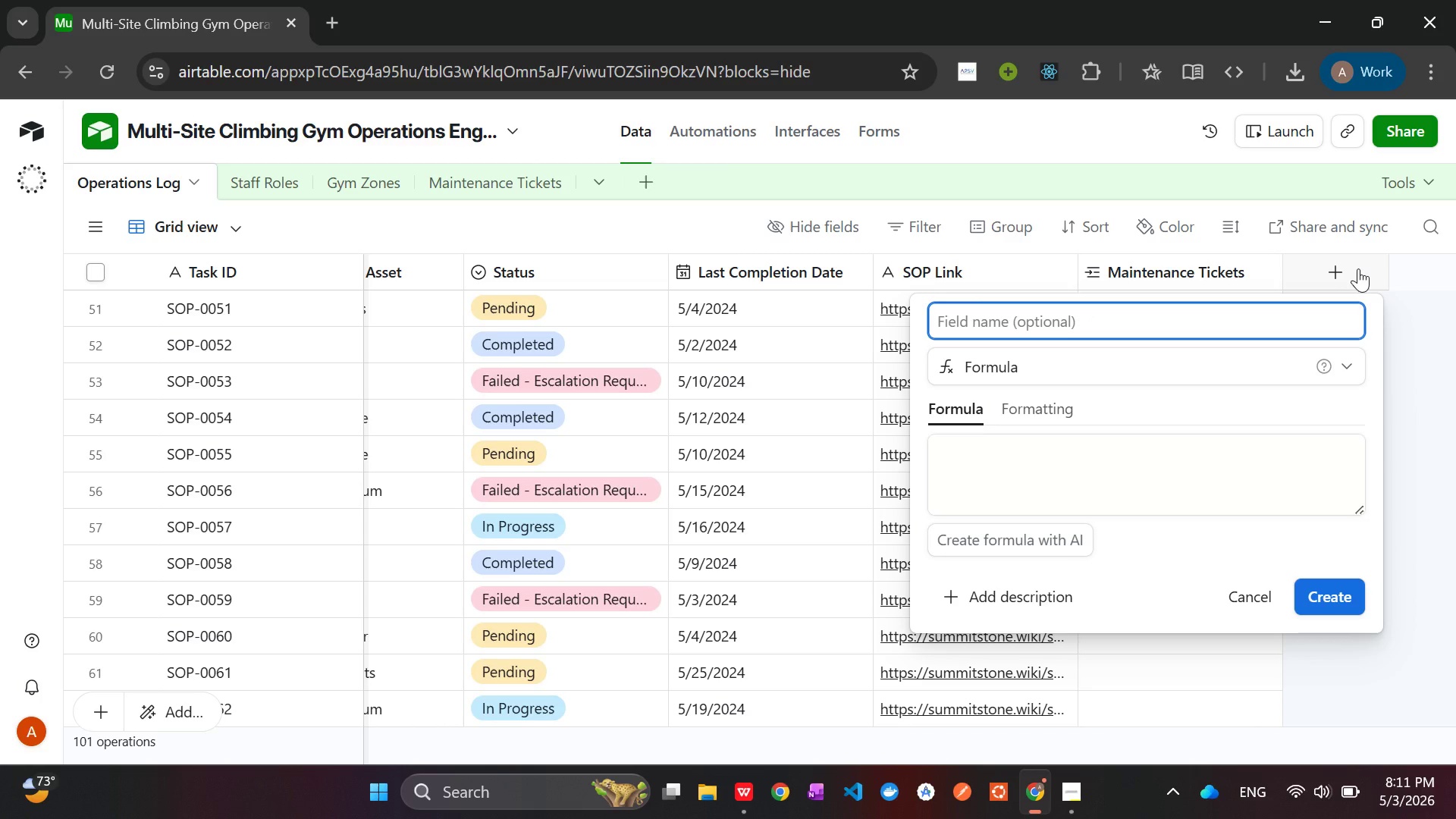 
type(Next Due Date)
 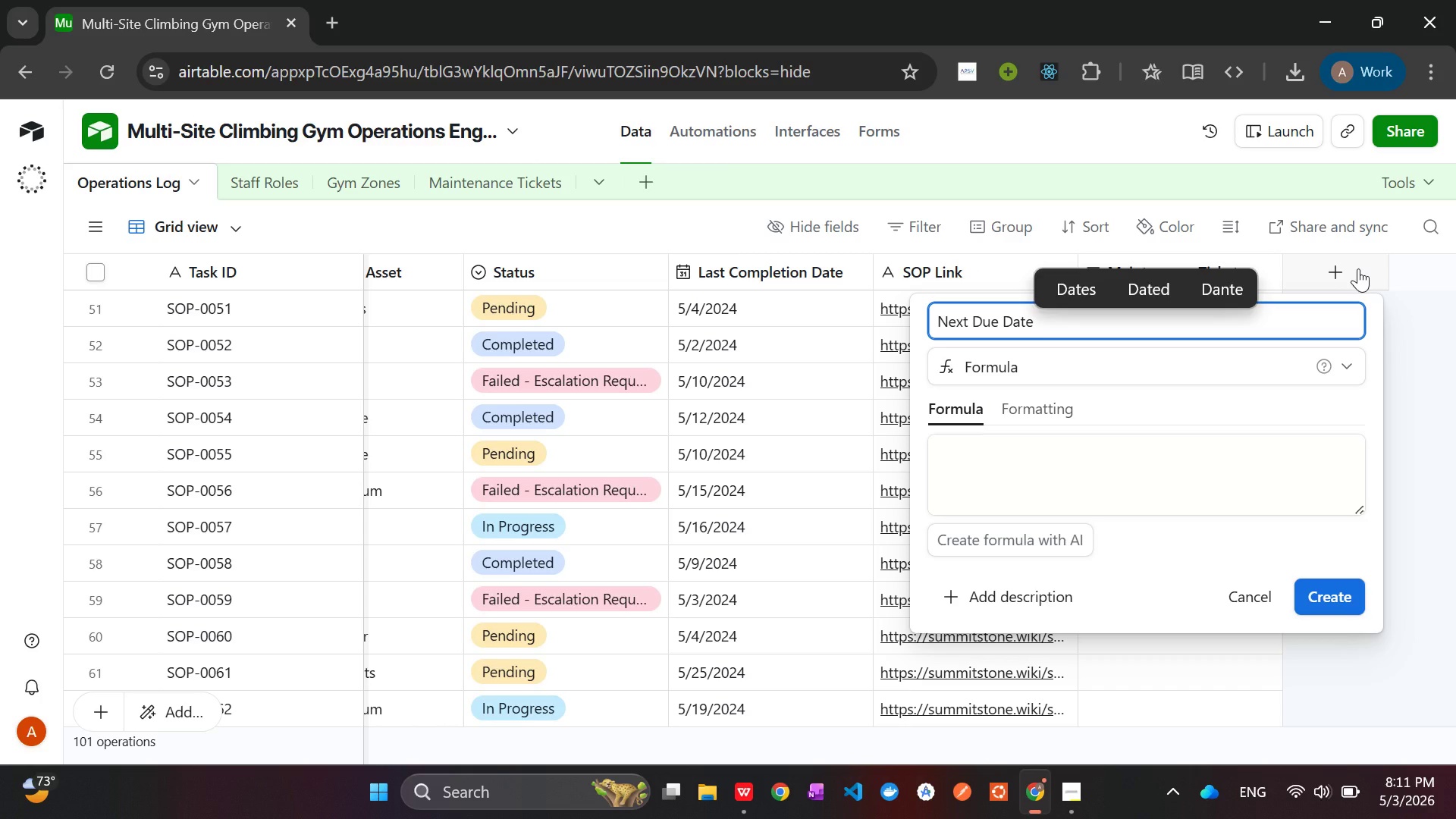 
left_click([1095, 473])
 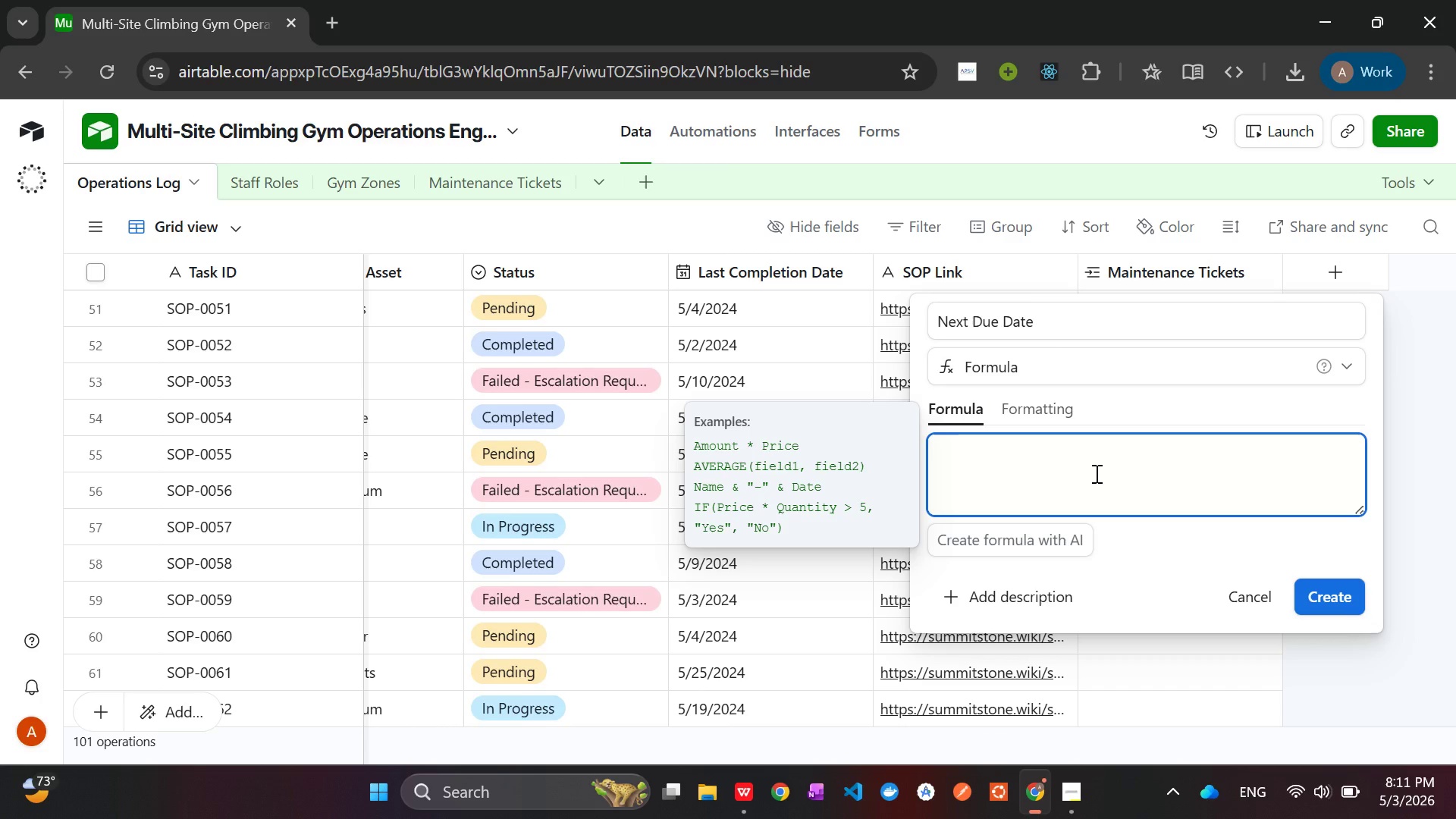 
type(SWI)
key(Tab)
type())
 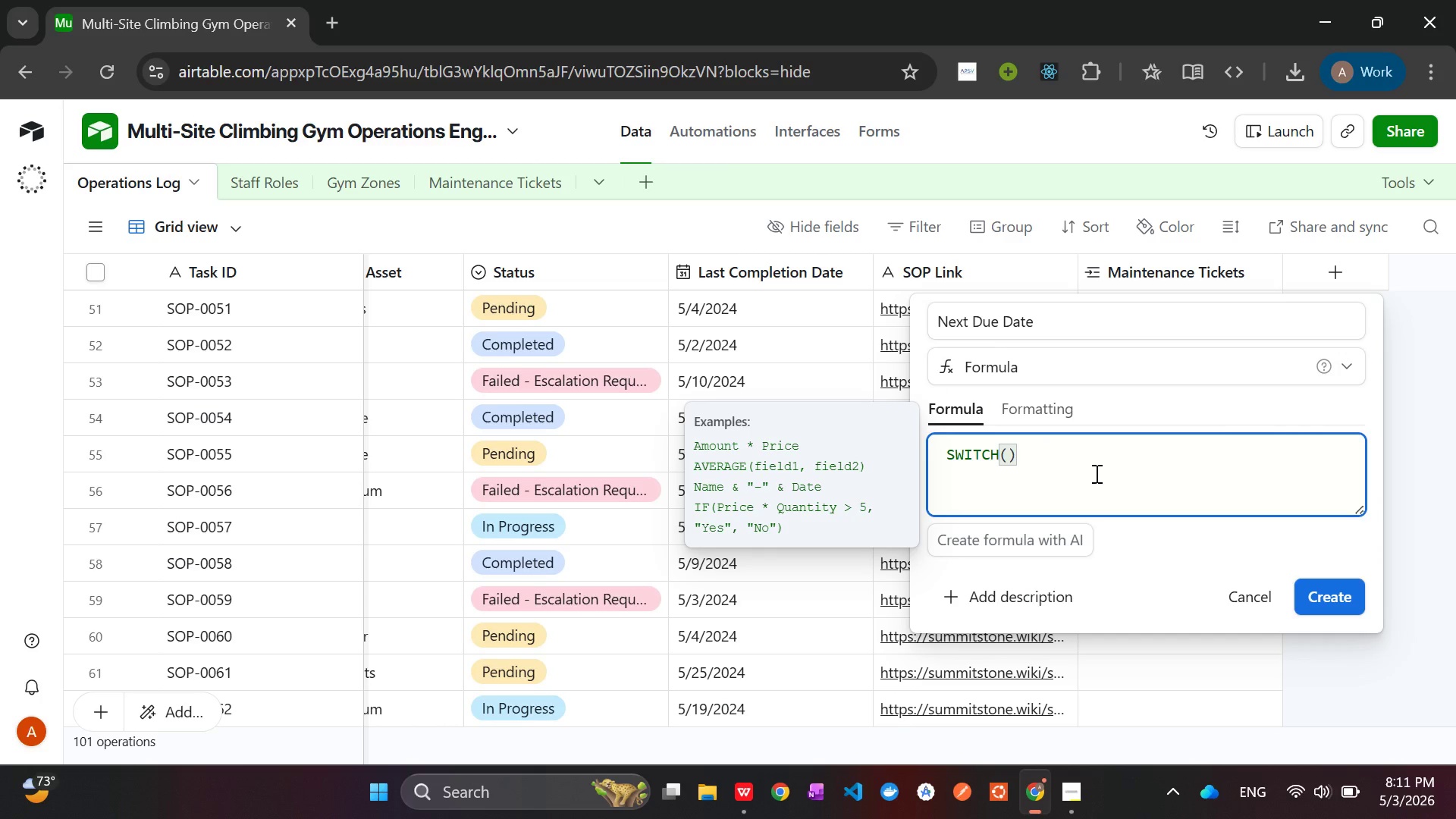 
key(ArrowLeft)
 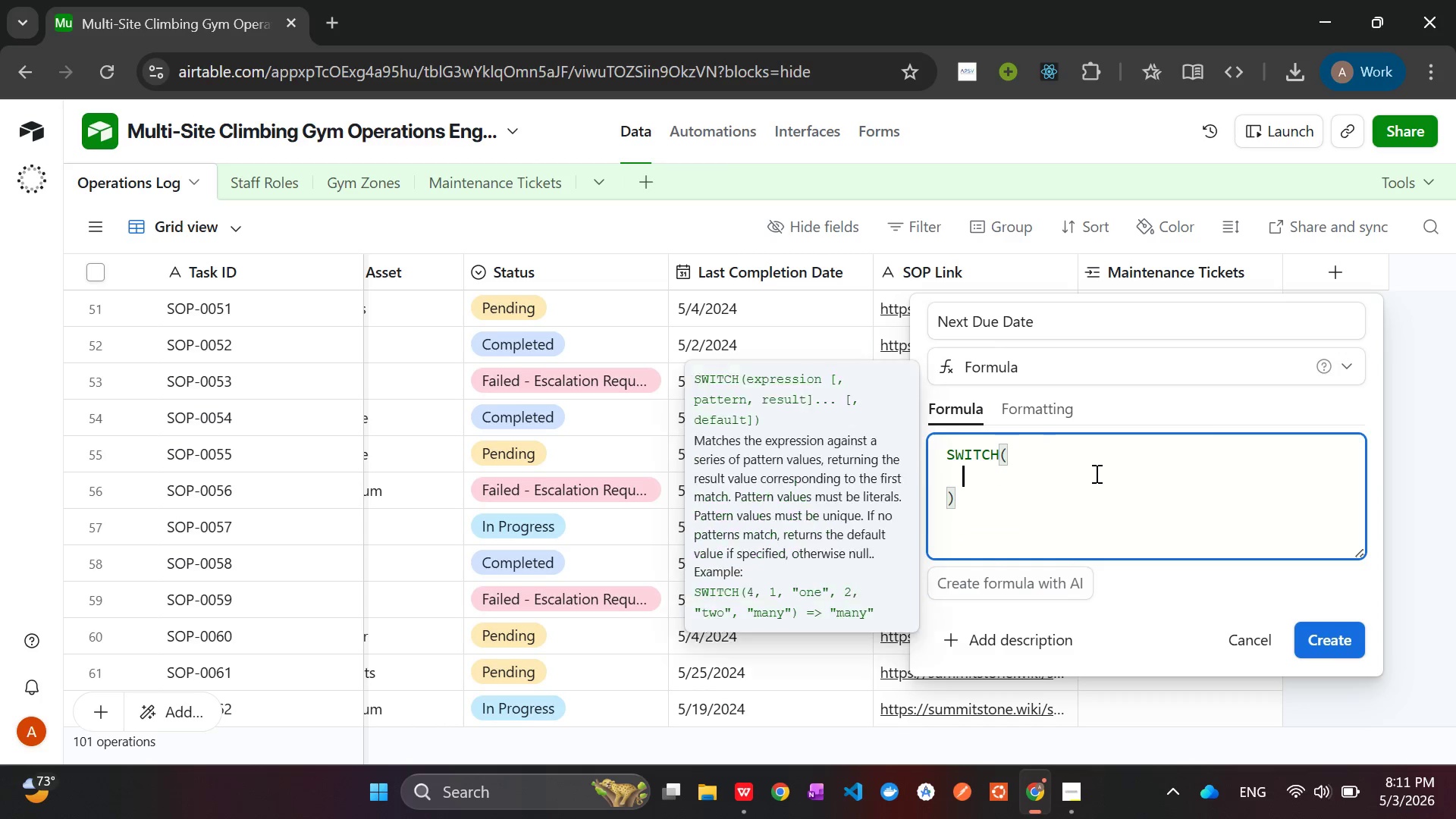 
key(Enter)
 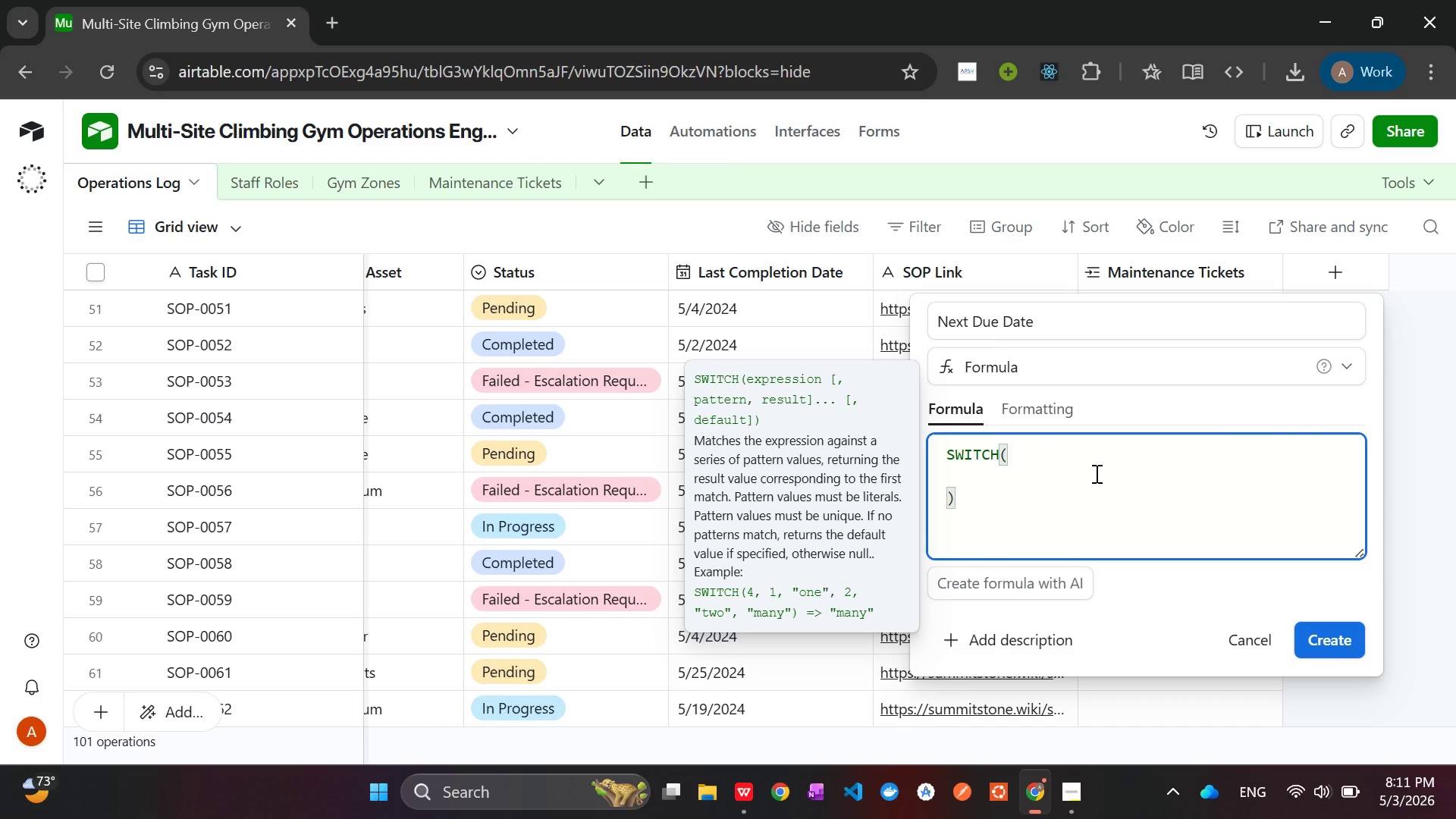 
key(Shift+Quote)
 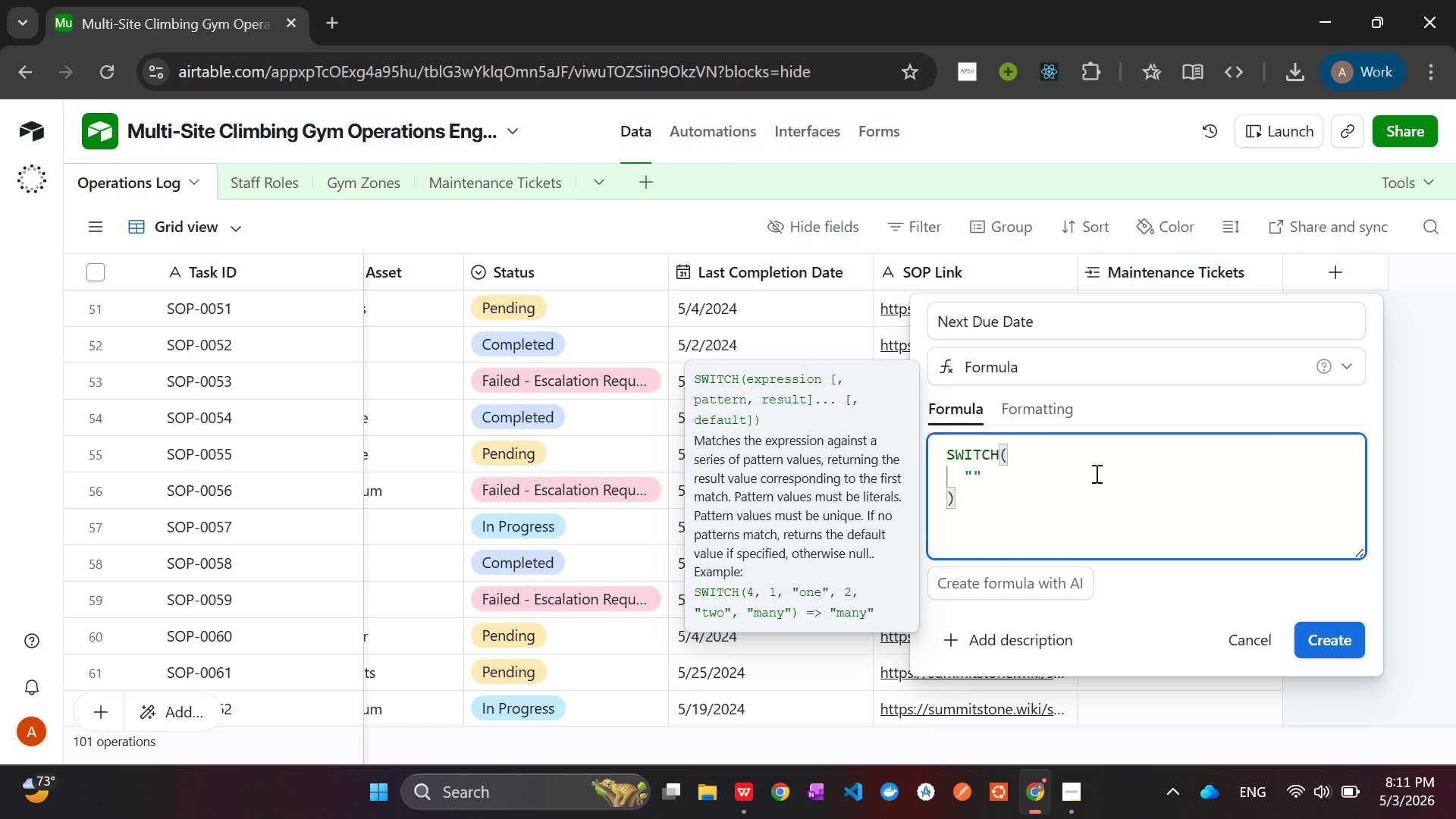 
hold_key(key=ShiftLeft, duration=1.11)
 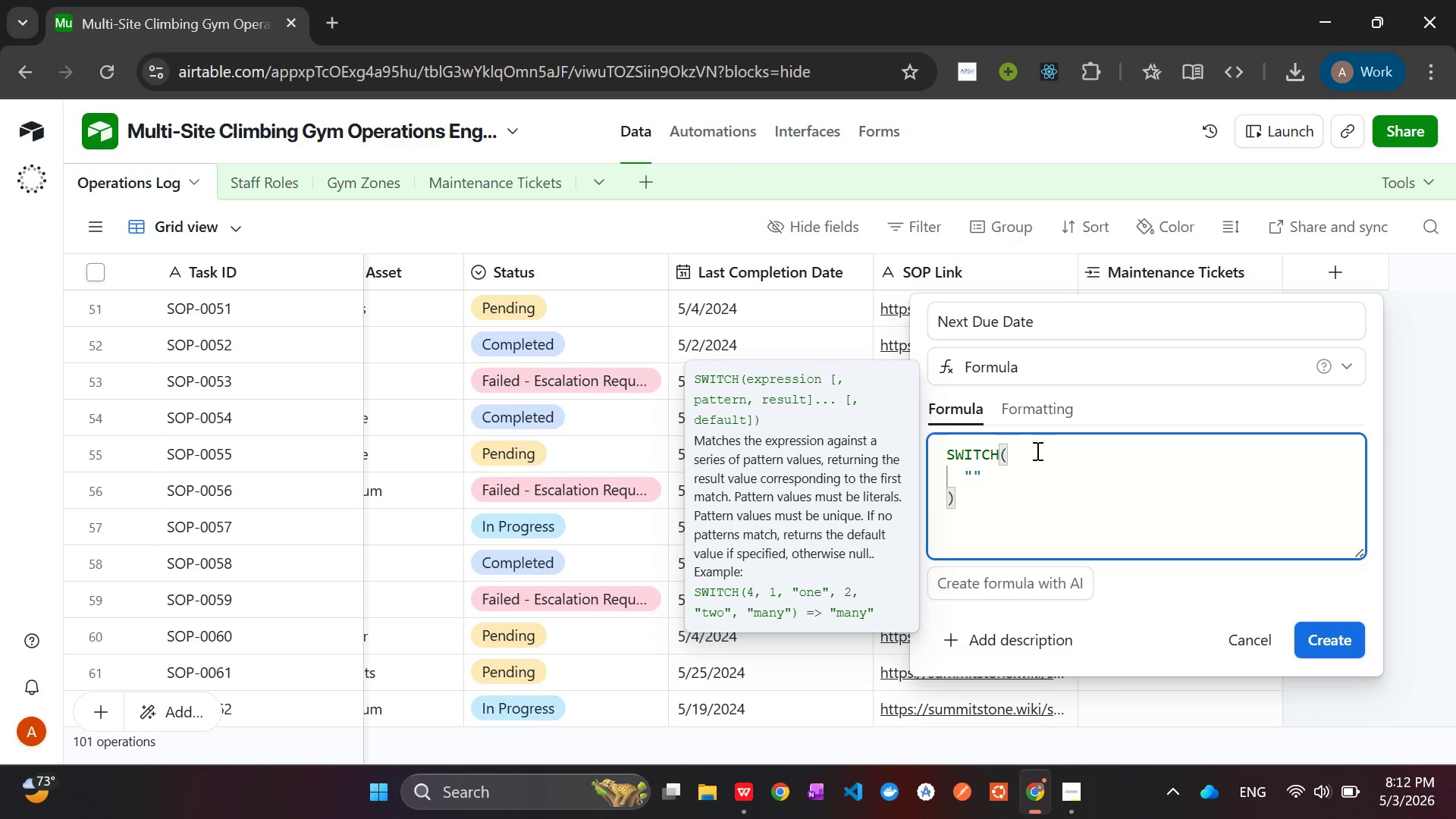 
left_click([1036, 450])
 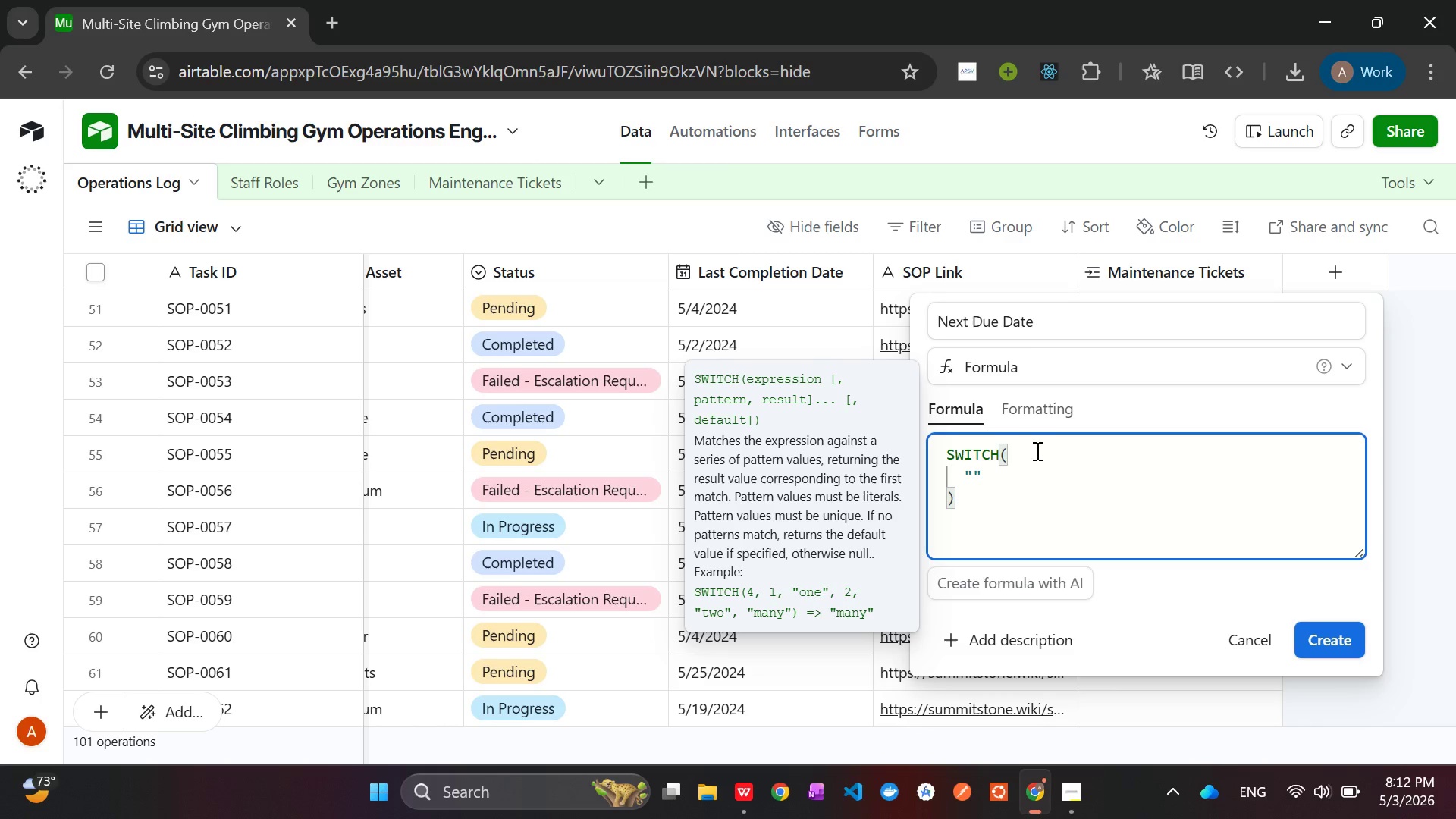 
type({Fre)
key(Tab)
 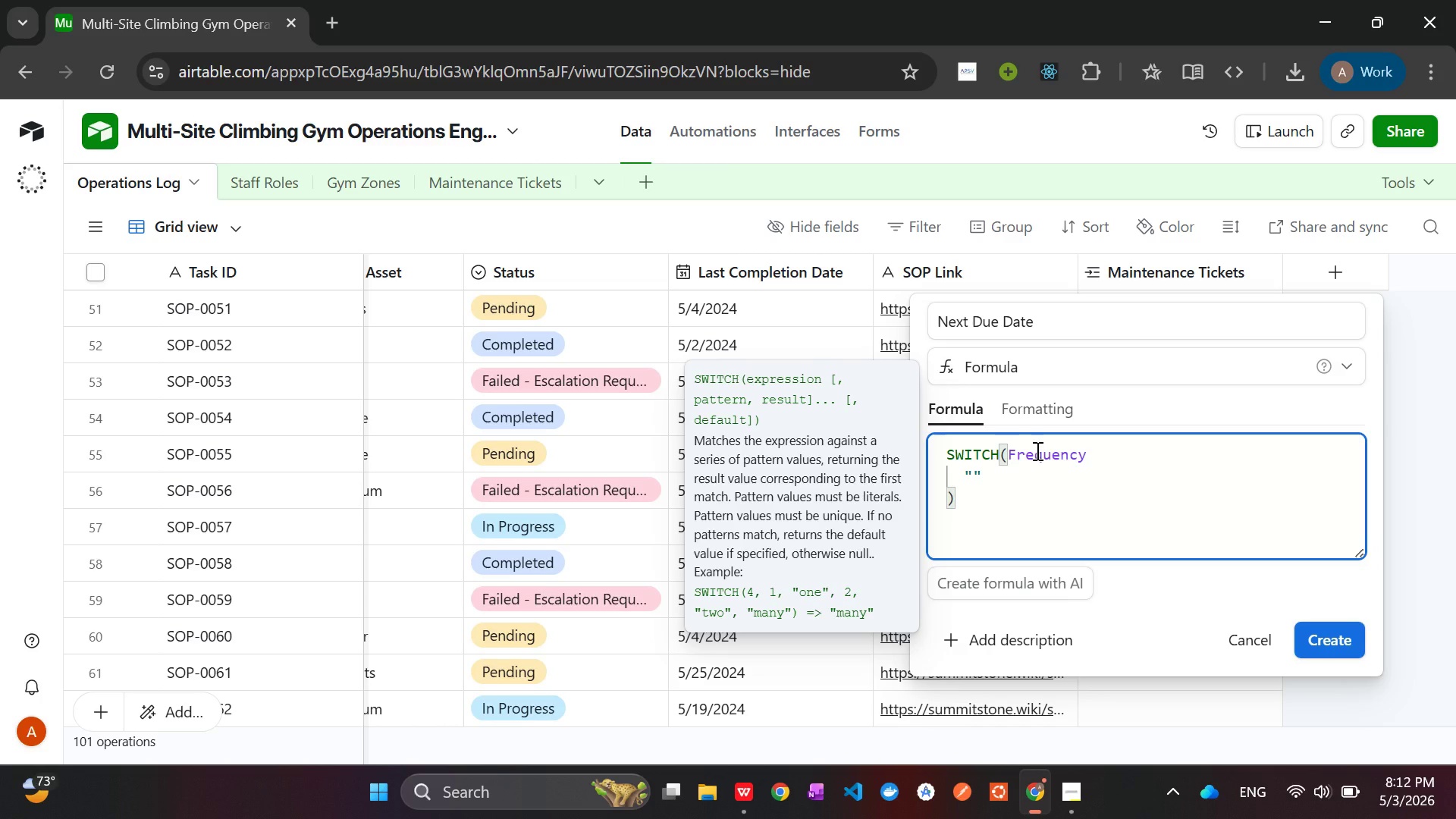 
left_click([969, 479])
 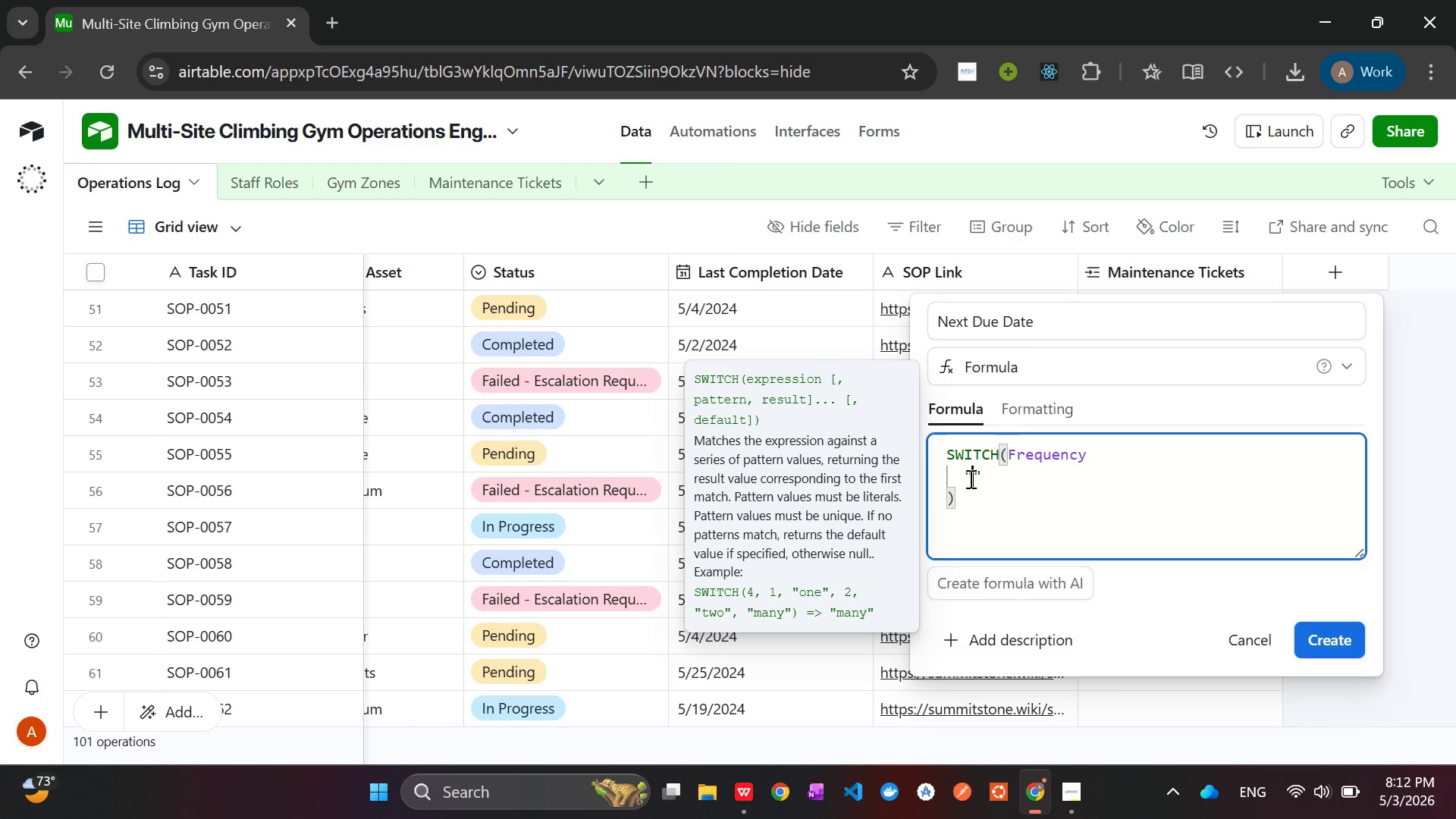 
type(Daily)
 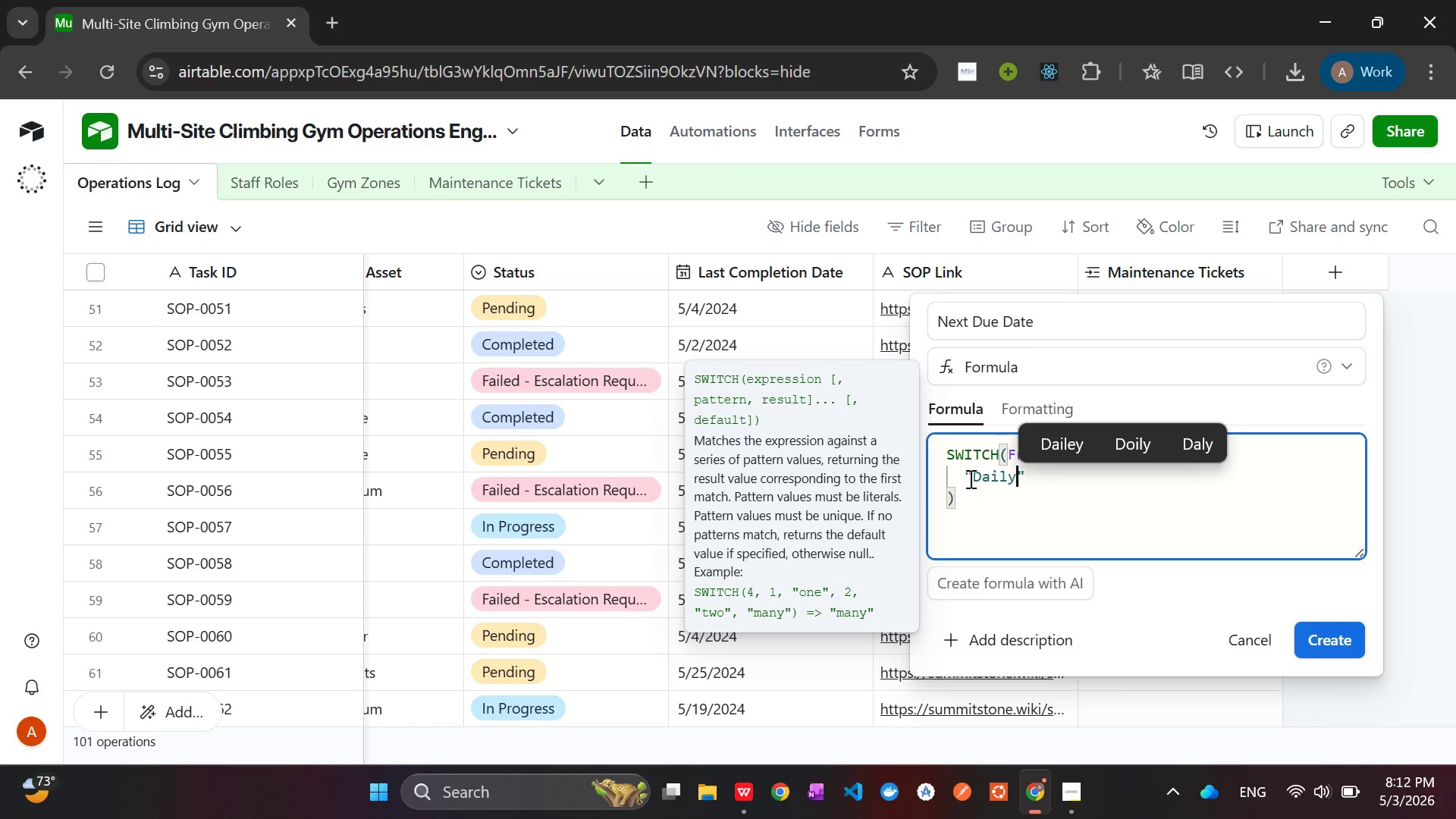 
key(ArrowRight)
 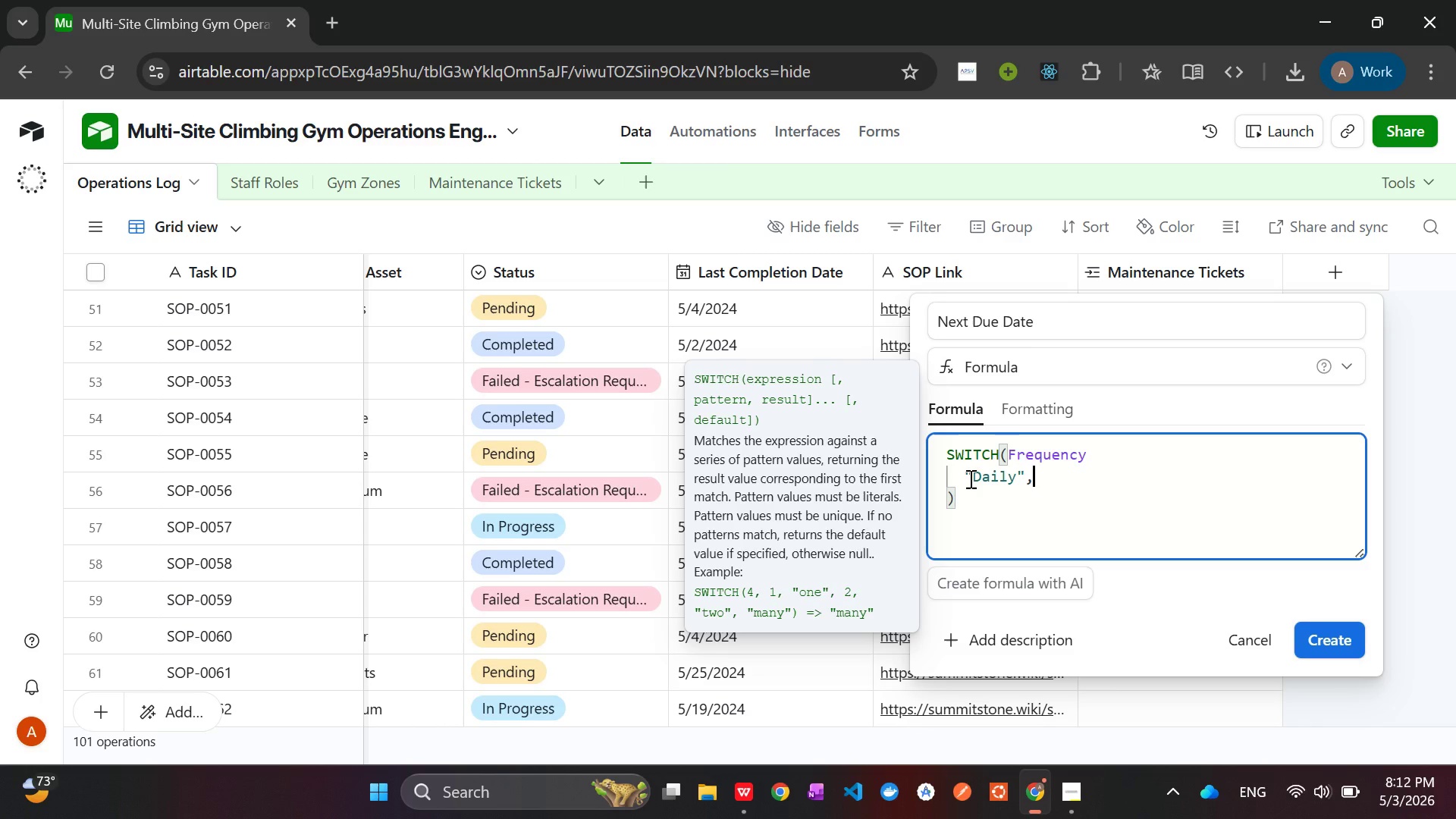 
type(,DATEADD)
 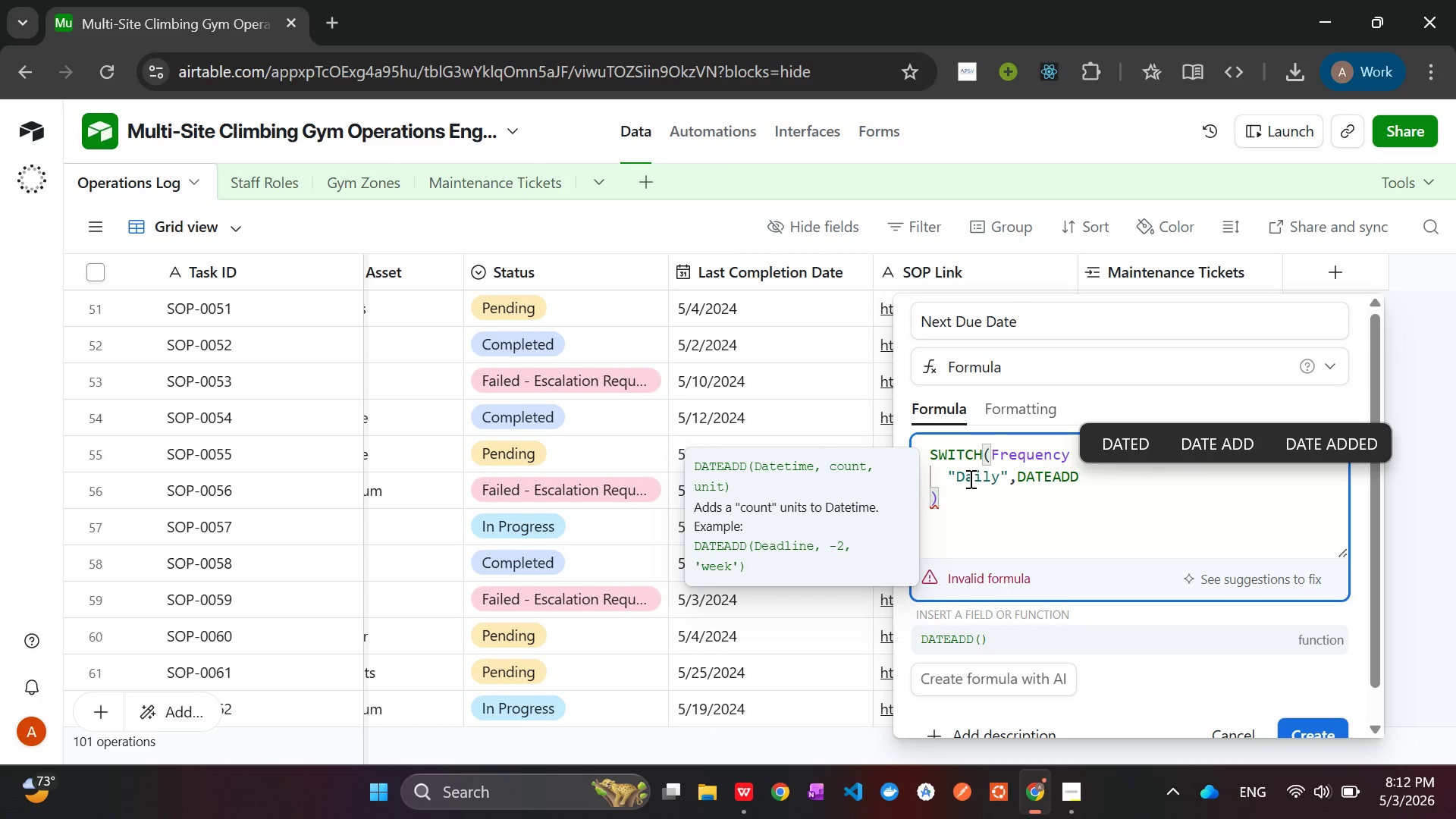 
key(Shift+9)
 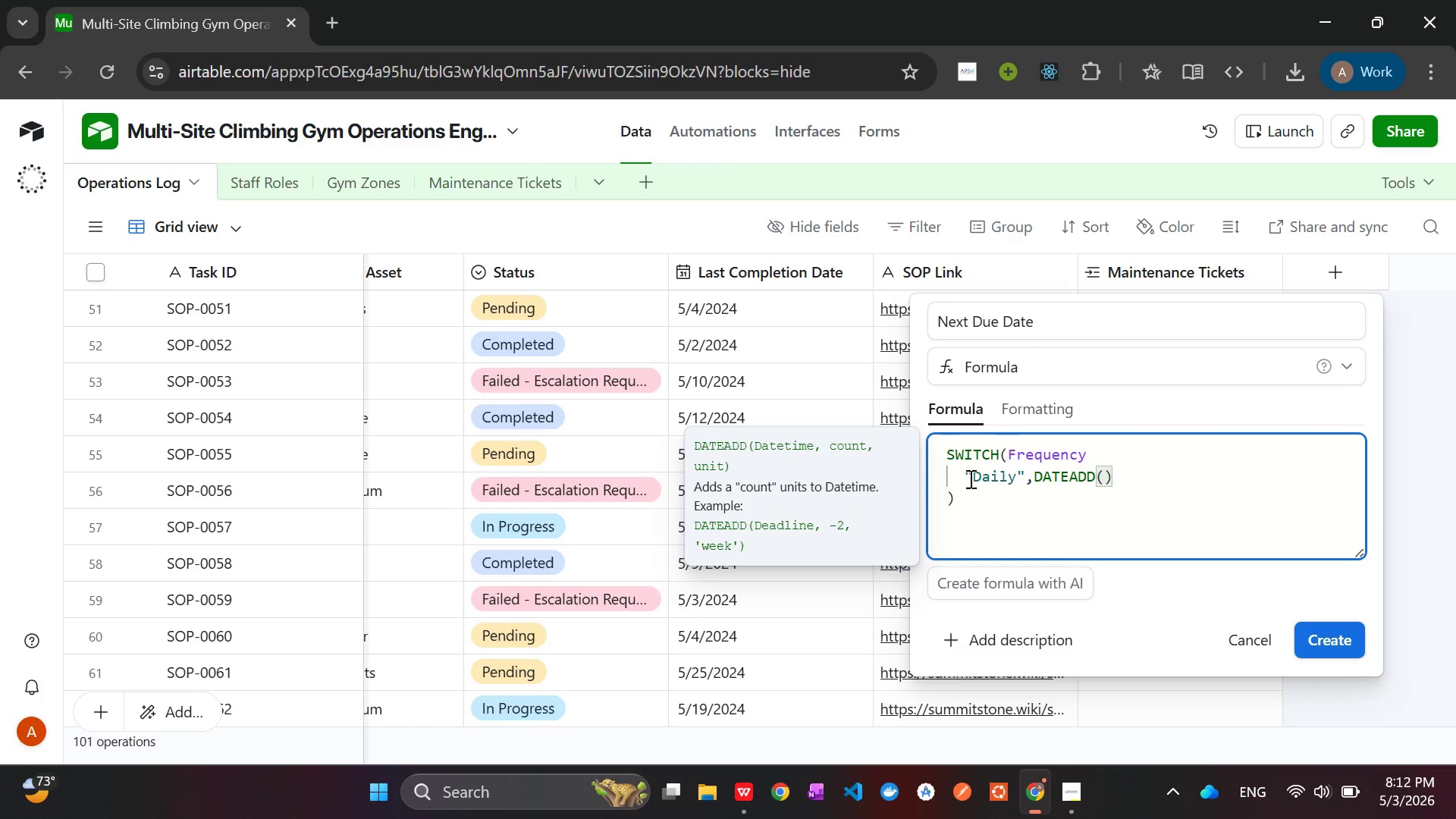 
type({last)
key(Tab)
 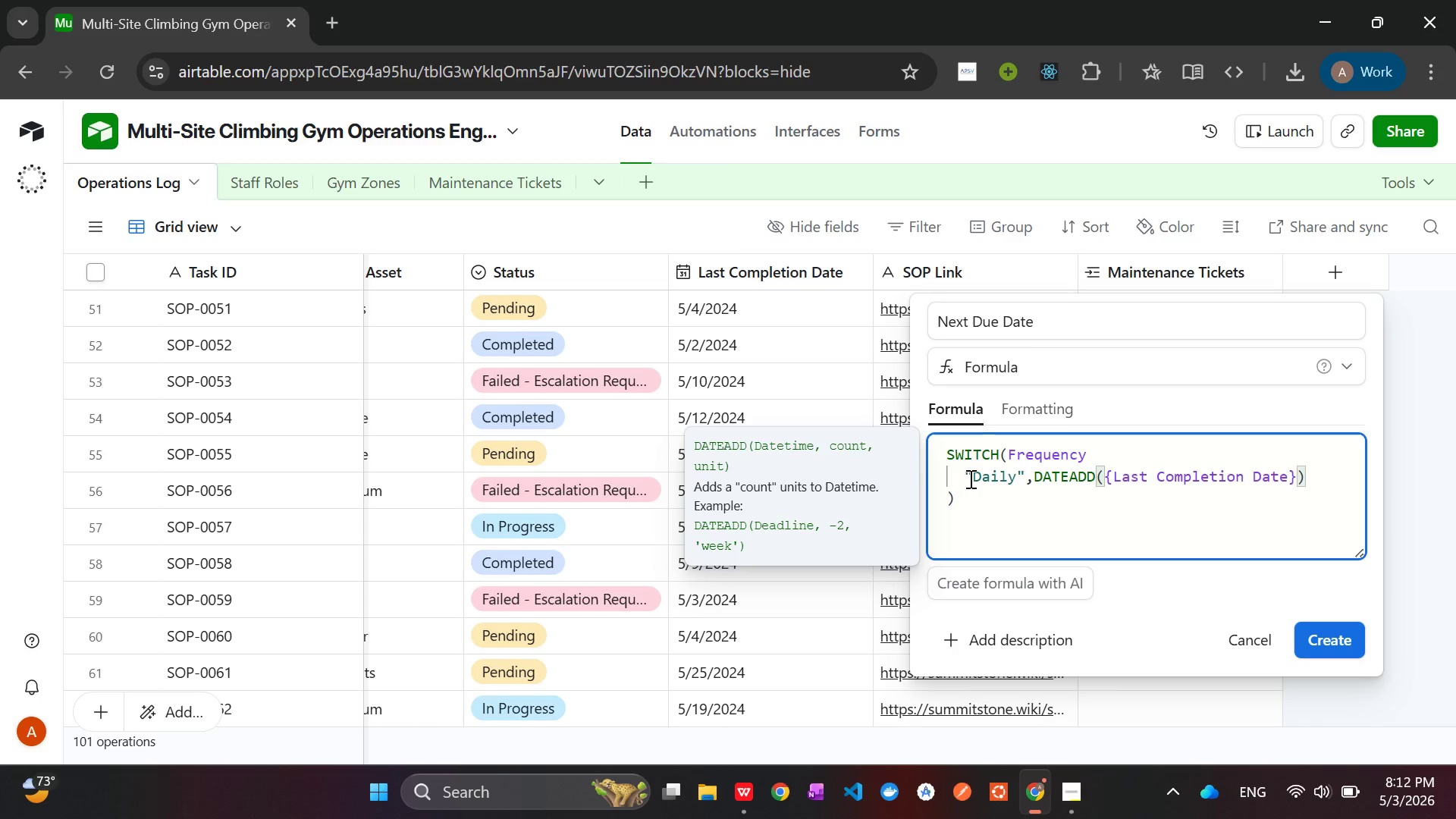 
wait(8.19)
 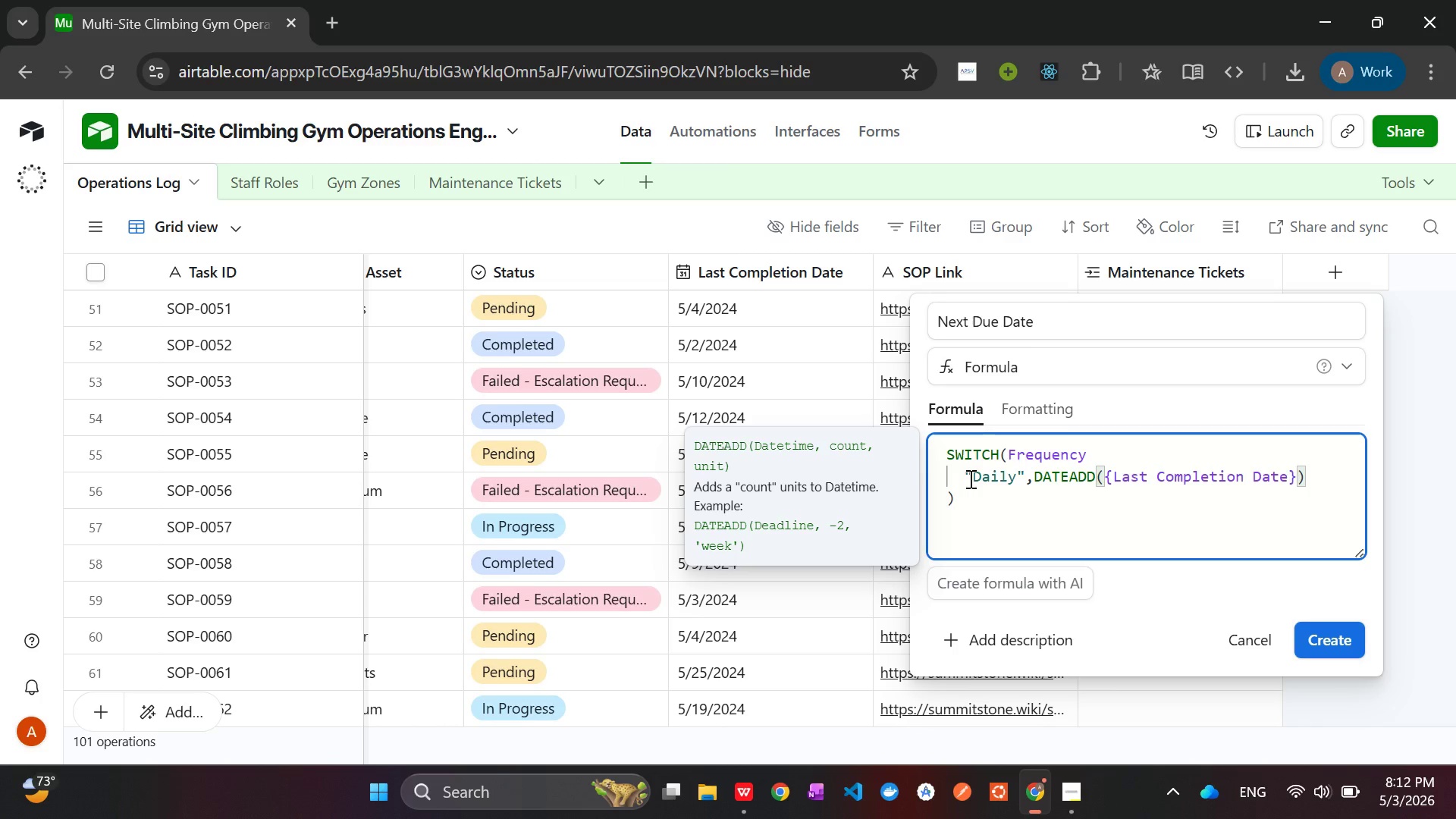 
type(,1,'days)
 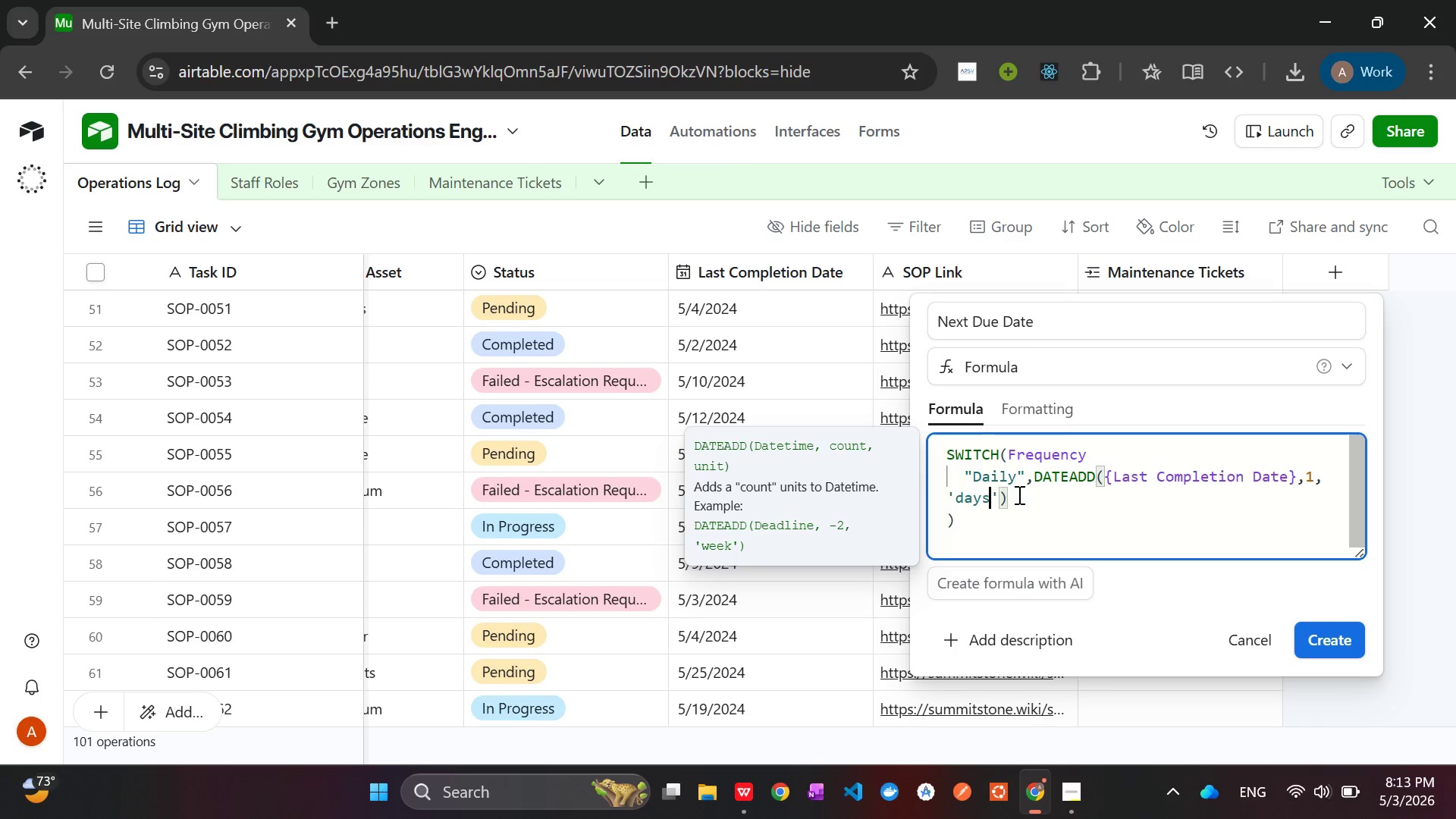 
wait(5.48)
 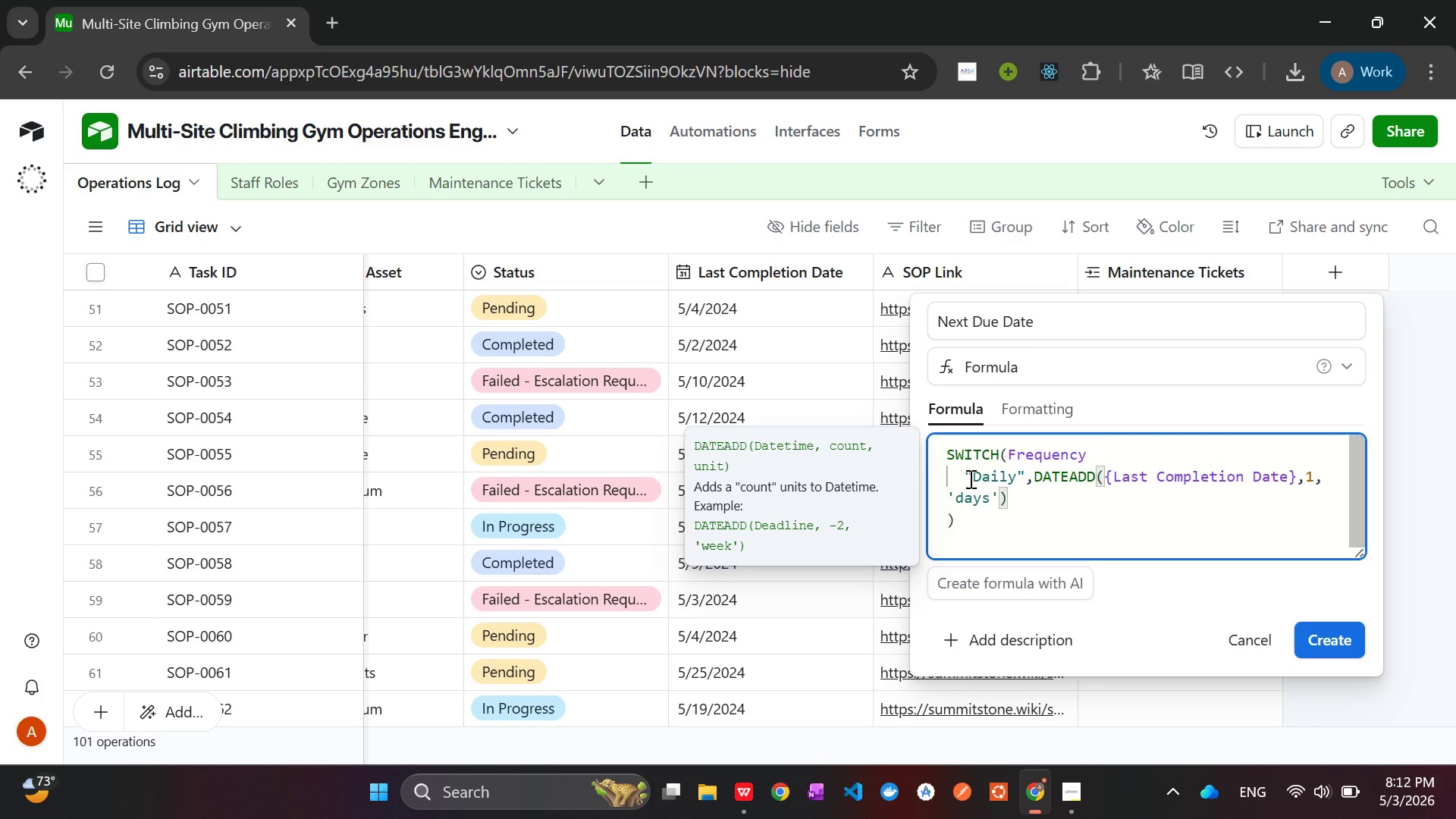 
left_click([1018, 496])
 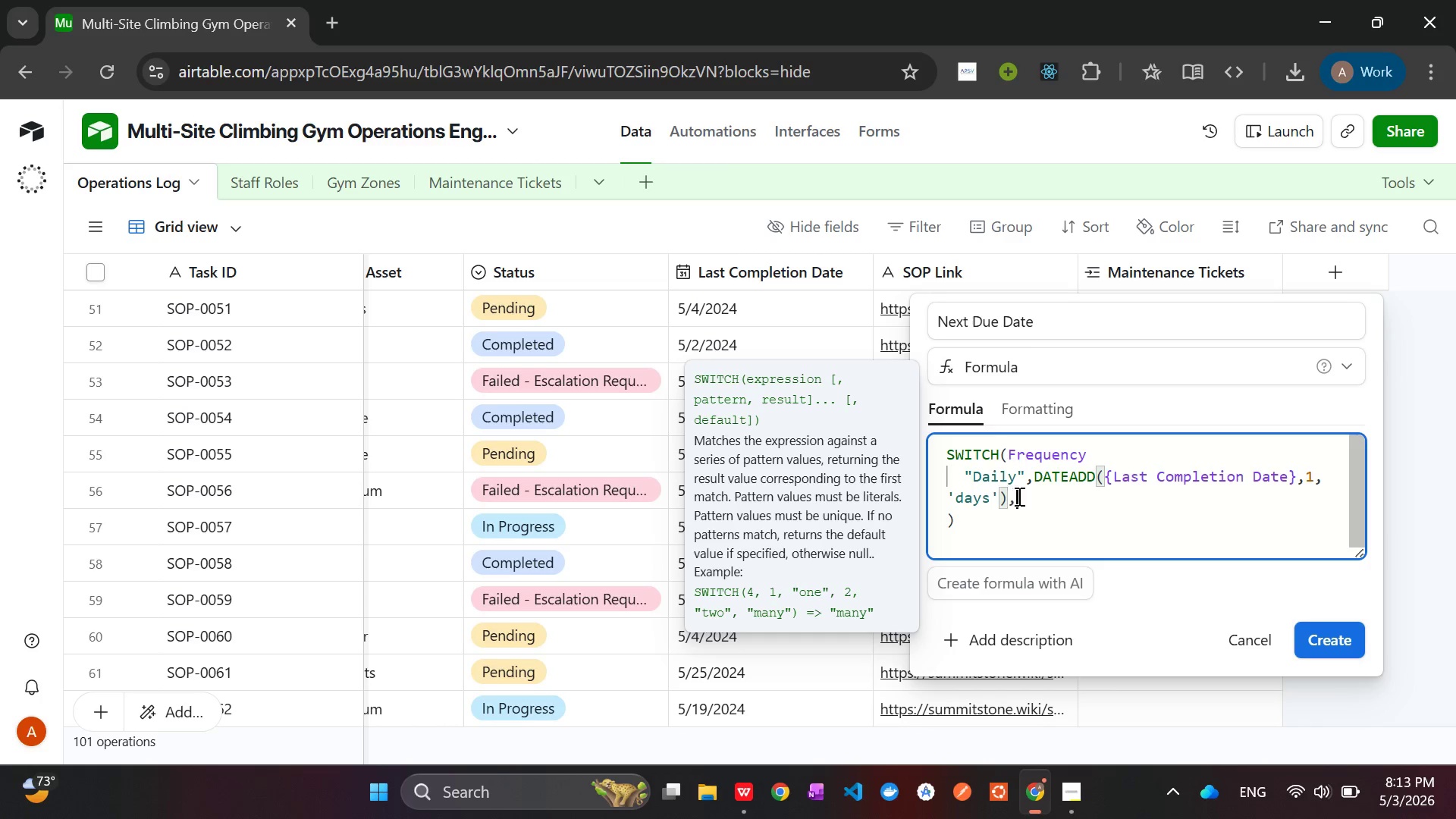 
key(Comma)
 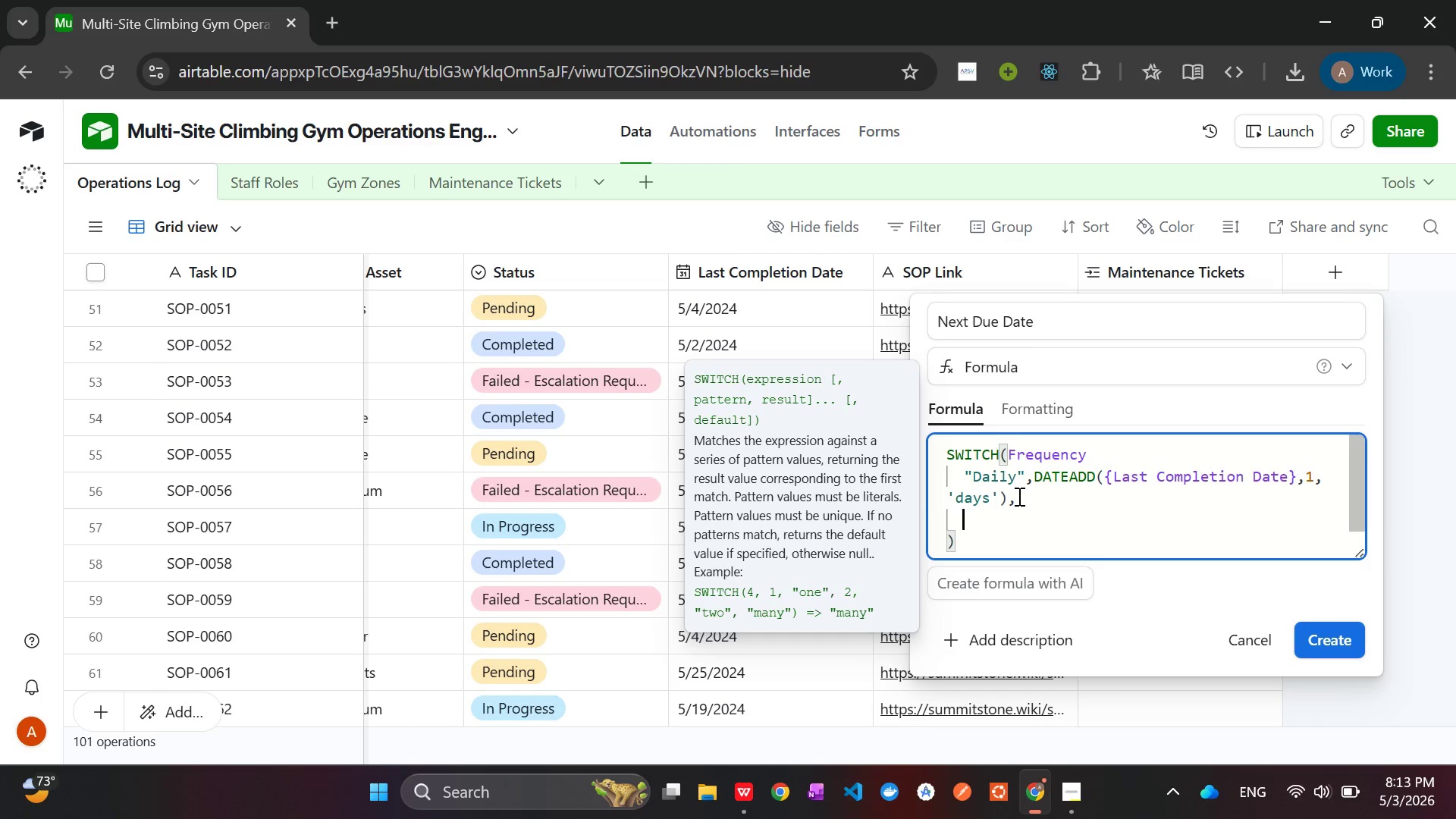 
key(Enter)
 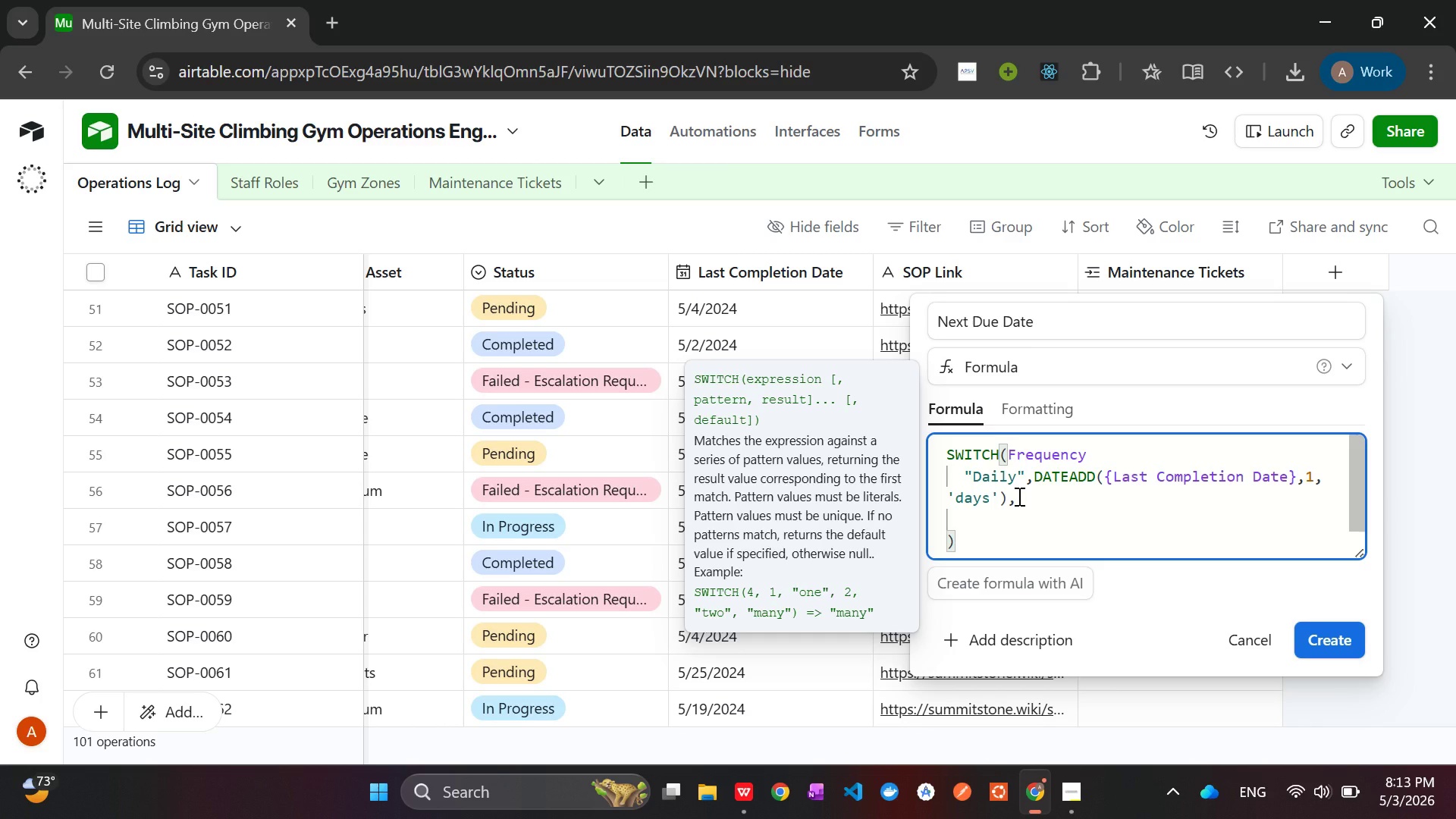 
key(Shift+Quote)
 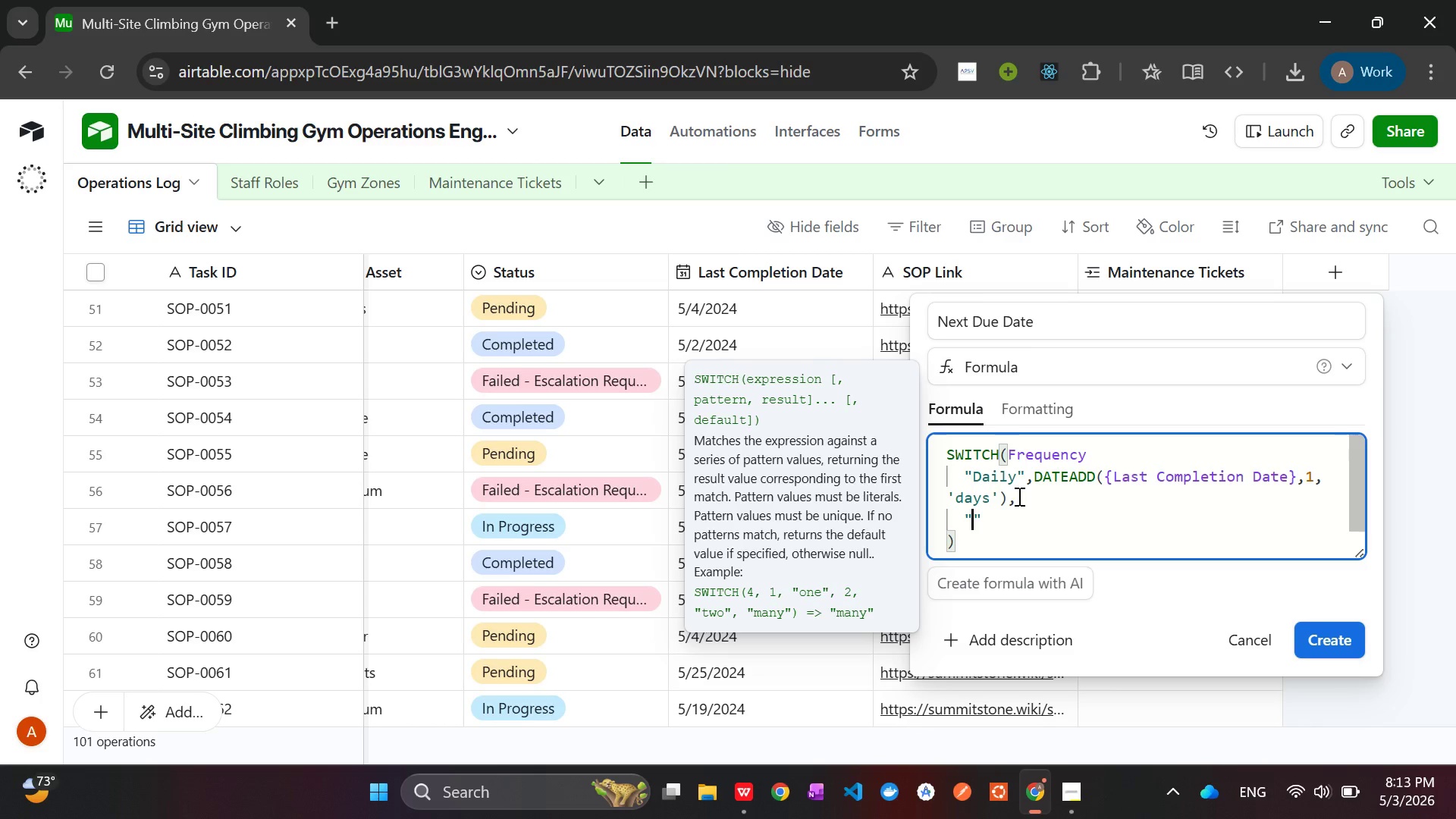 
scroll: coordinate [1018, 496], scroll_direction: down, amount: 1.0
 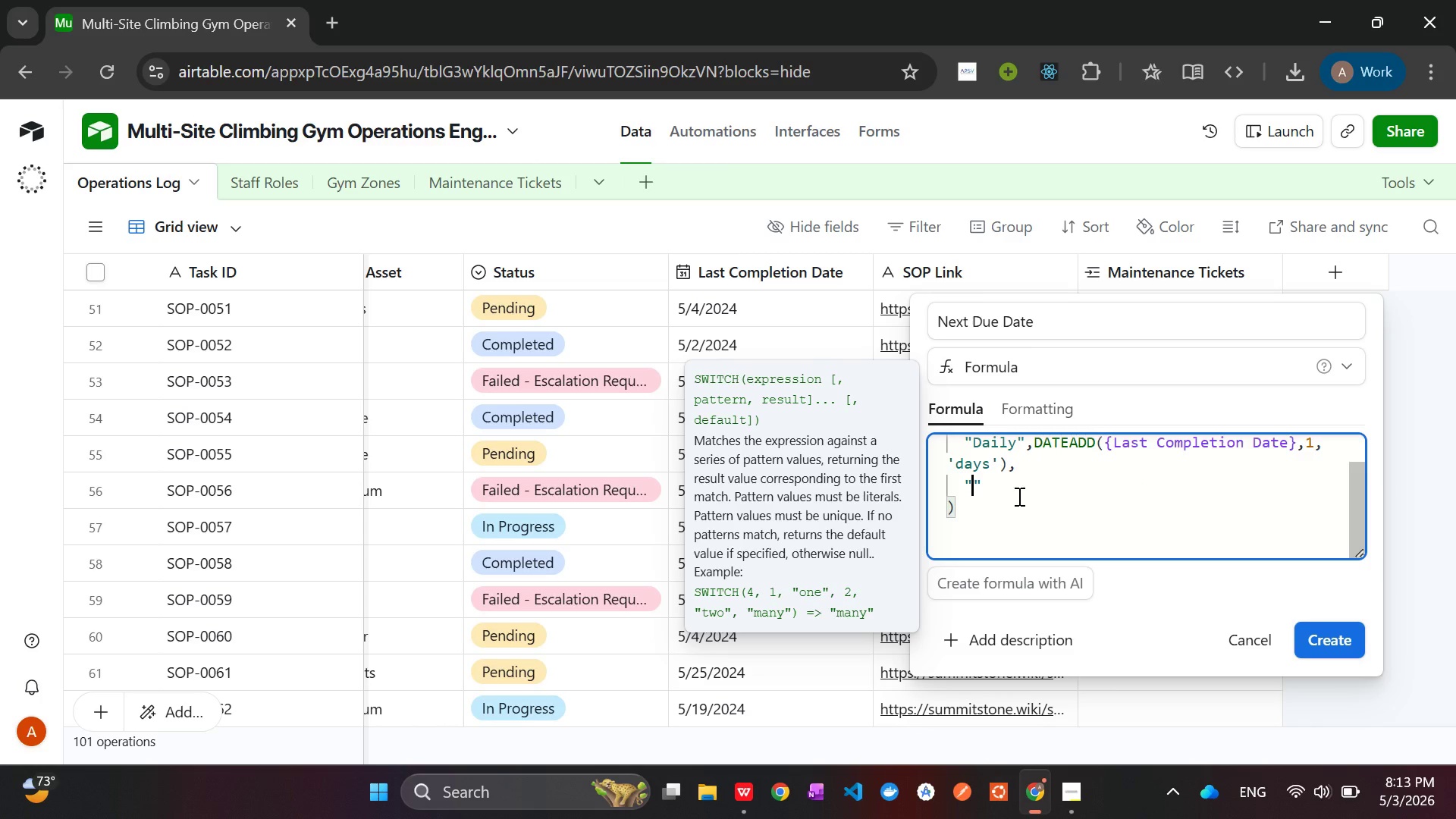 
type(Weekly)
 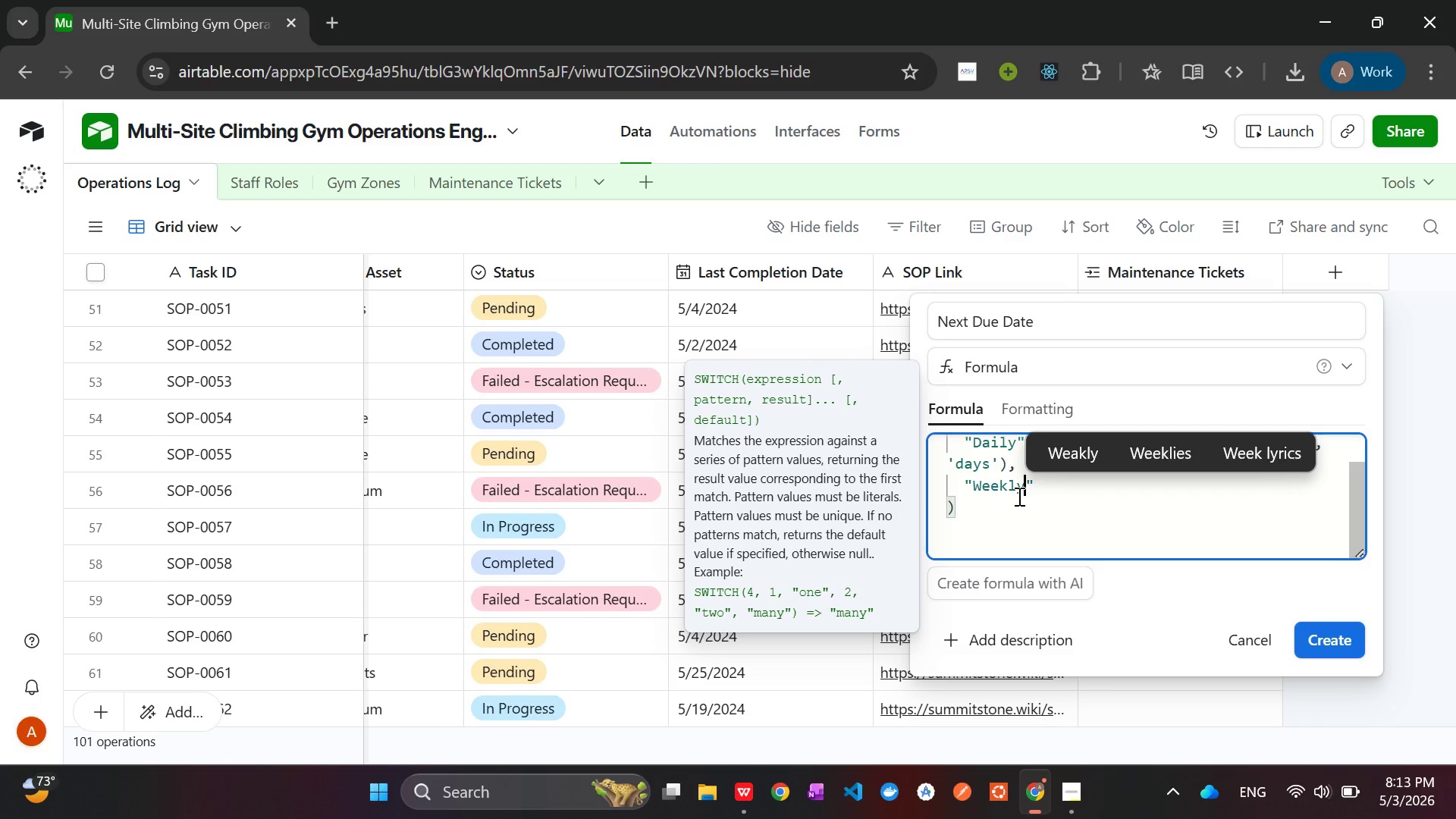 
key(ArrowRight)
 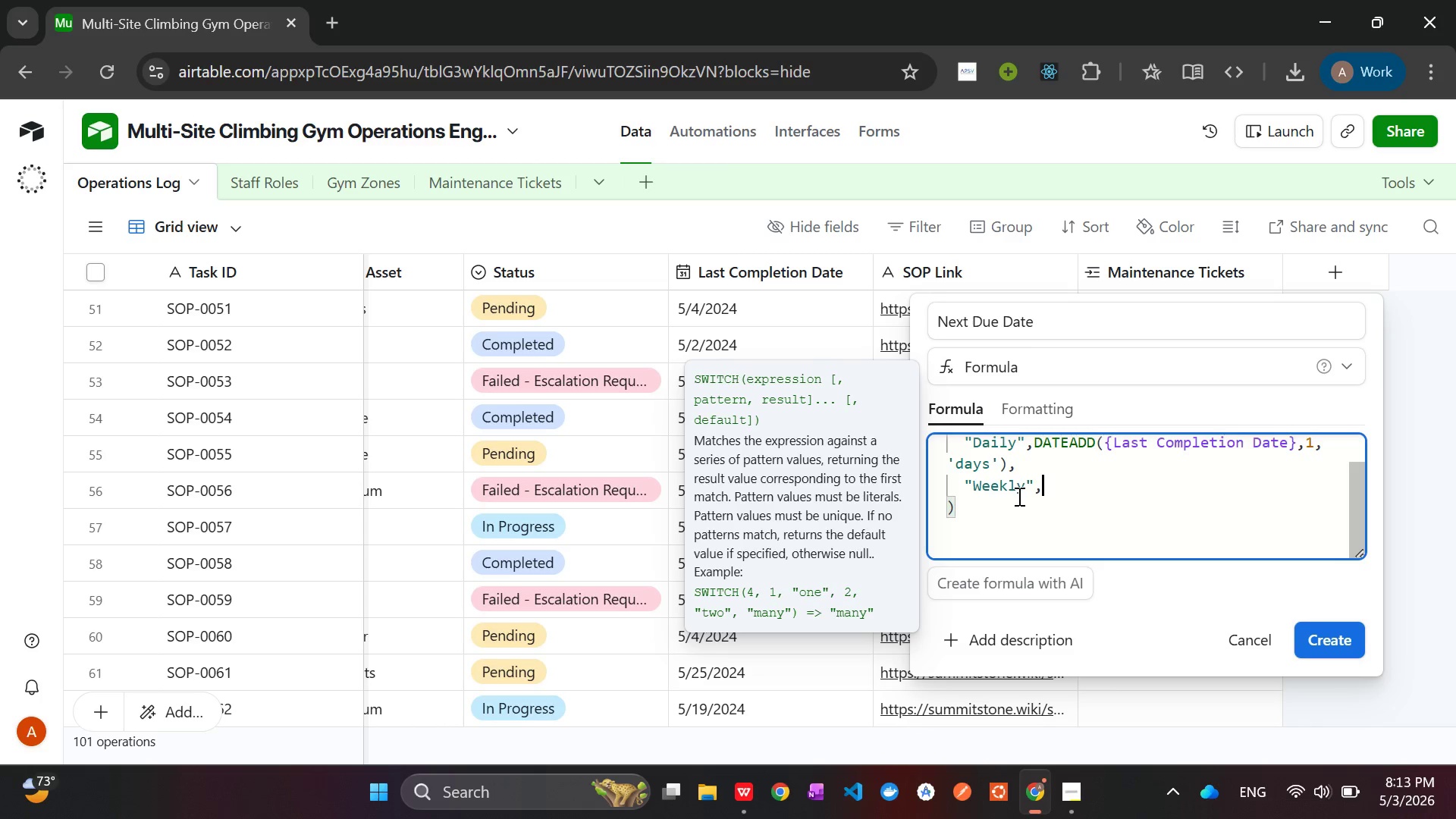 
key(Comma)
 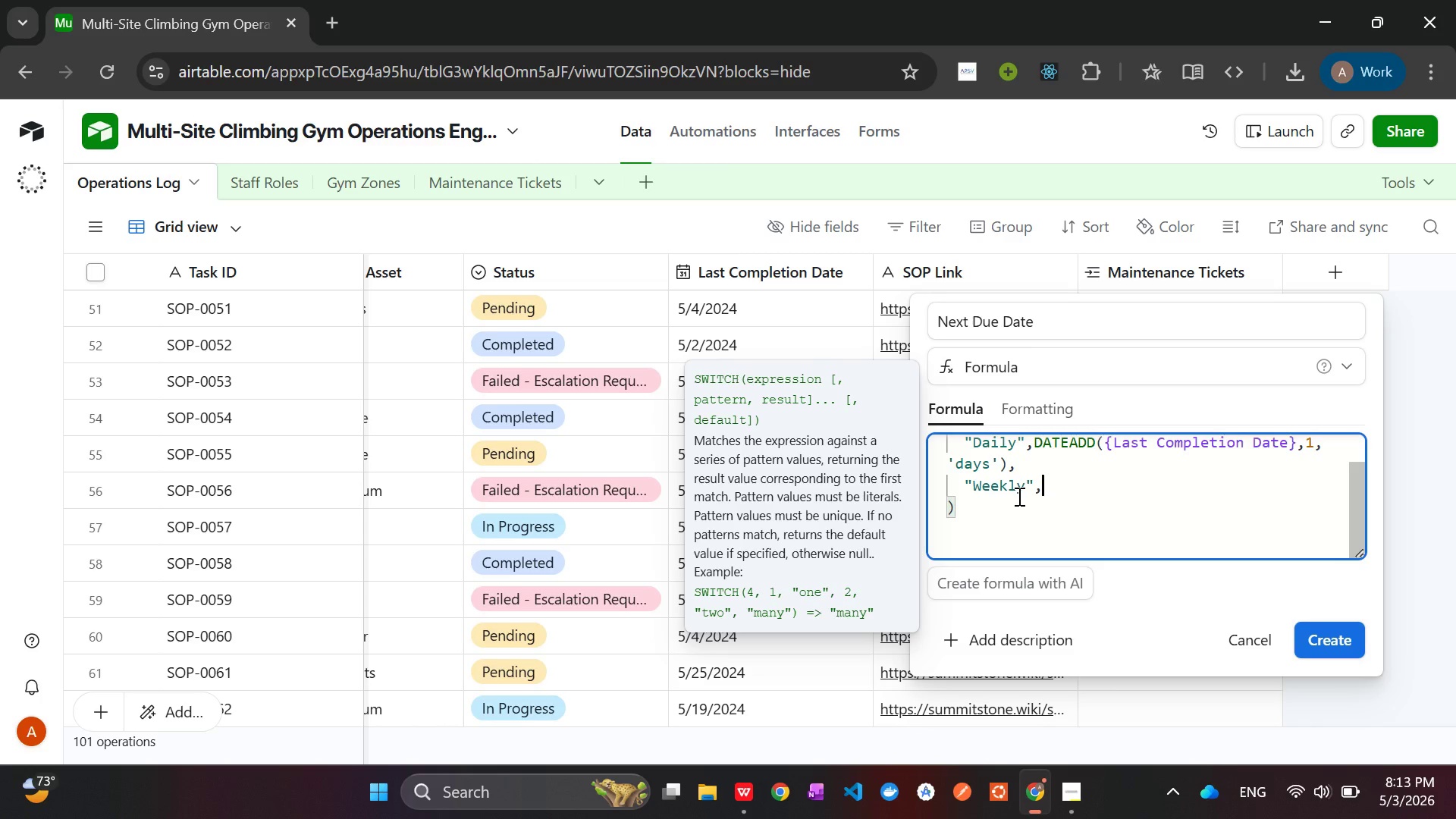 
wait(5.41)
 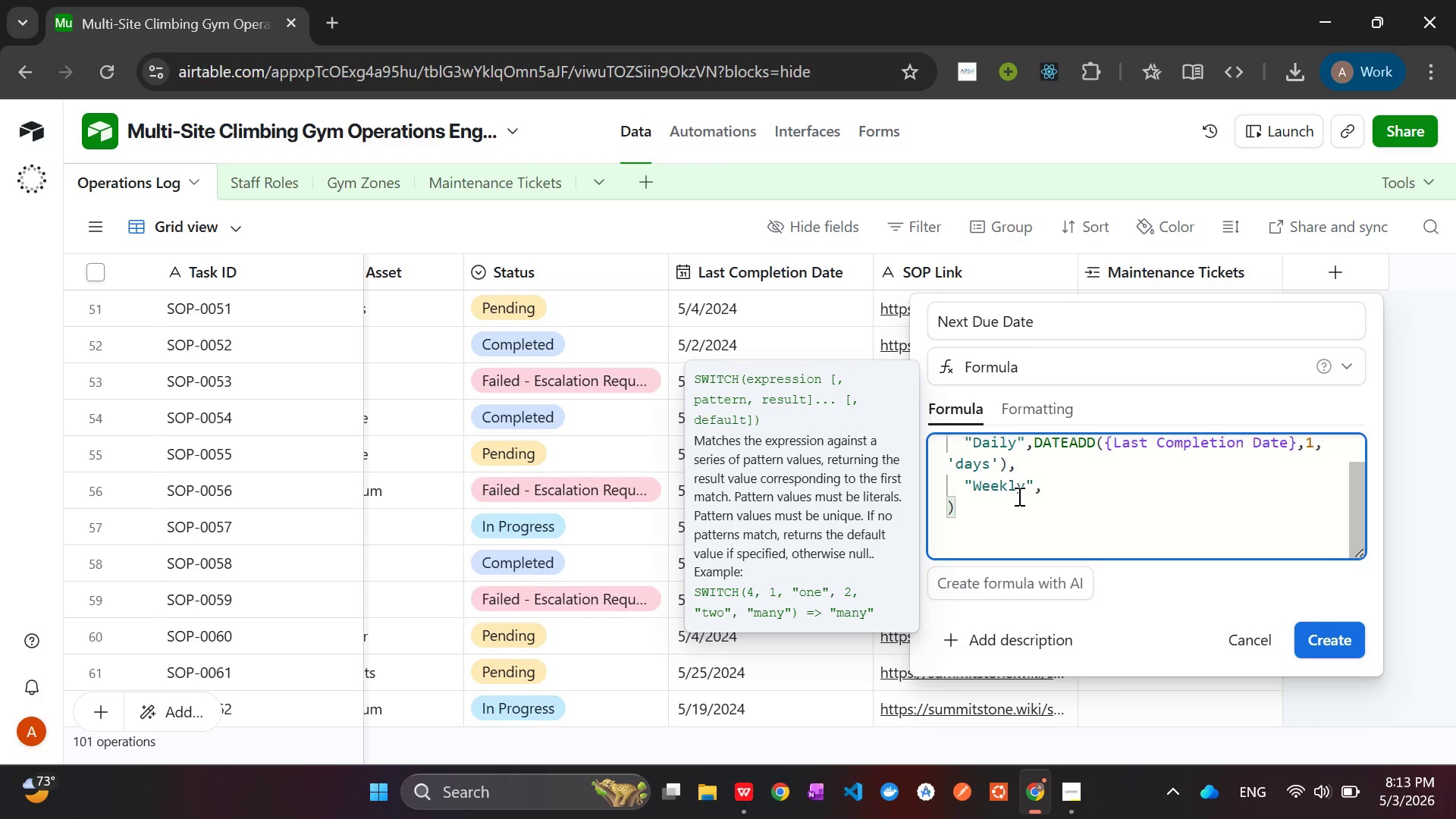 
type(DateA)
key(Tab)
type(),)
 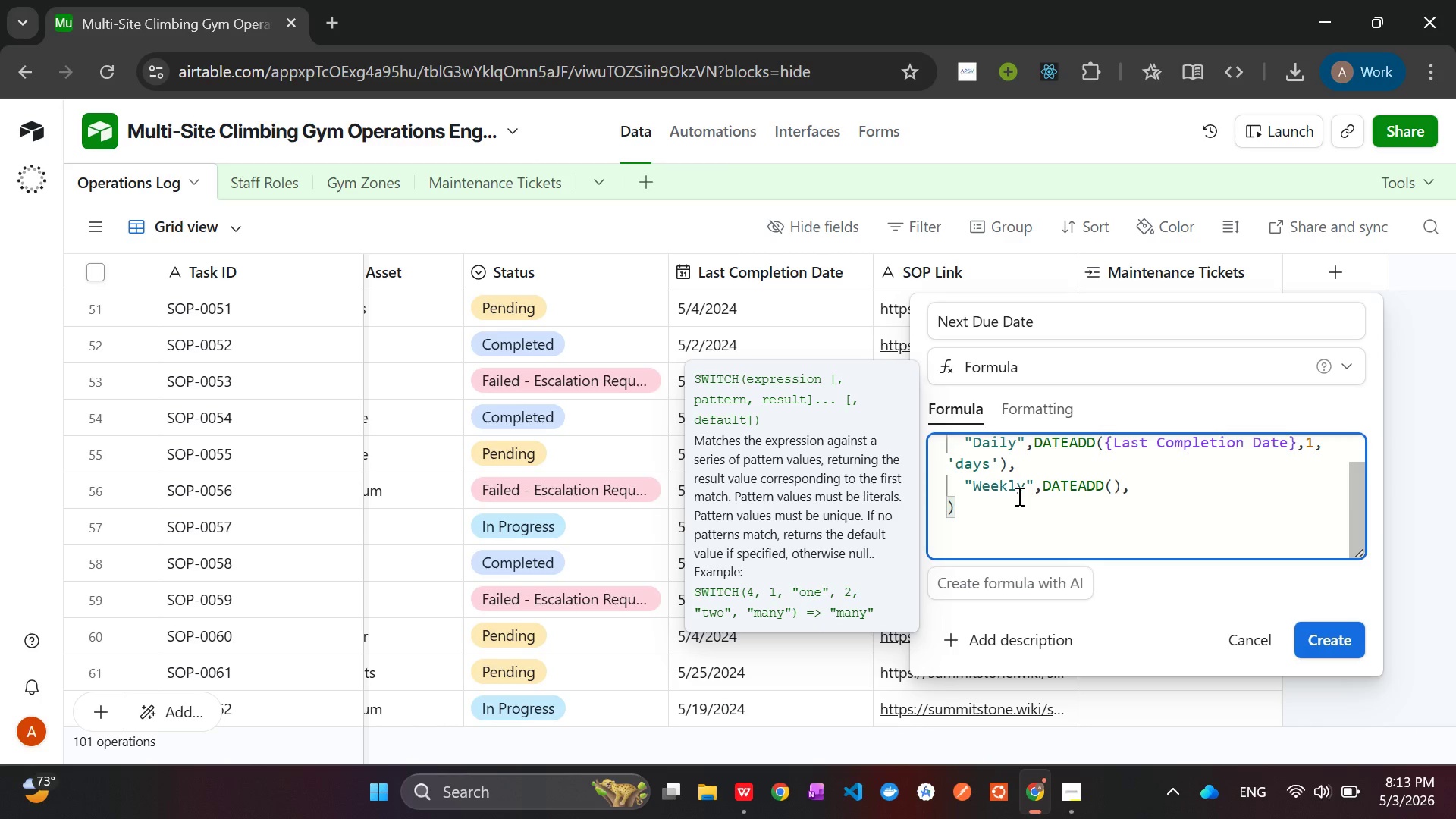 
key(ArrowLeft)
 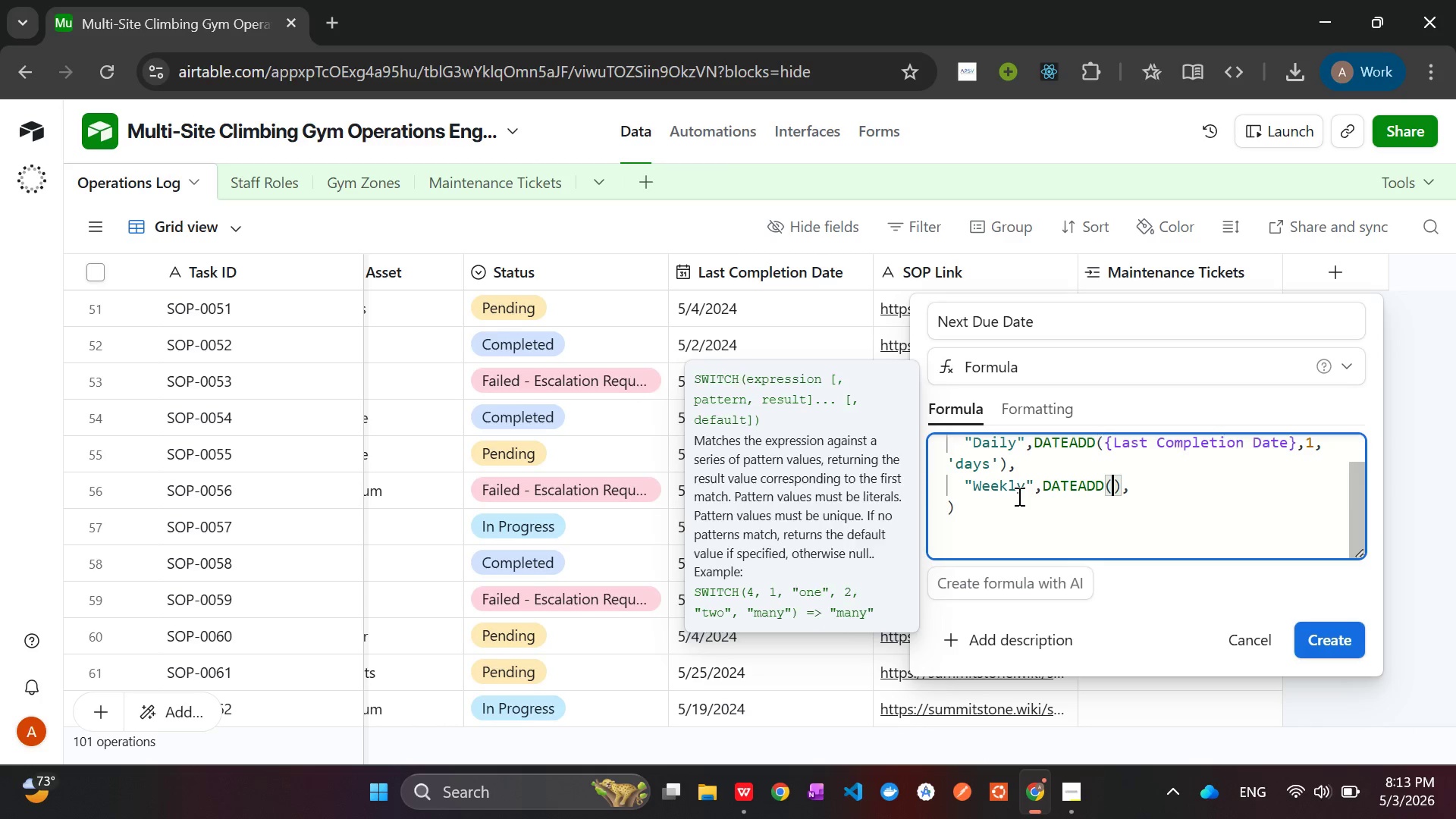 
key(ArrowLeft)
 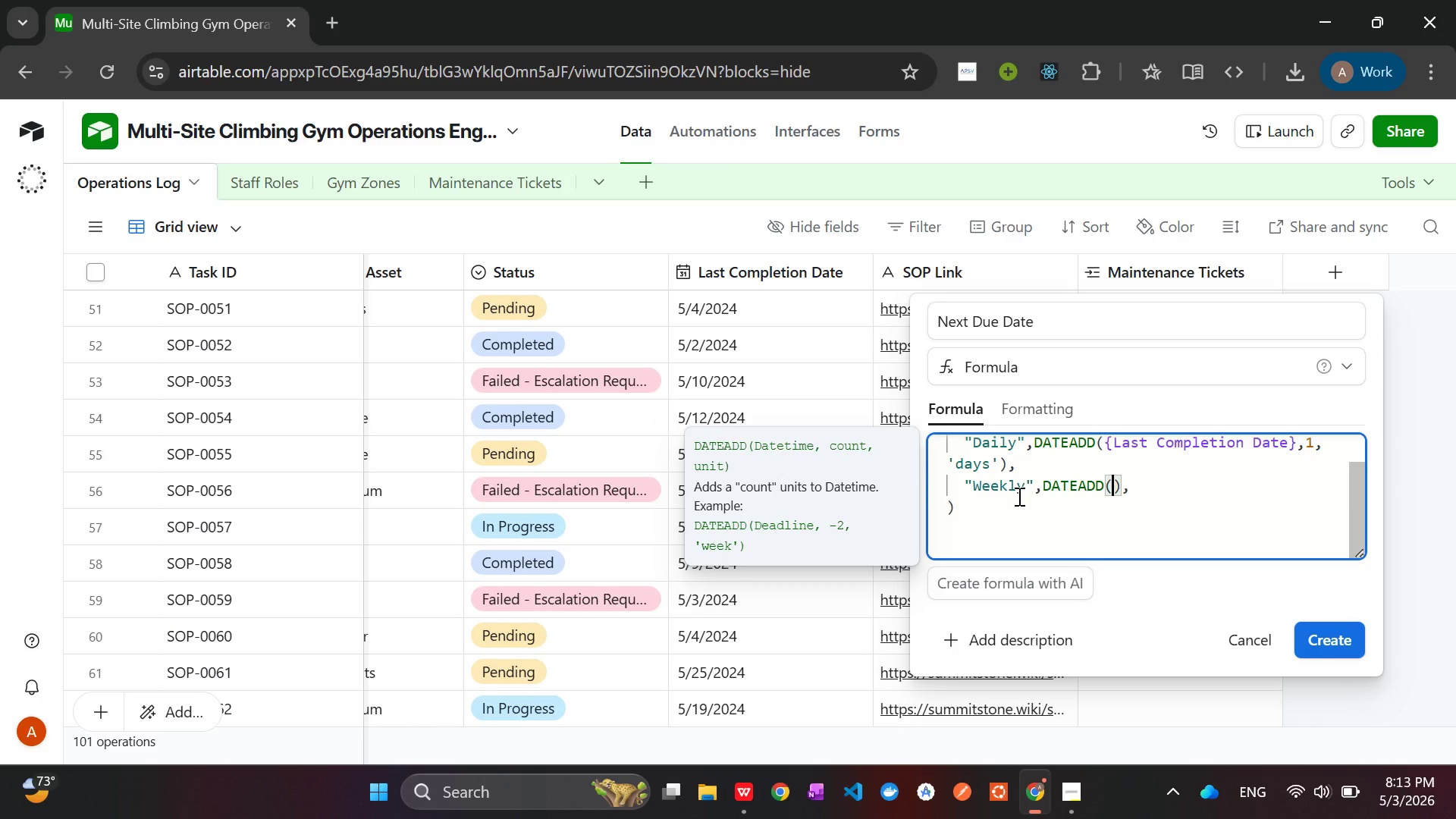 
type({Las)
key(Tab)
 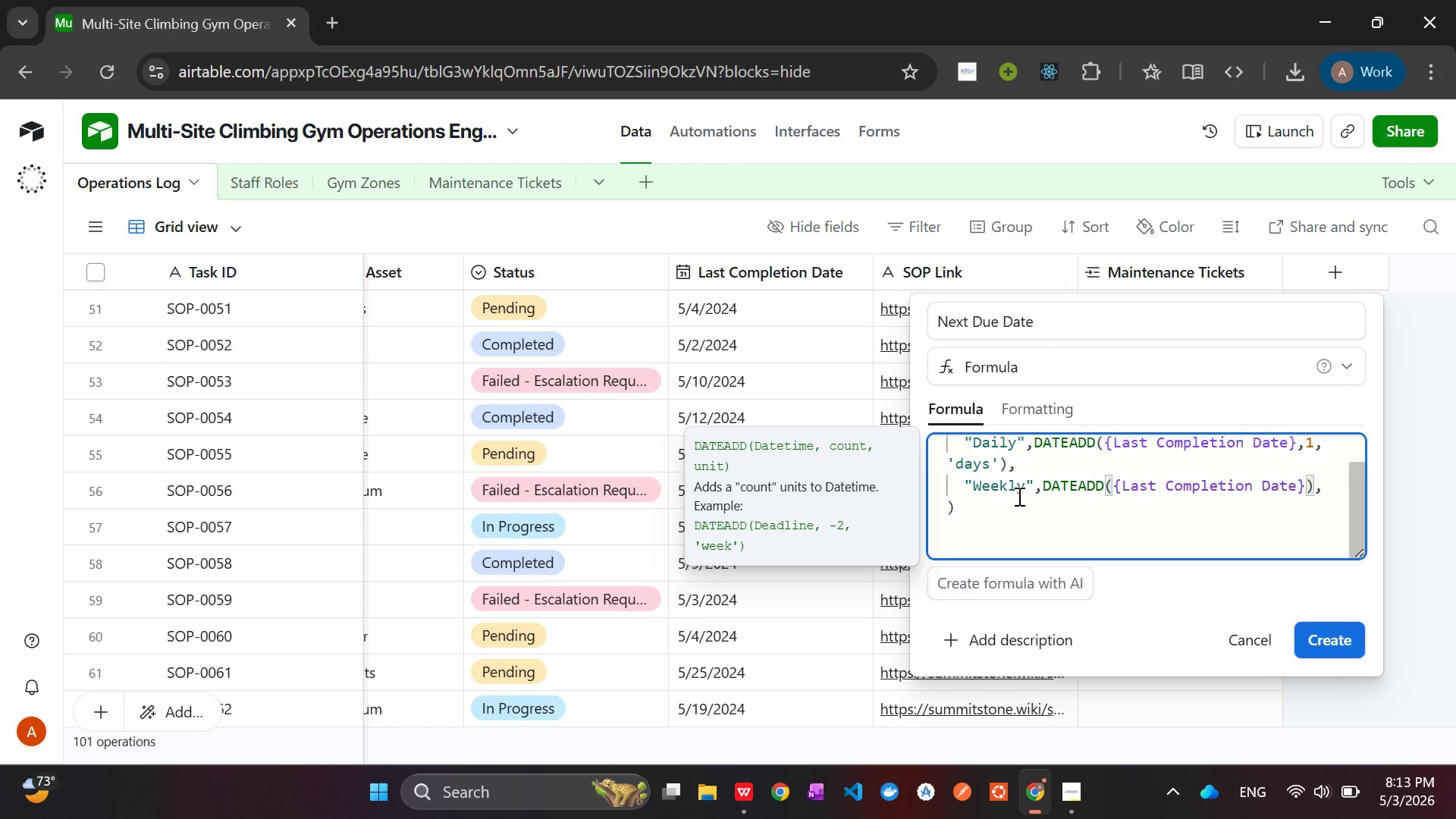 
wait(5.7)
 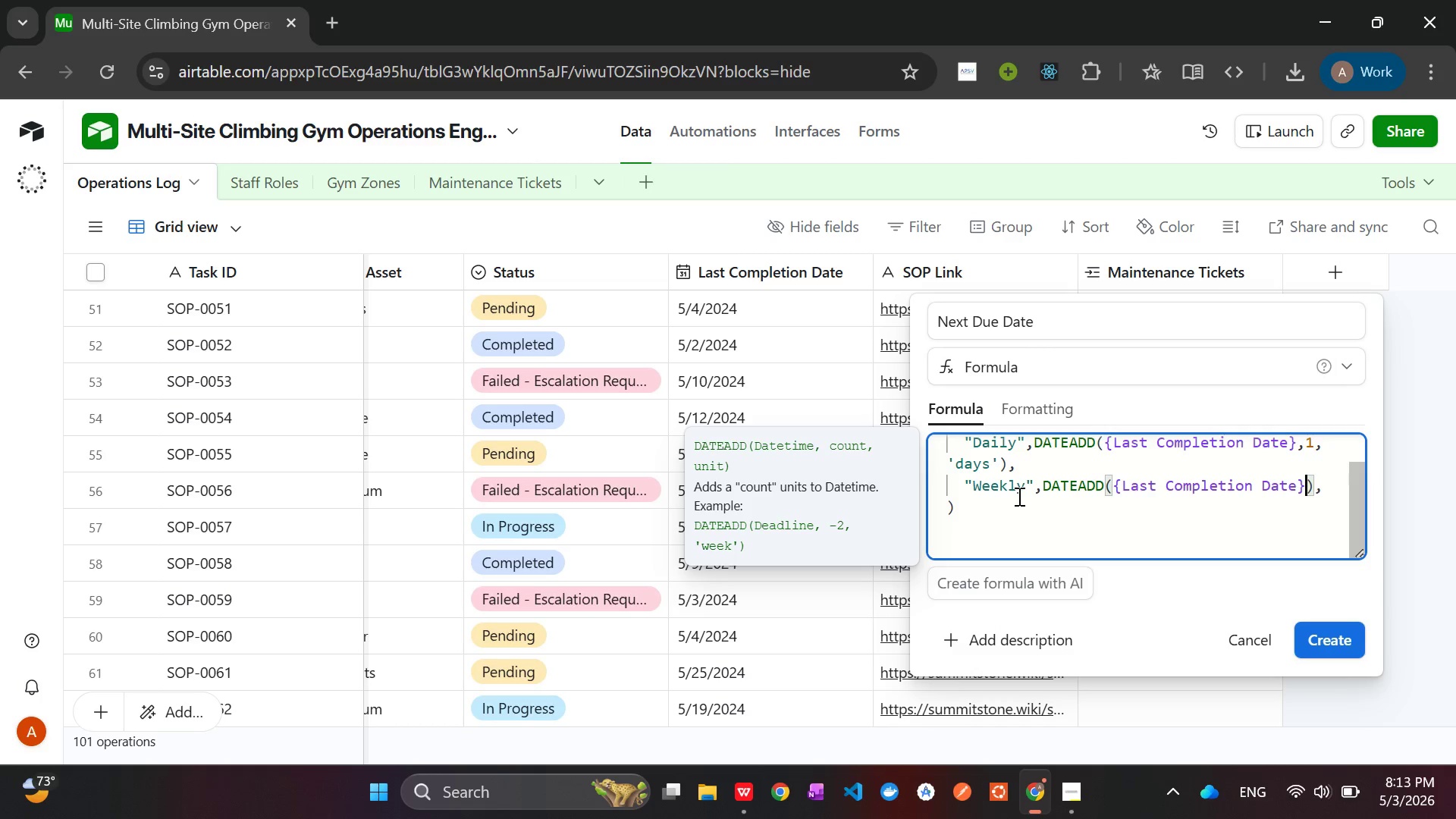 
type(,7,"days)
 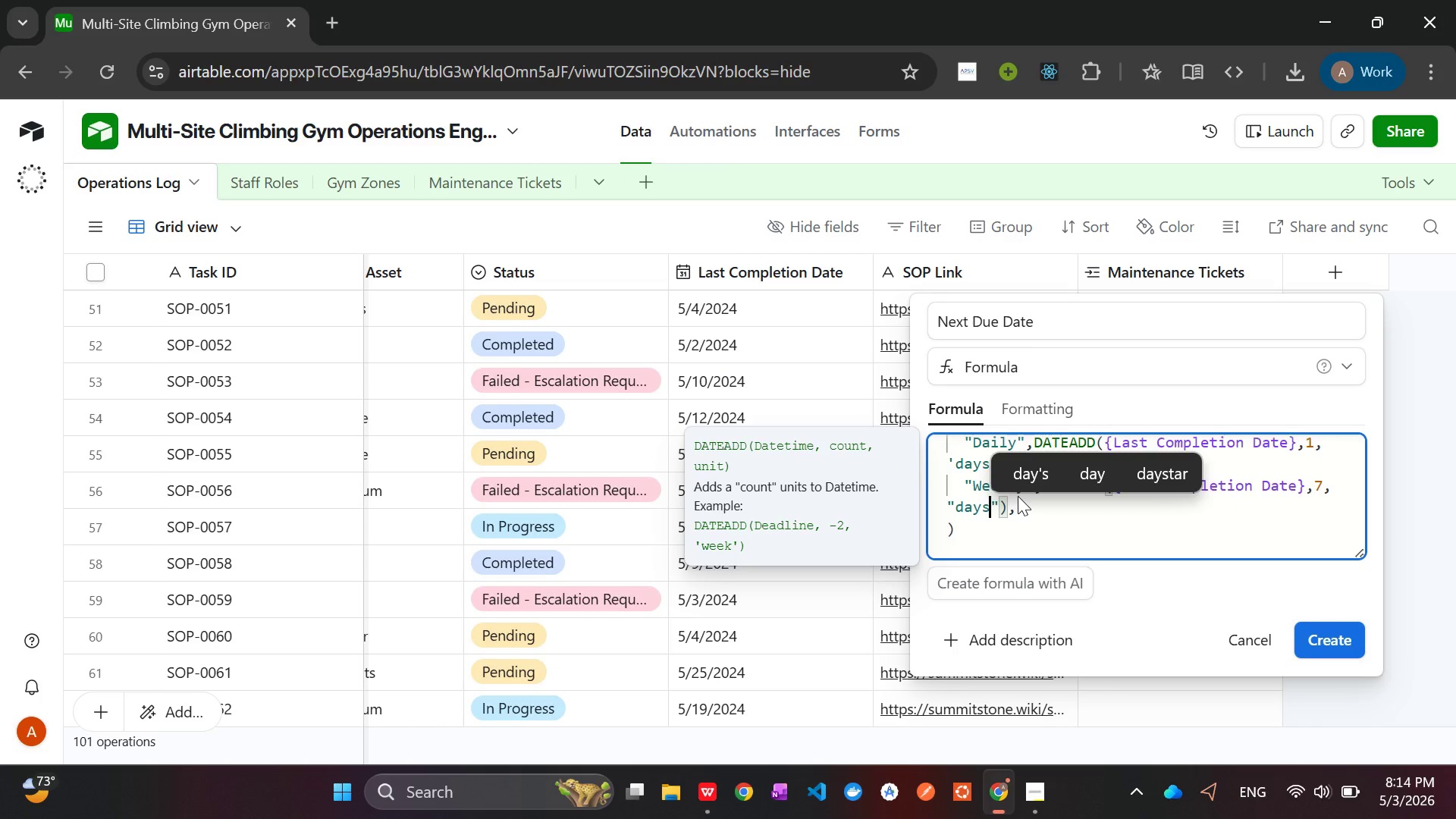 
wait(13.67)
 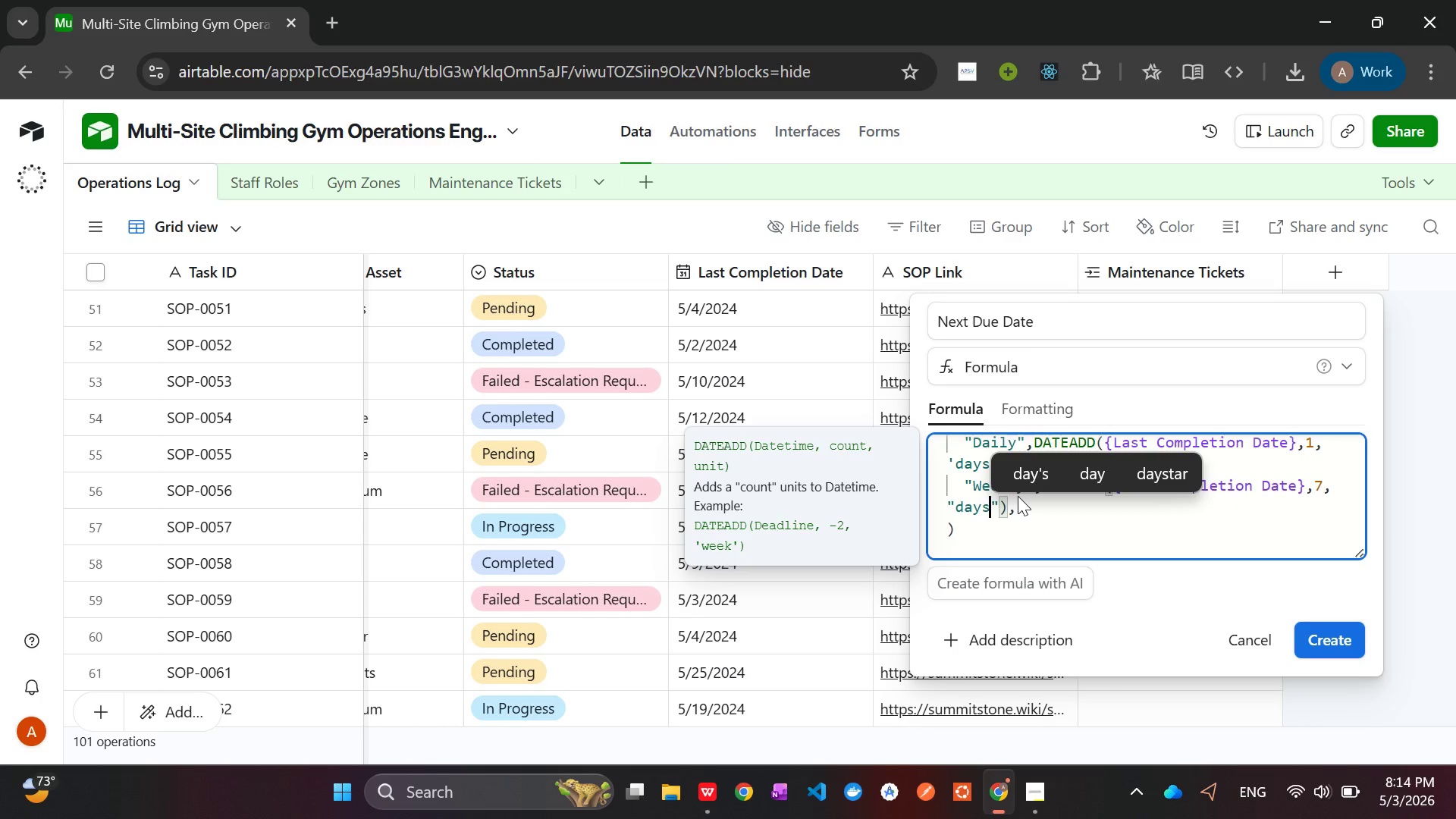 
key(ArrowUp)
 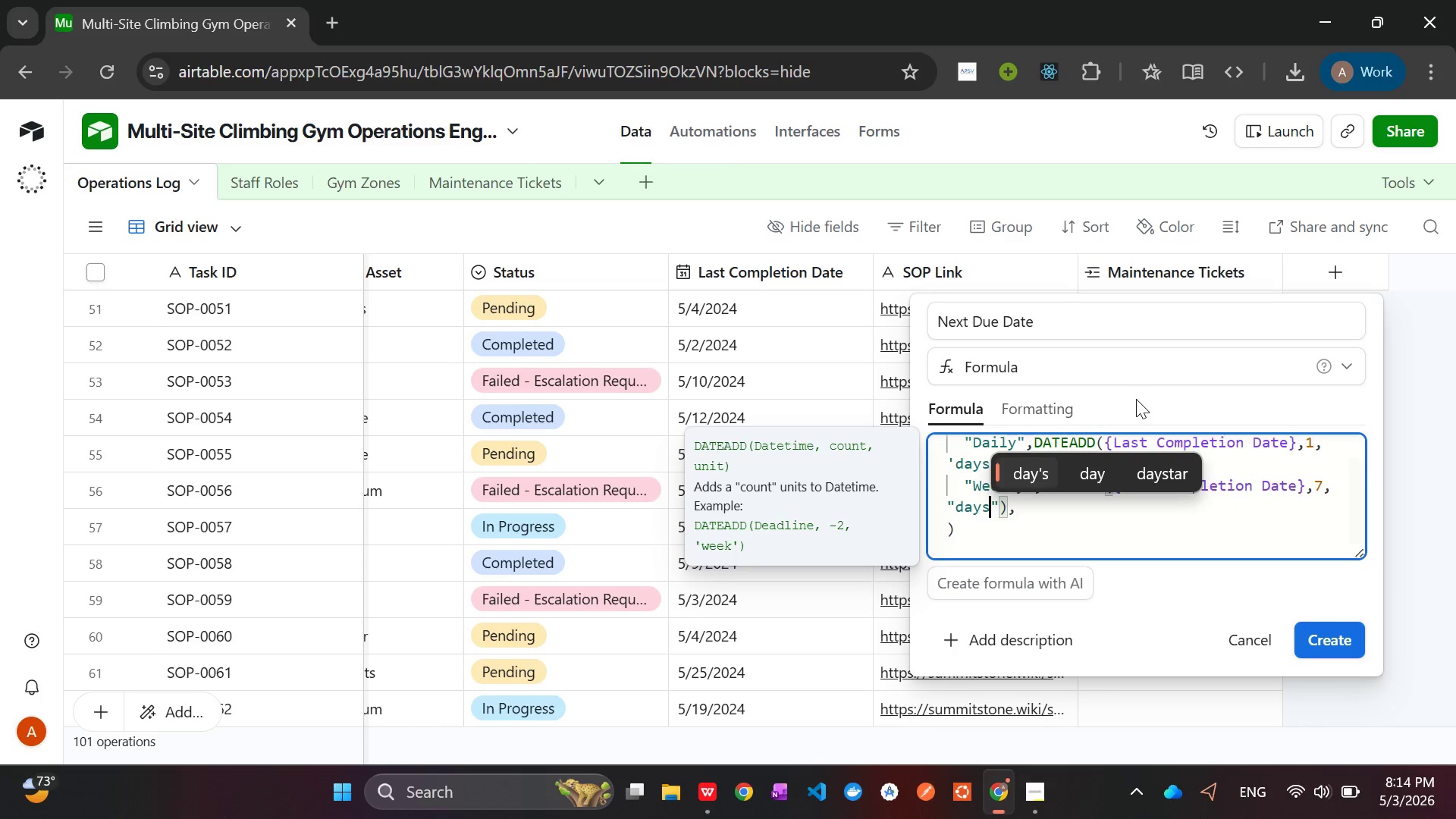 
left_click([1136, 399])
 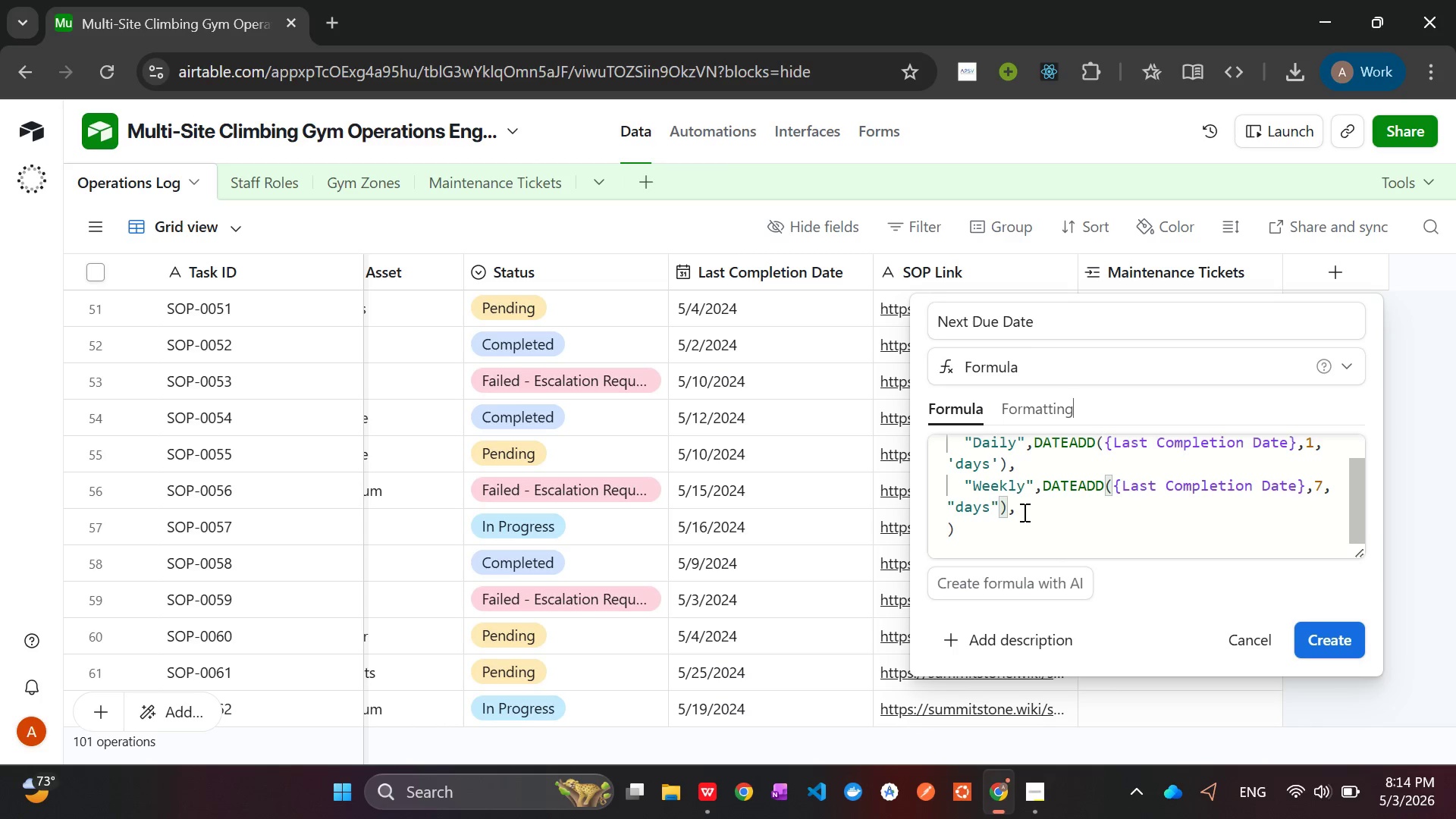 
left_click([1024, 510])
 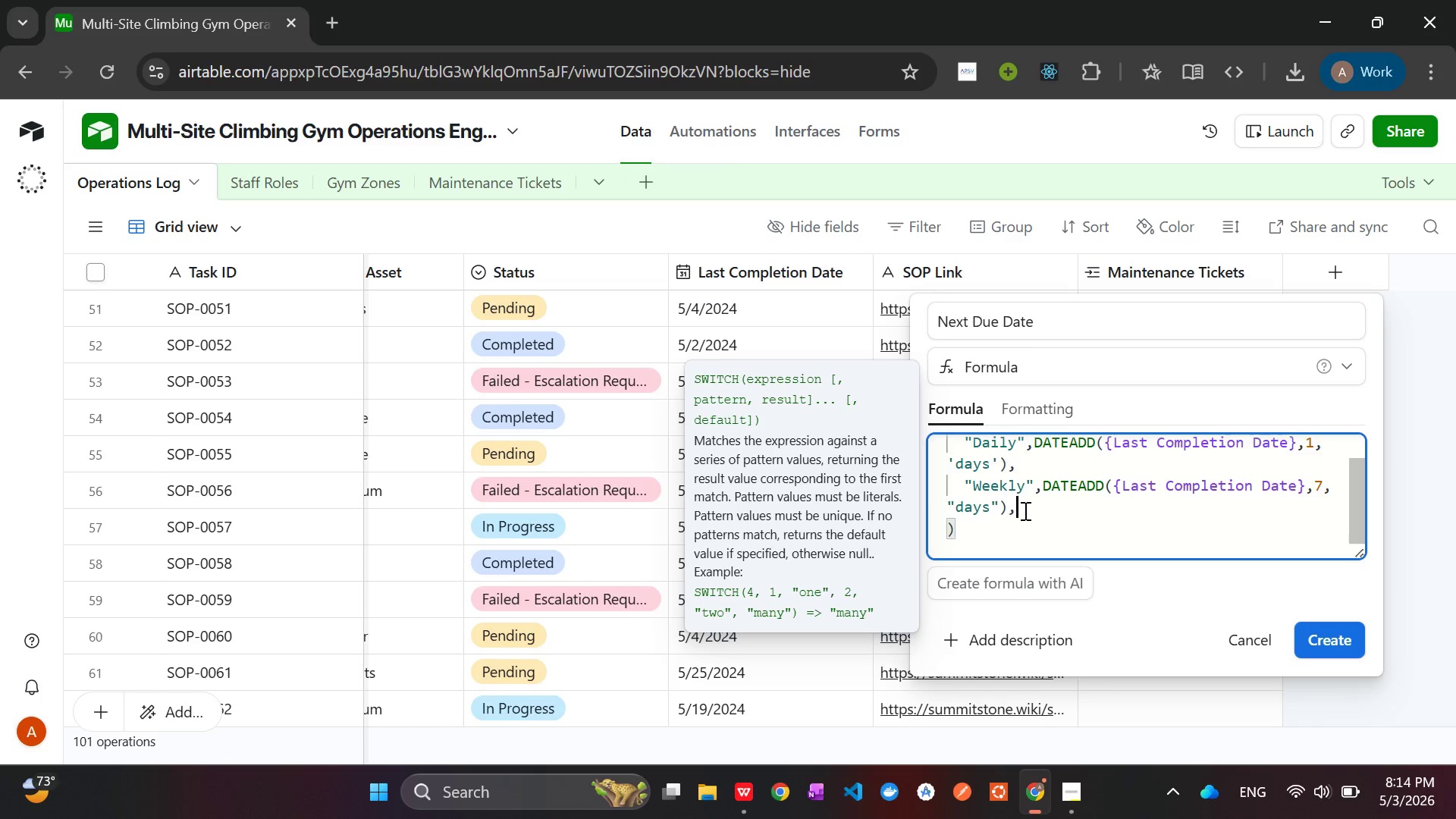 
key(Enter)
 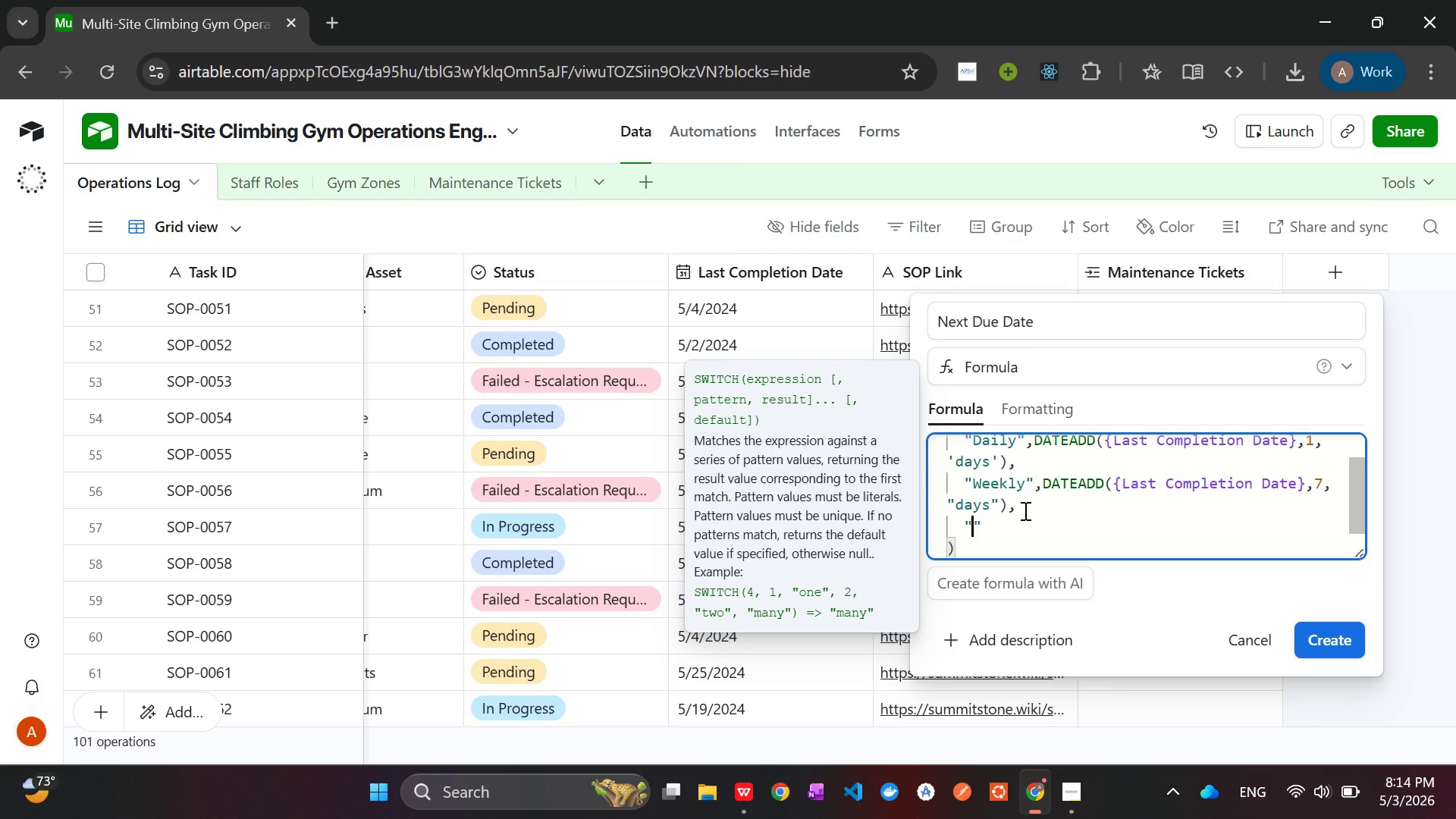 
key(Shift+Quote)
 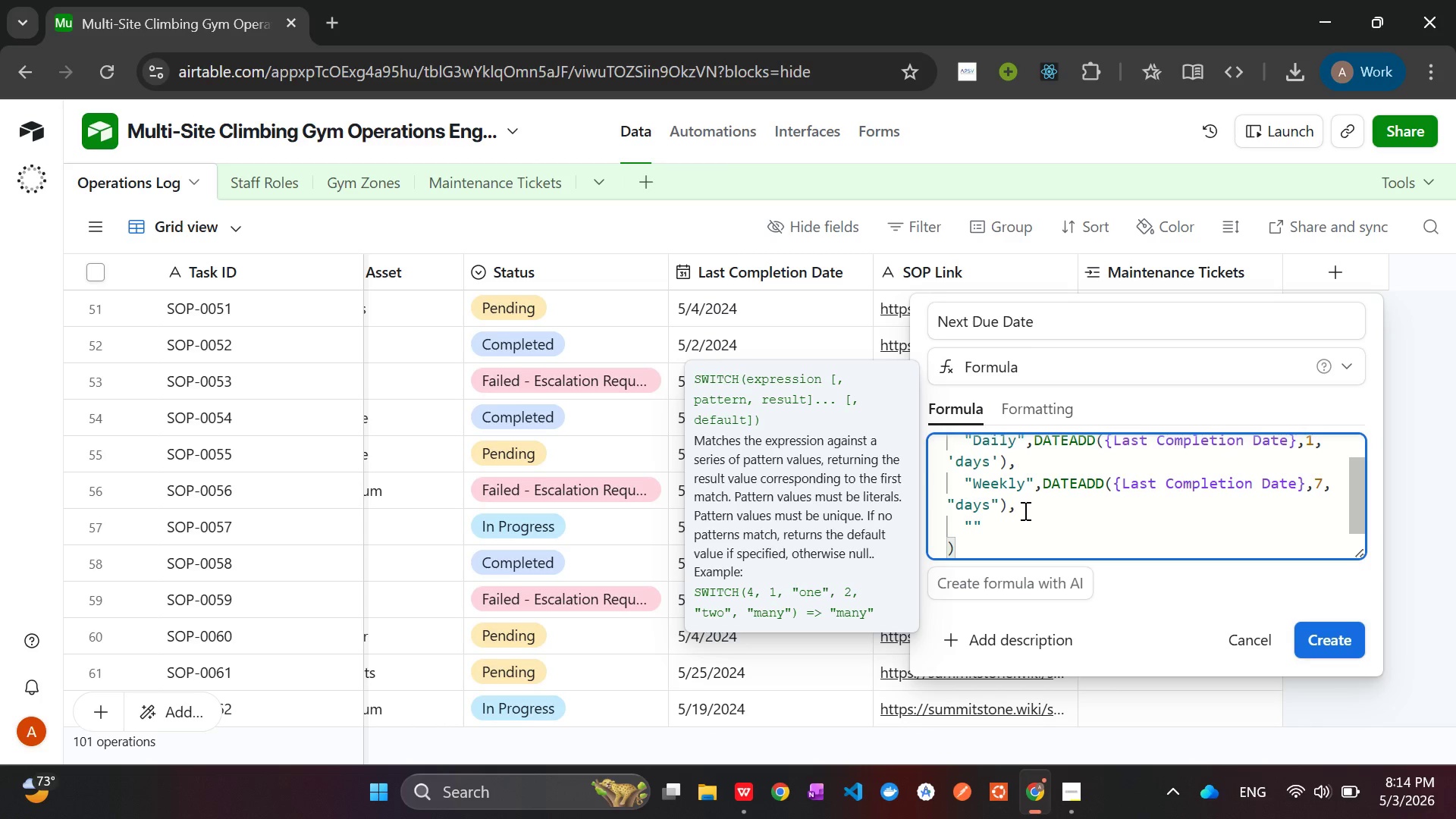 
wait(5.7)
 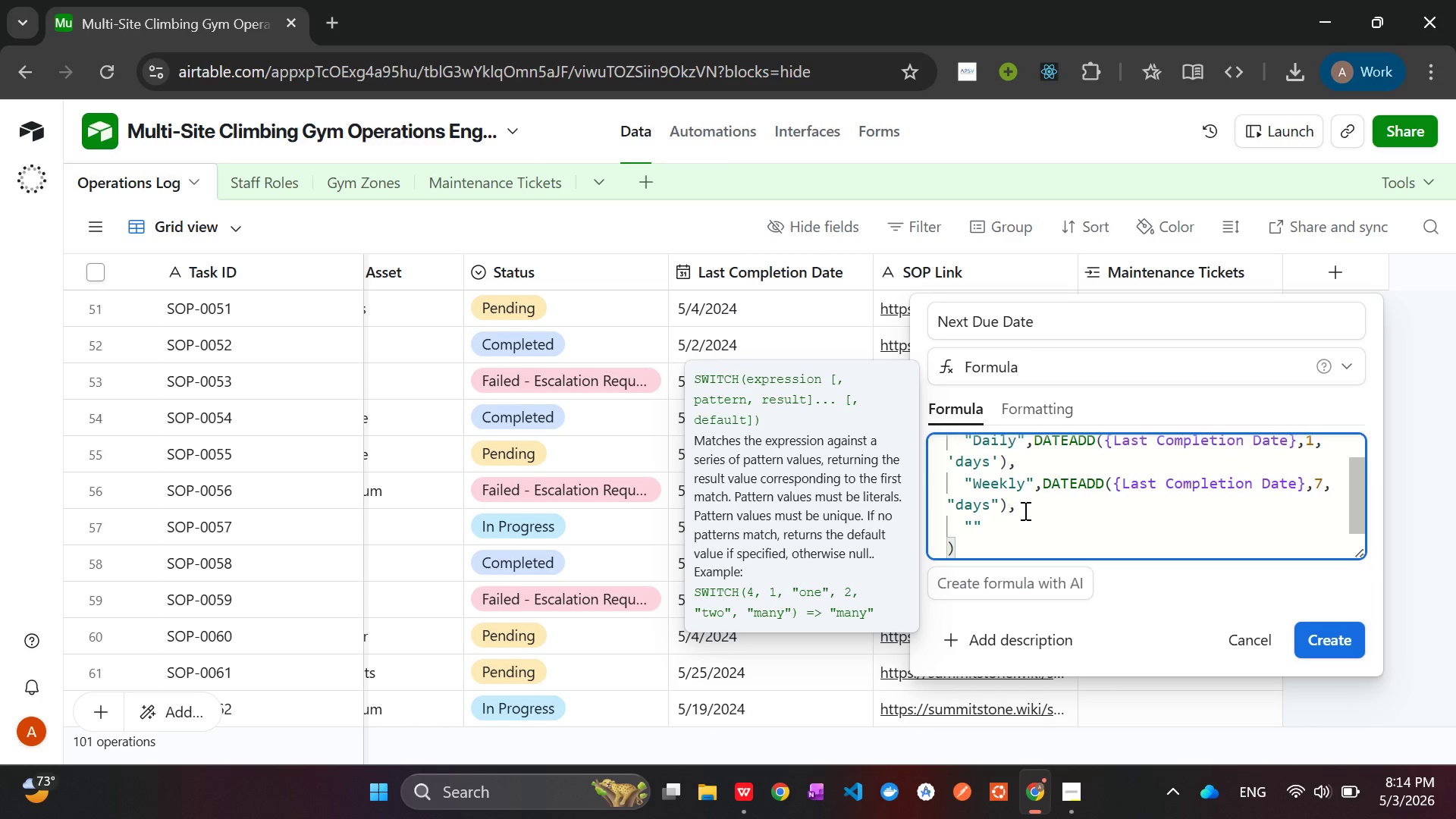 
type(Bi-Weekly)
 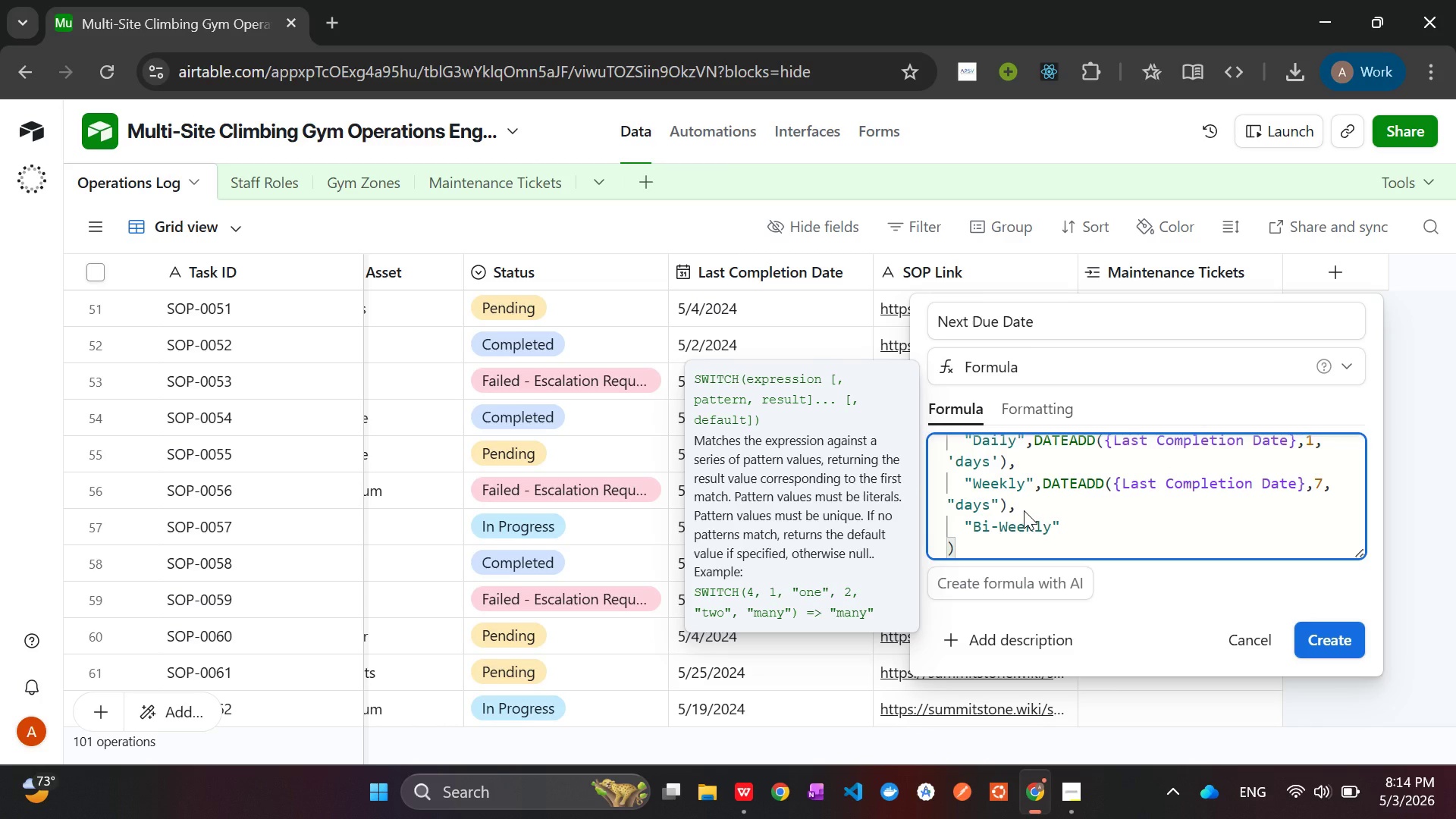 
key(ArrowRight)
 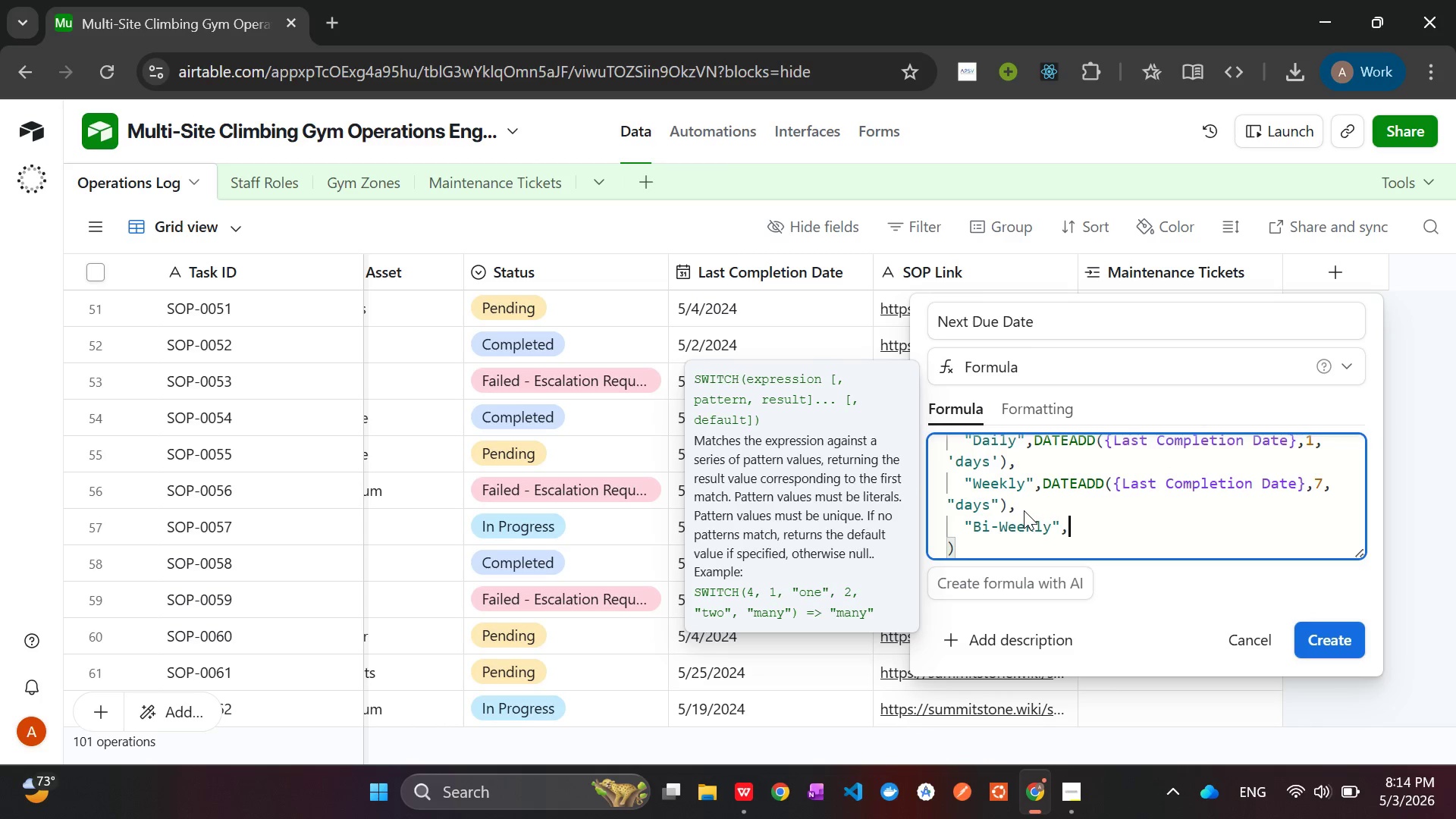 
type(,Dat)
 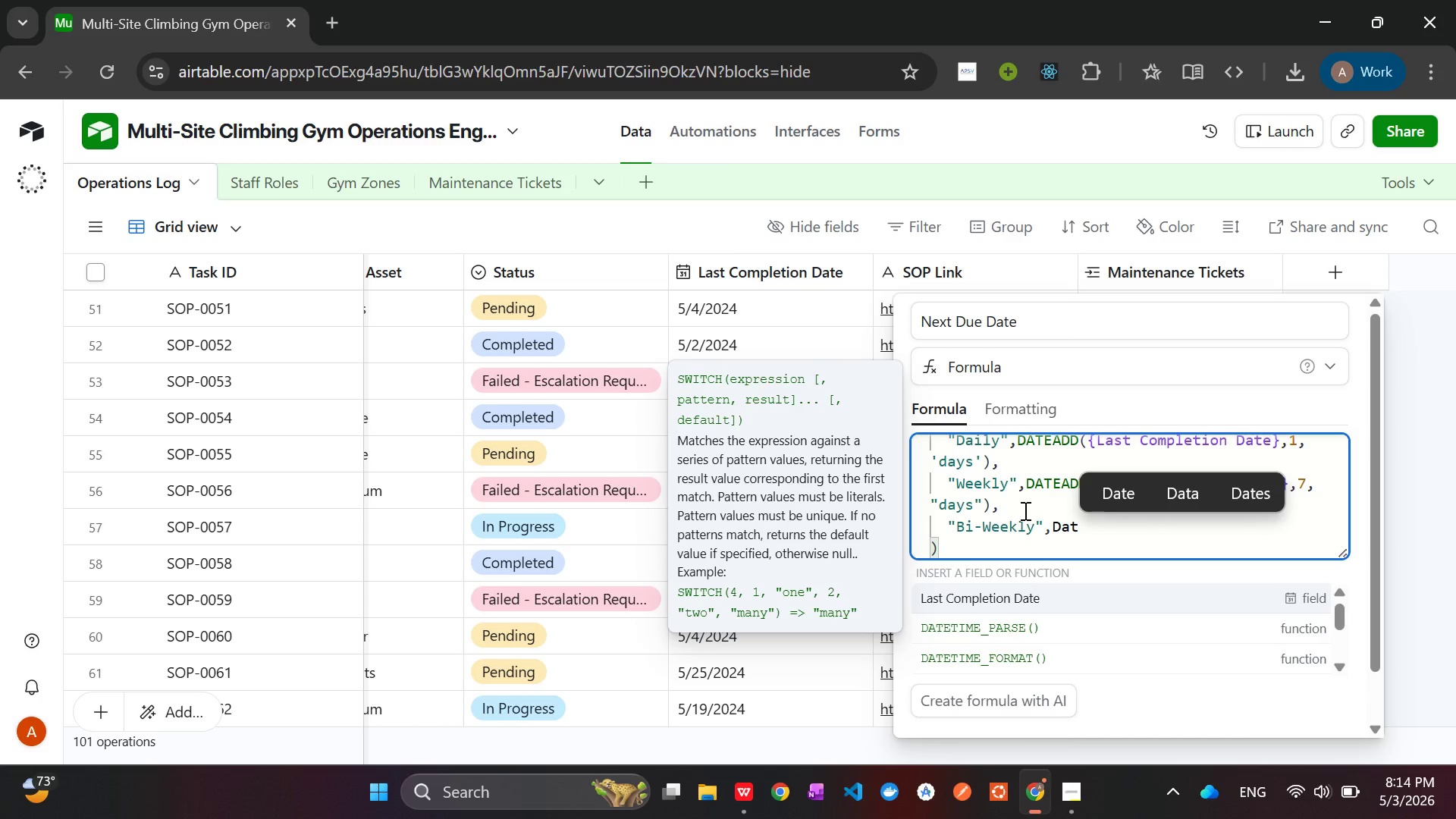 
type(ea)
key(Tab)
type(),)
 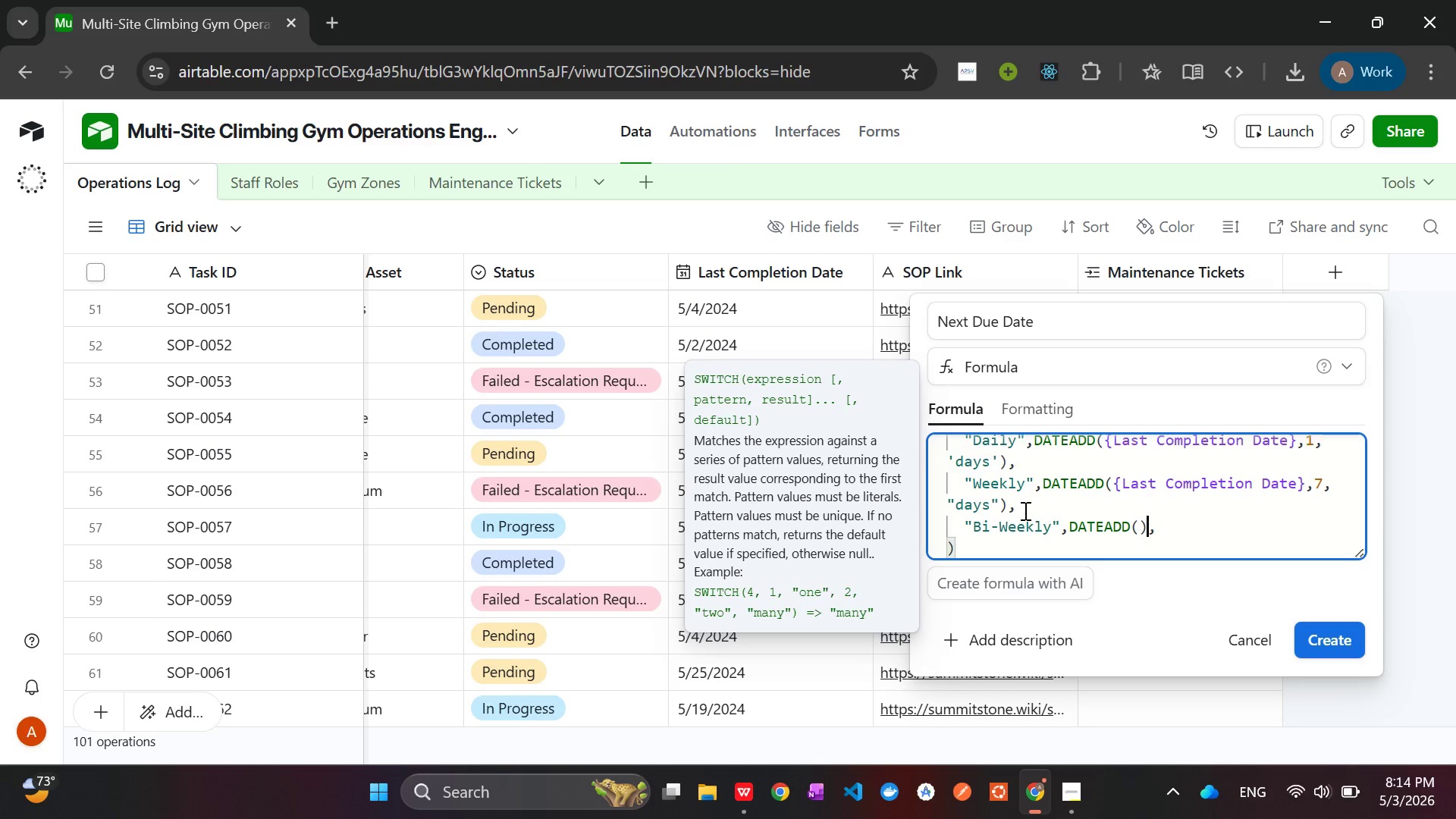 
key(ArrowLeft)
 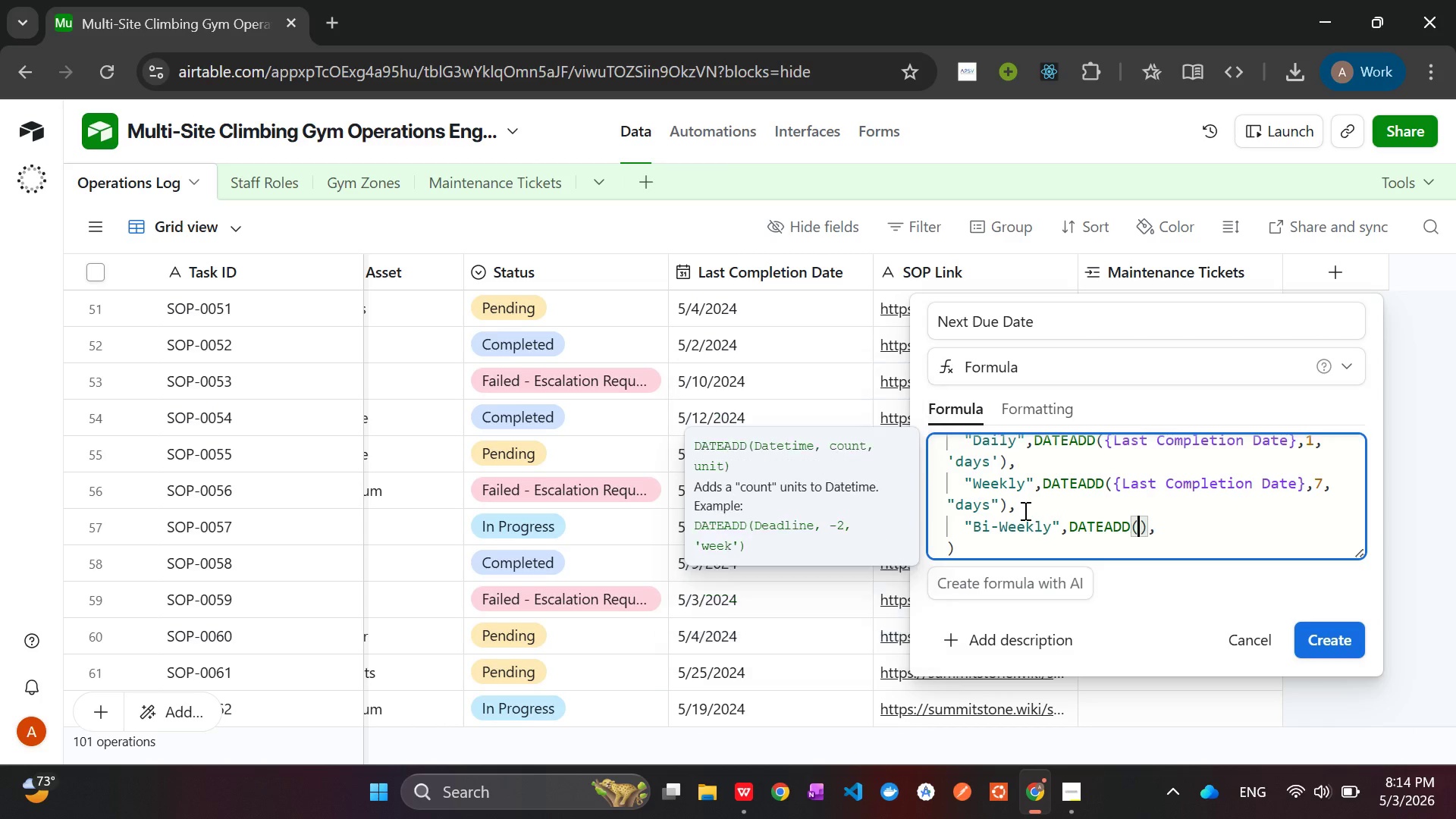 
key(ArrowLeft)
 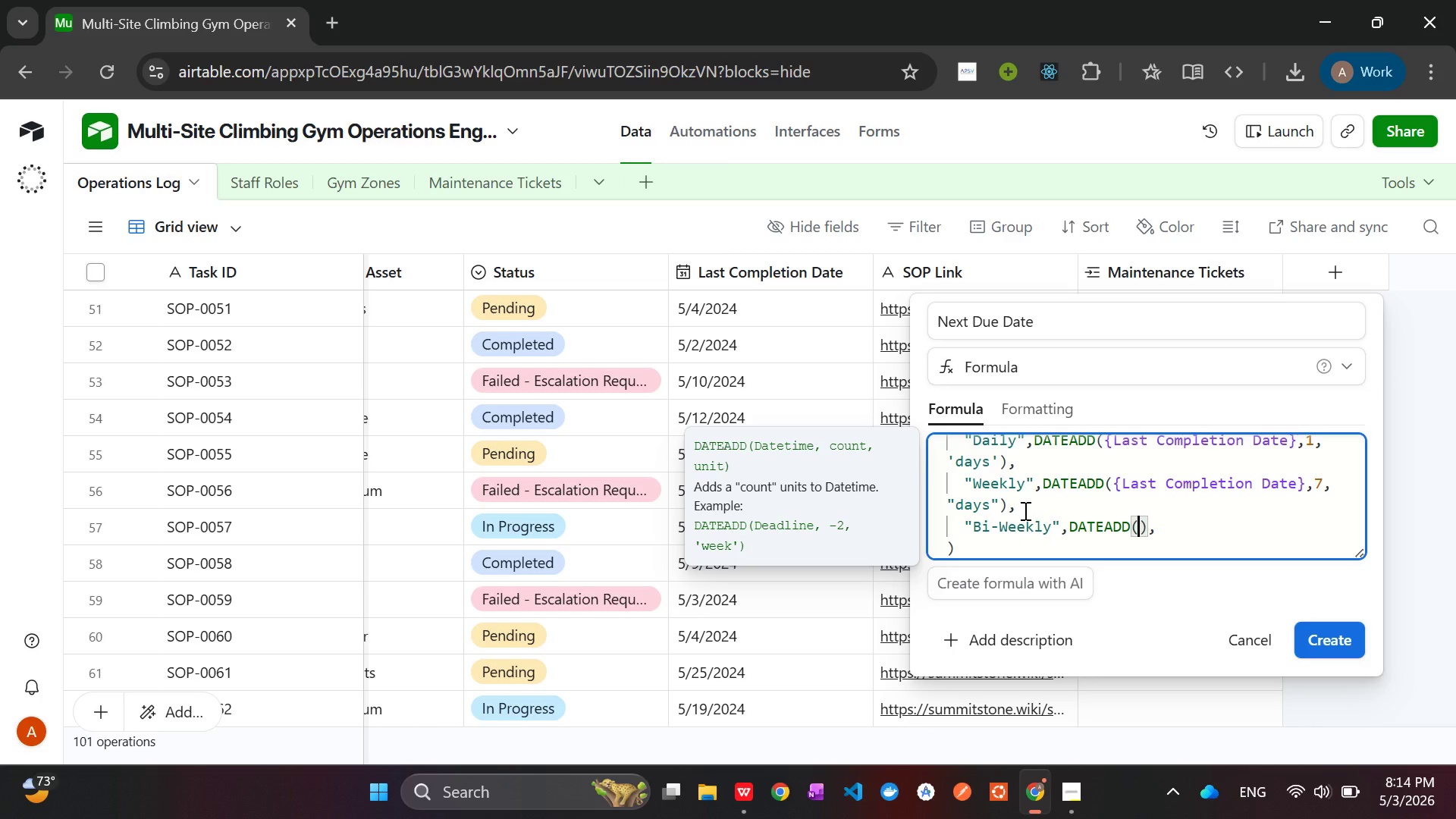 
type({Las)
key(Tab)
type(,14)
 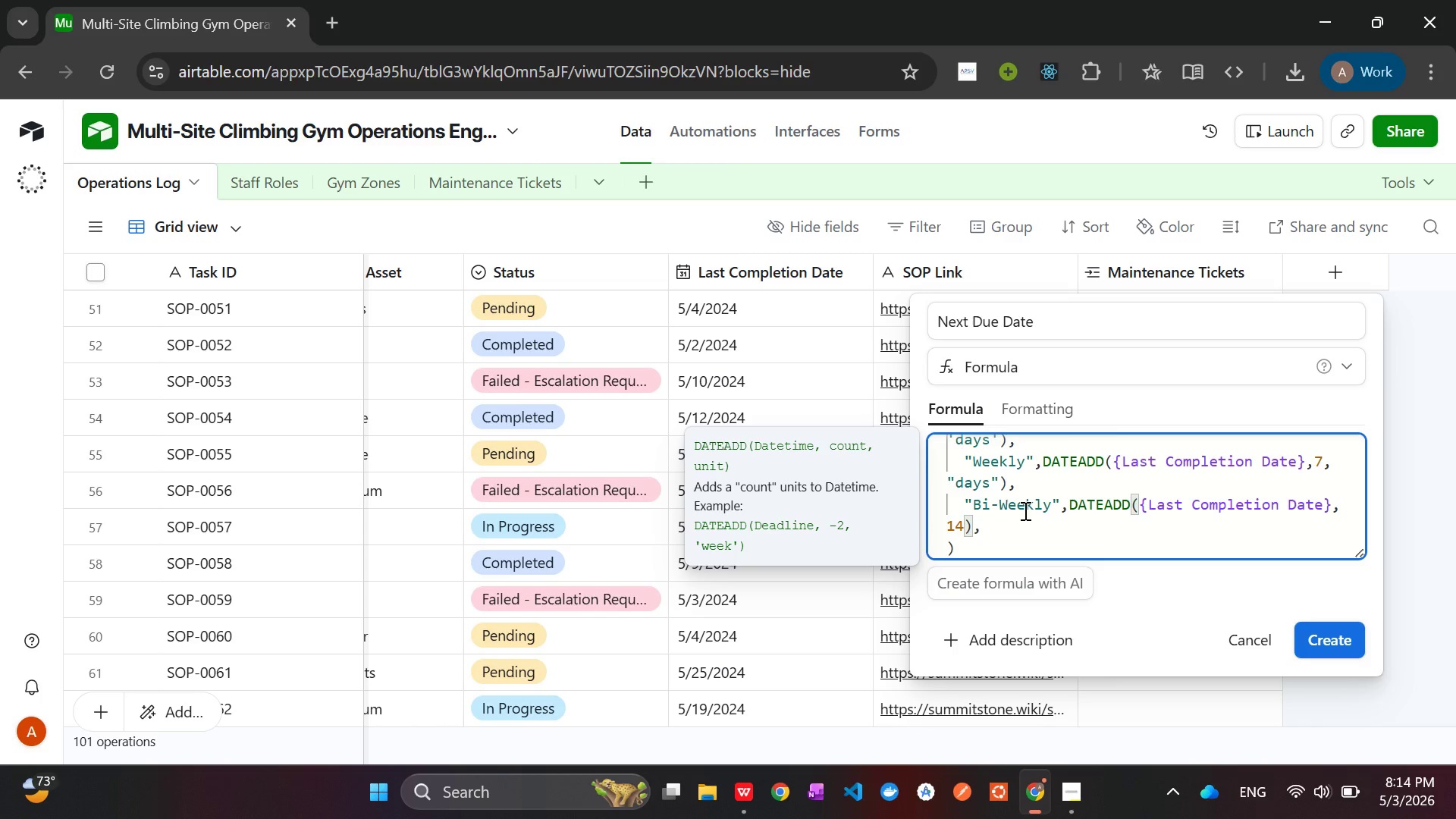 
type(,"days)
 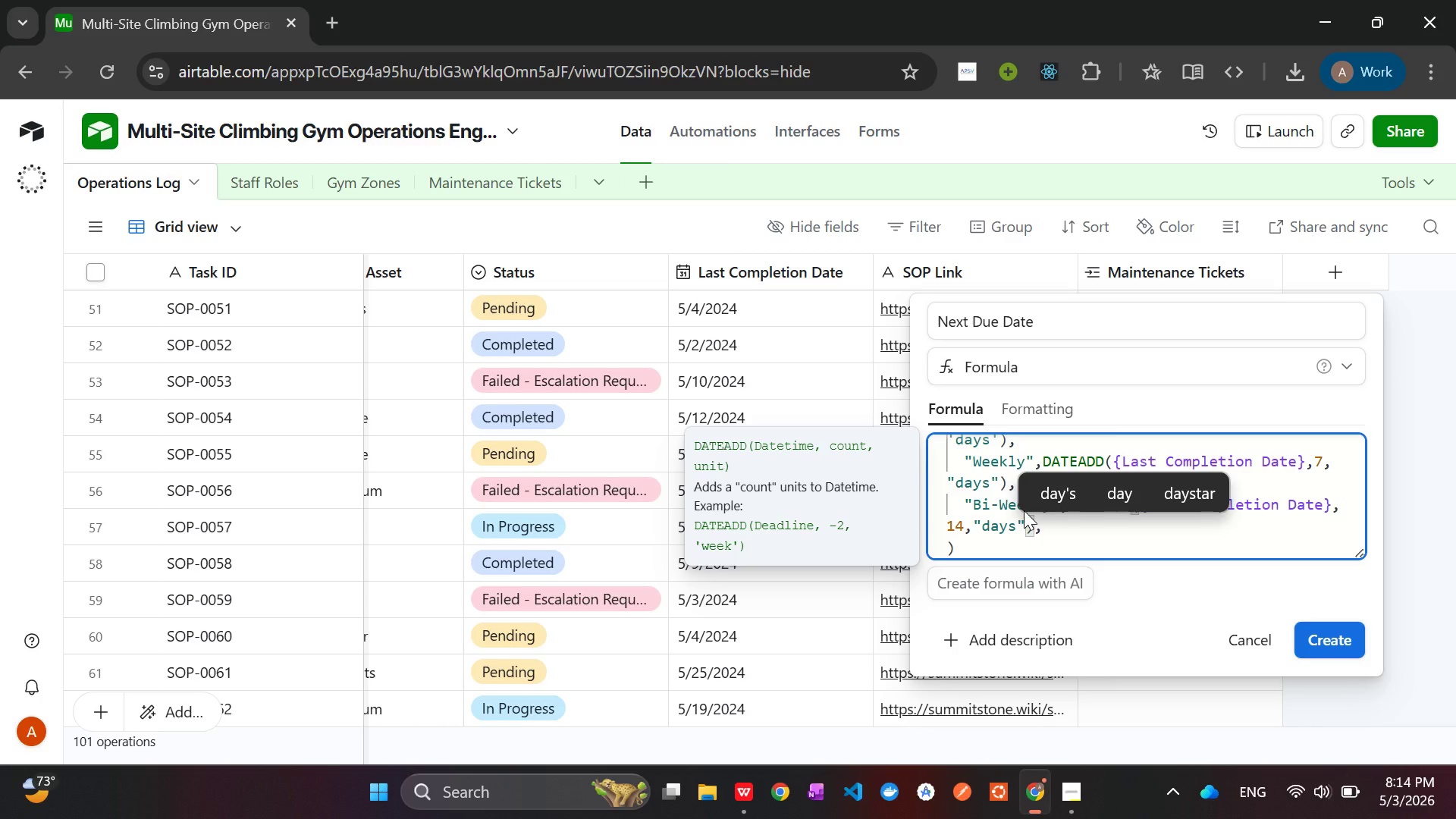 
key(ArrowRight)
 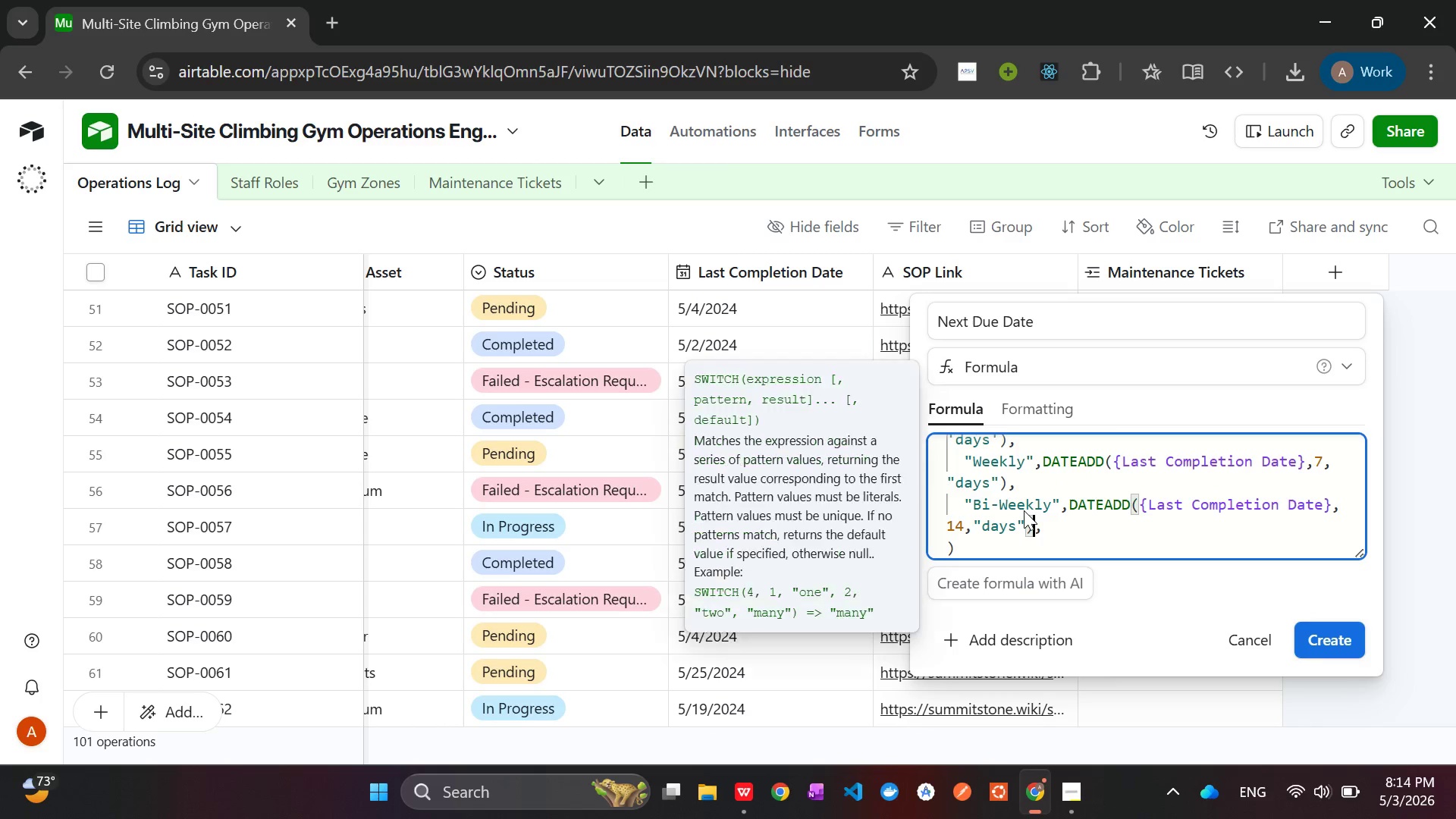 
key(ArrowRight)
 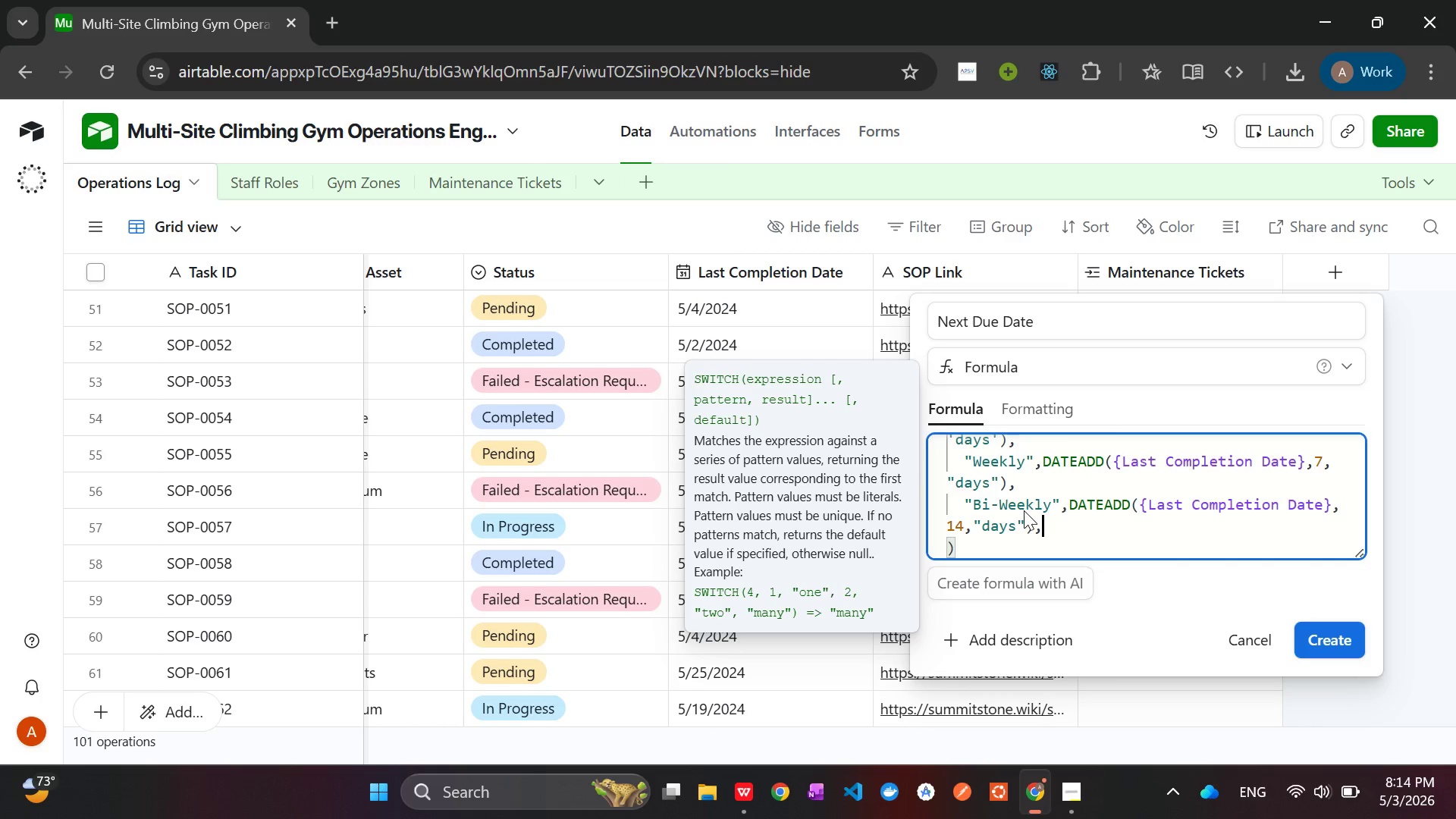 
key(ArrowRight)
 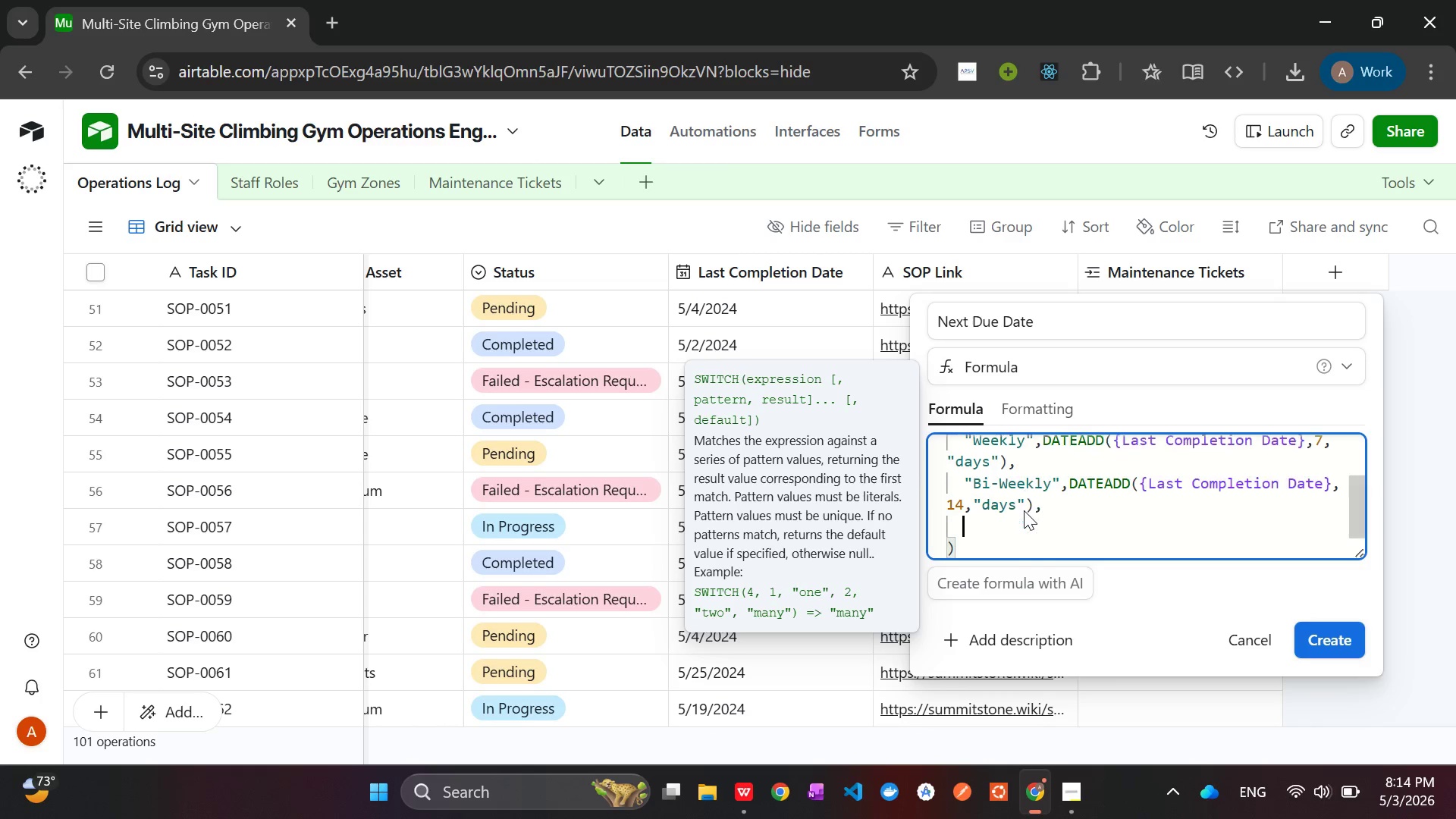 
key(Enter)
 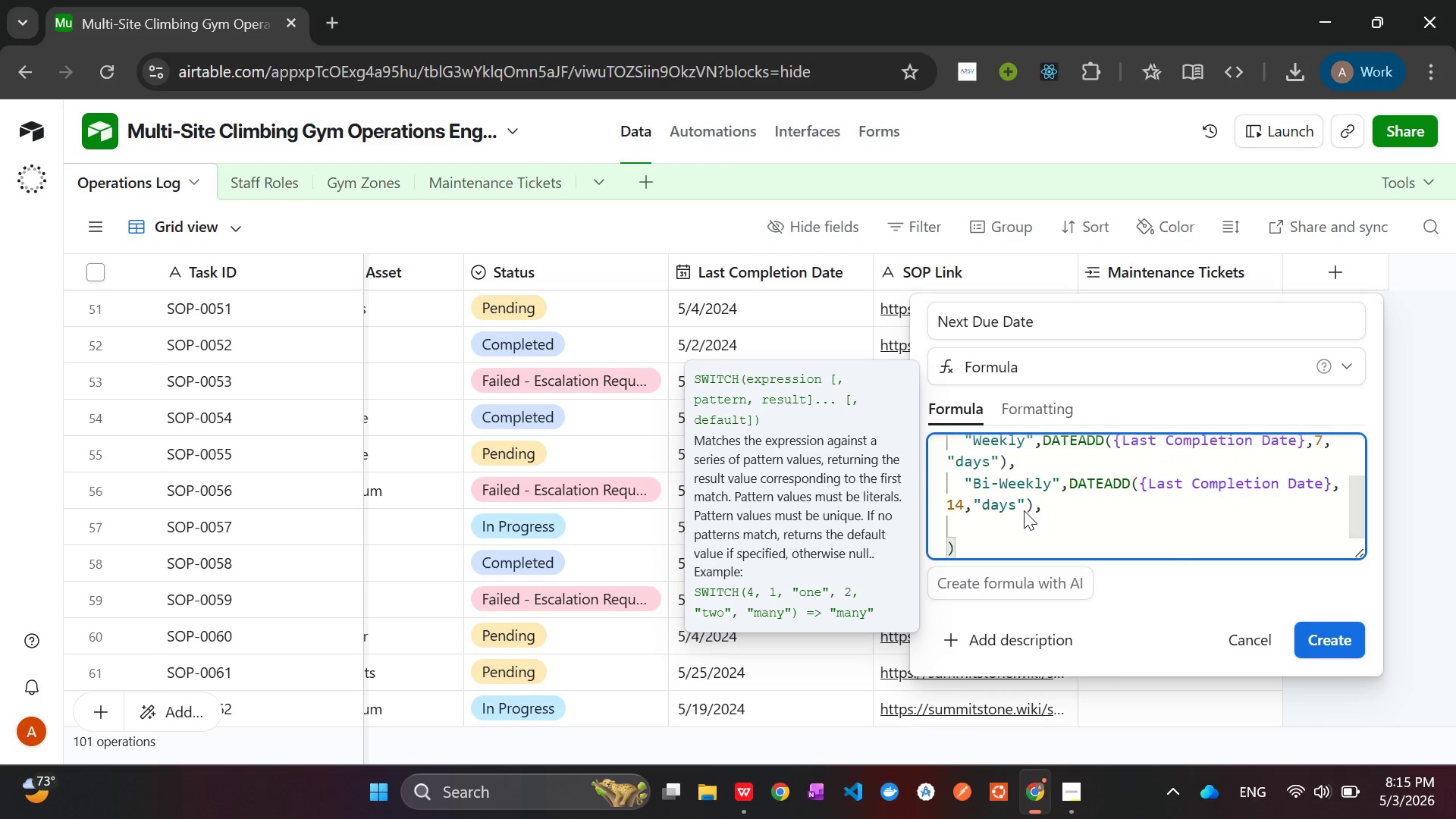 
key(Shift+Quote)
 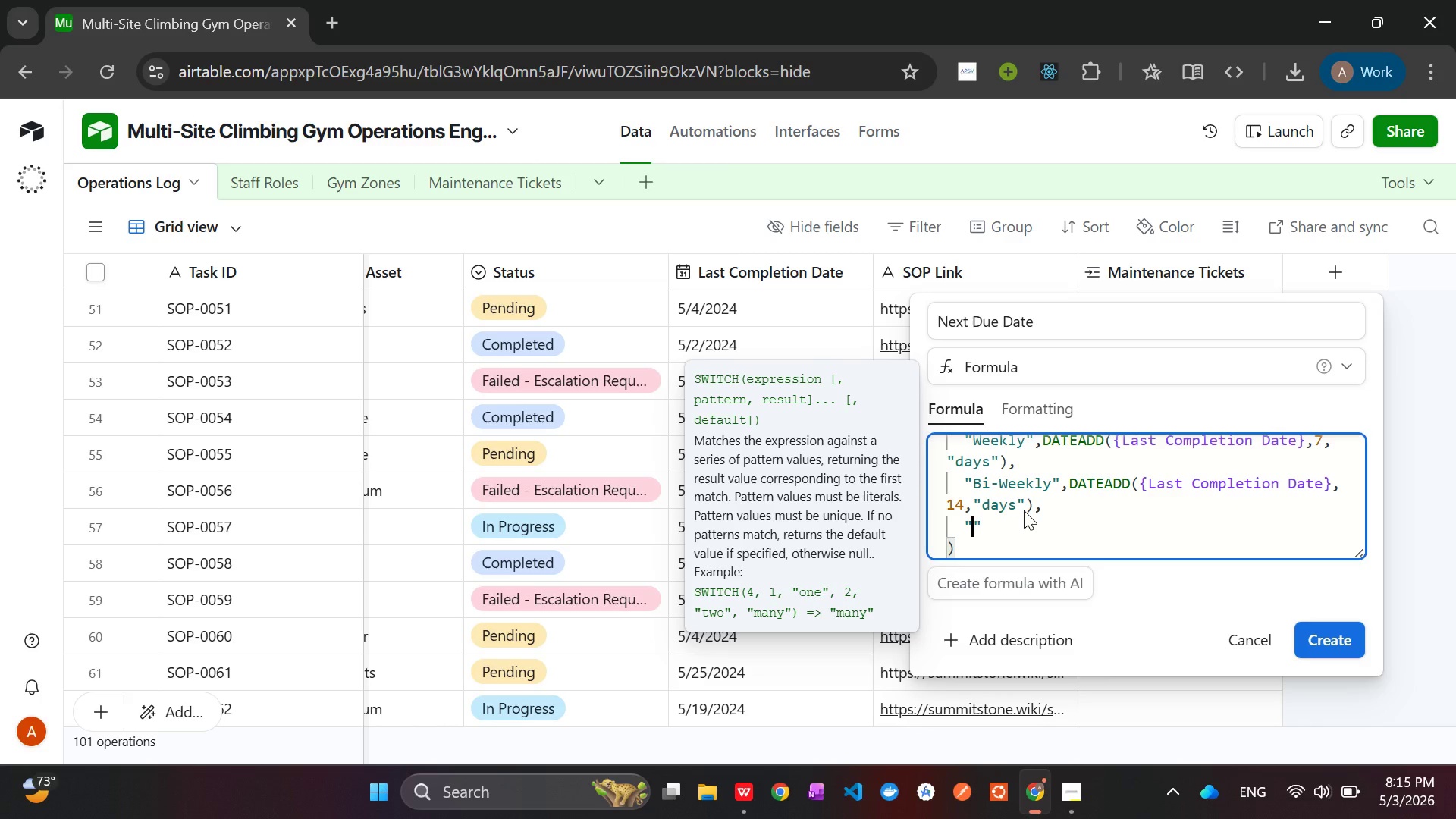 
type(Monthly)
 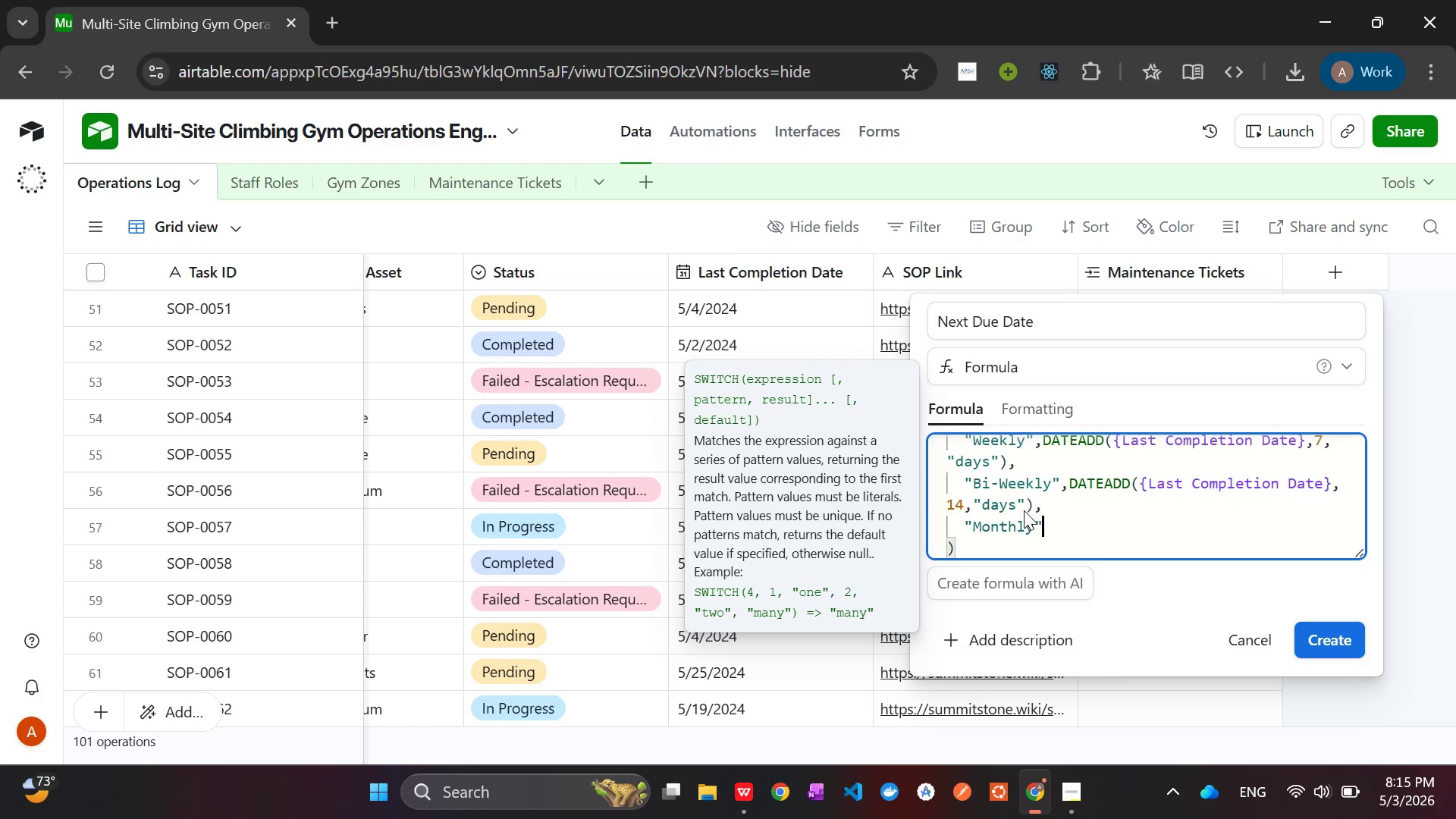 
key(ArrowRight)
 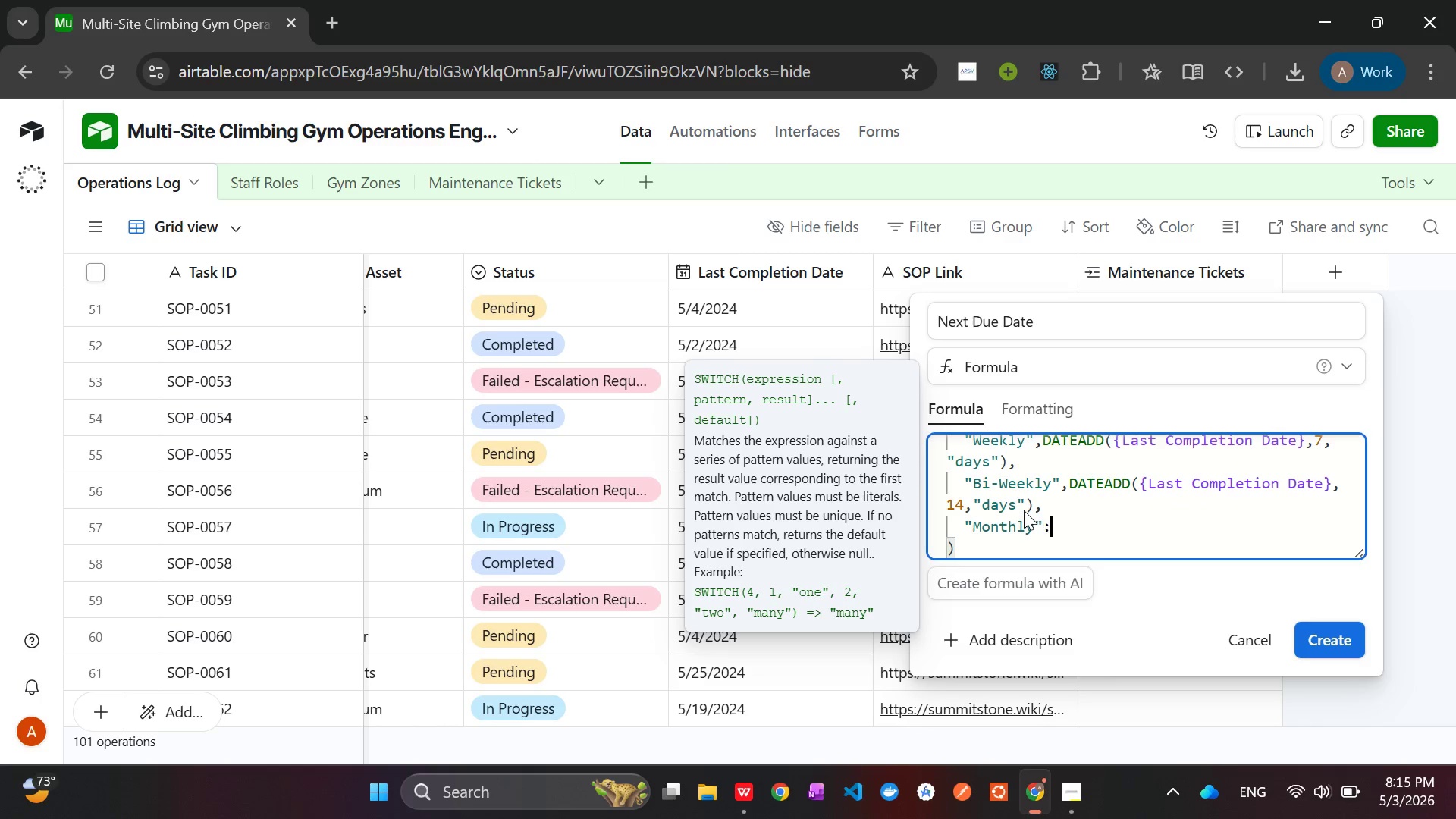 
key(Shift+Semicolon)
 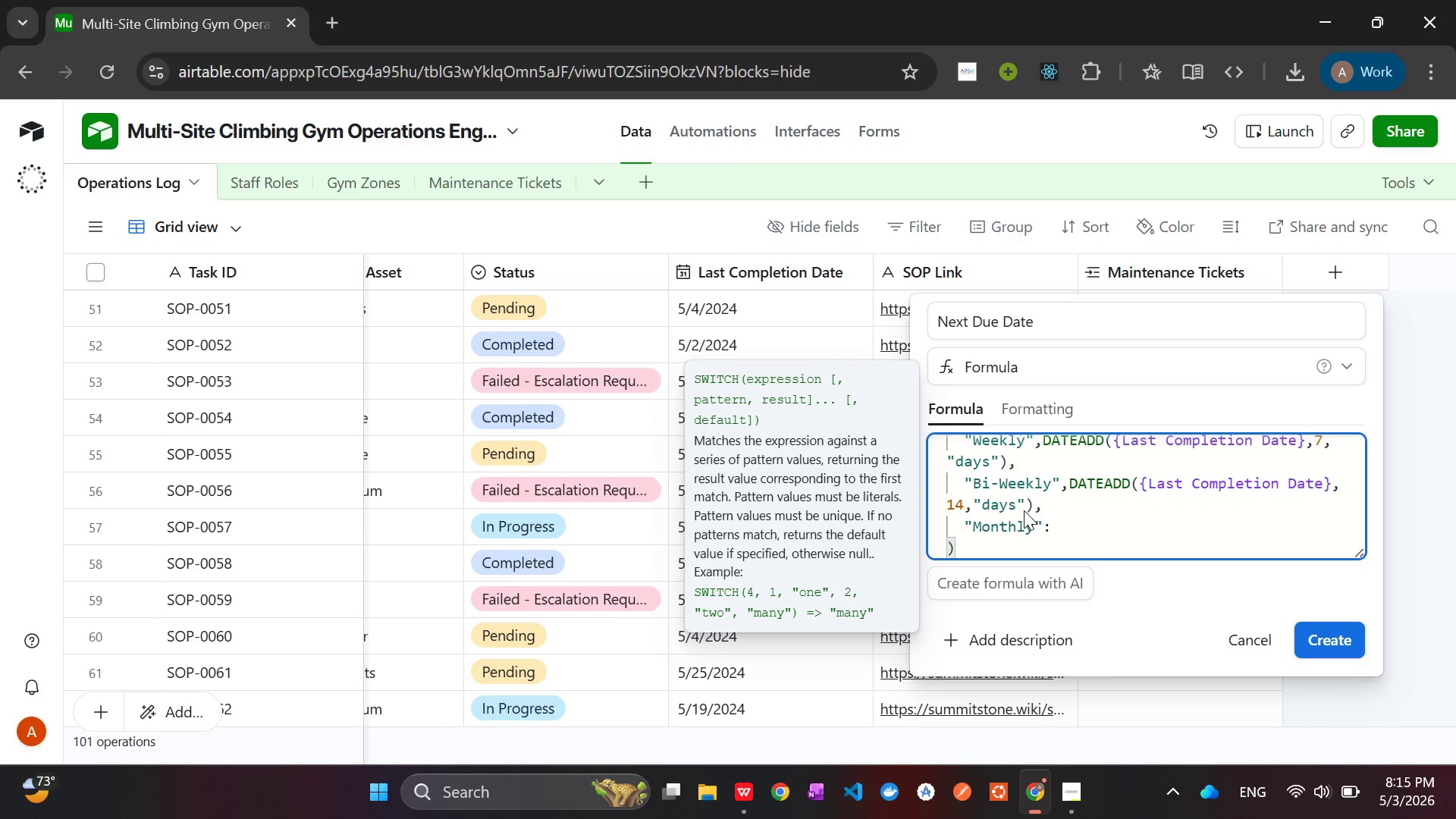 
key(Backspace)
type(,DATES)
key(Backspace)
type(AD)
key(Tab)
type(),)
 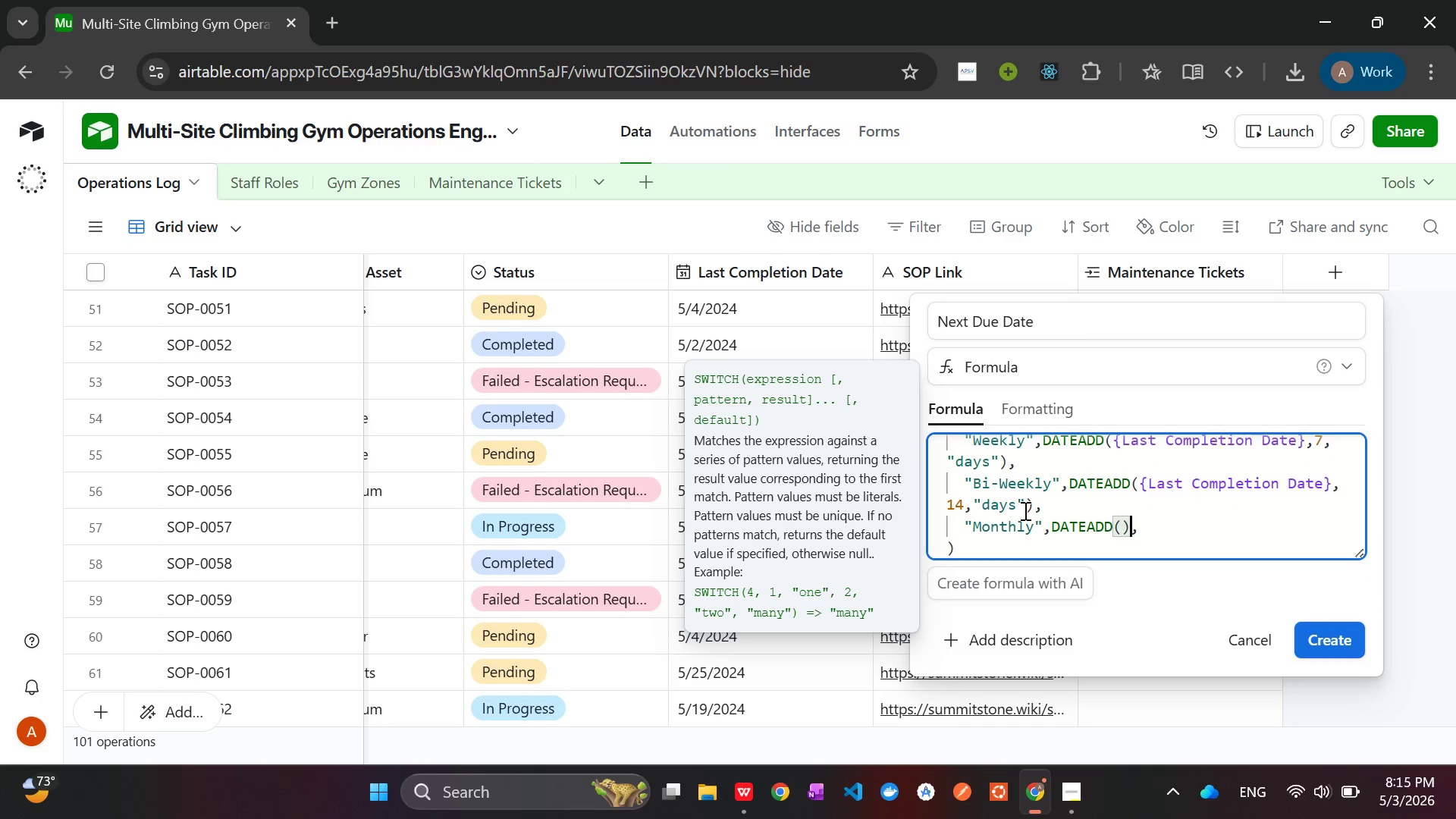 
key(ArrowLeft)
 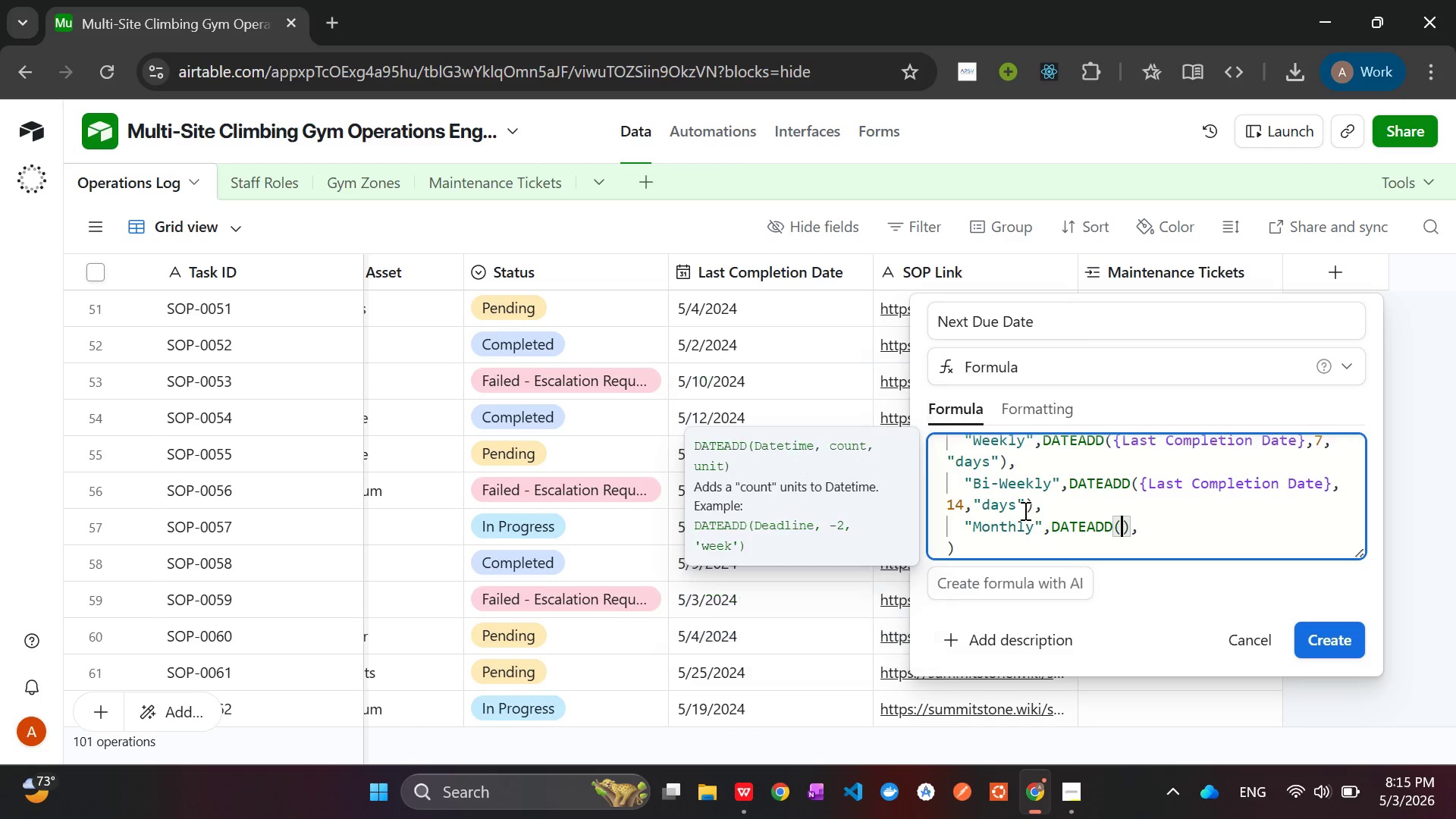 
key(ArrowLeft)
 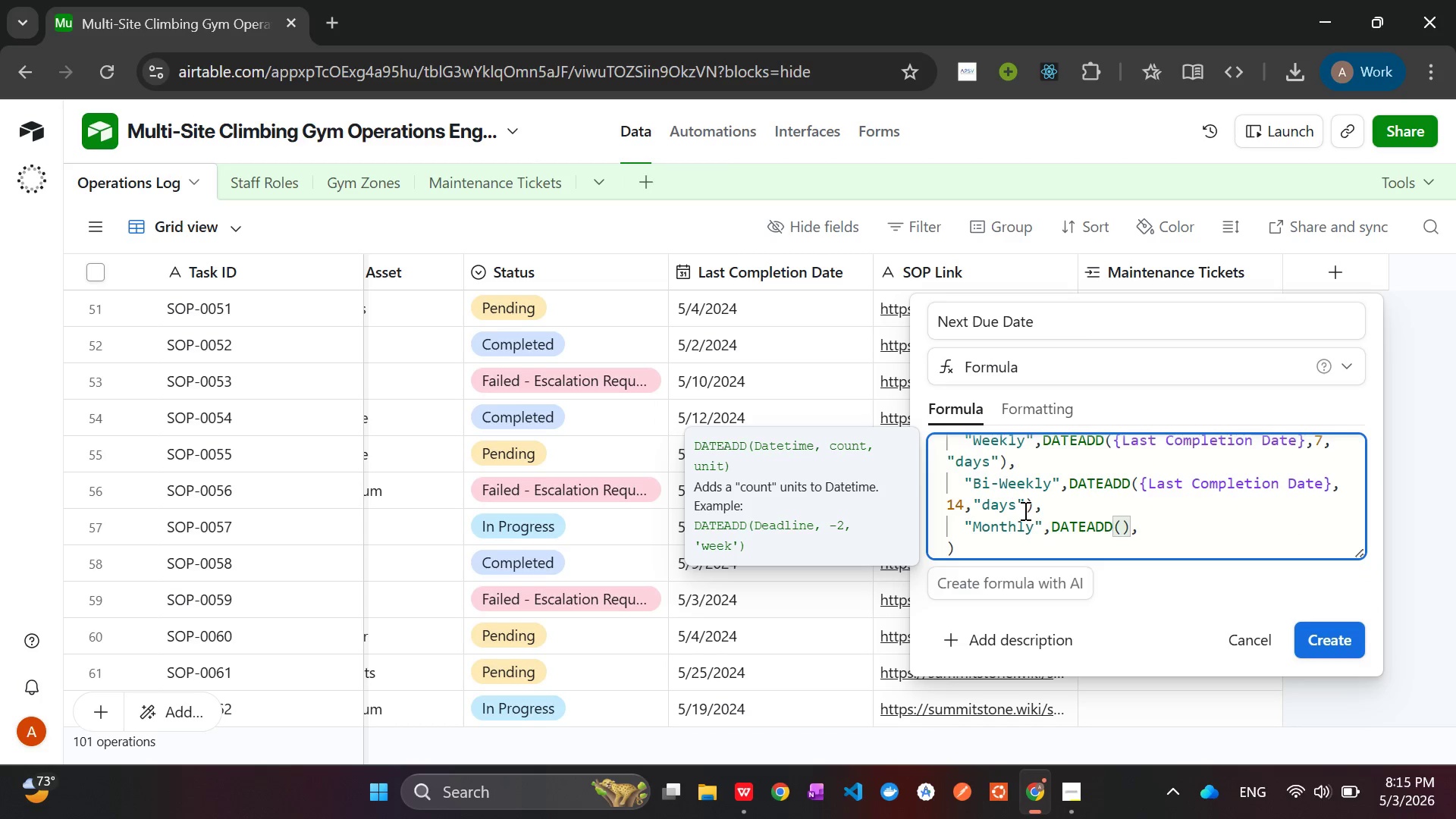 
type({Las)
key(Tab)
 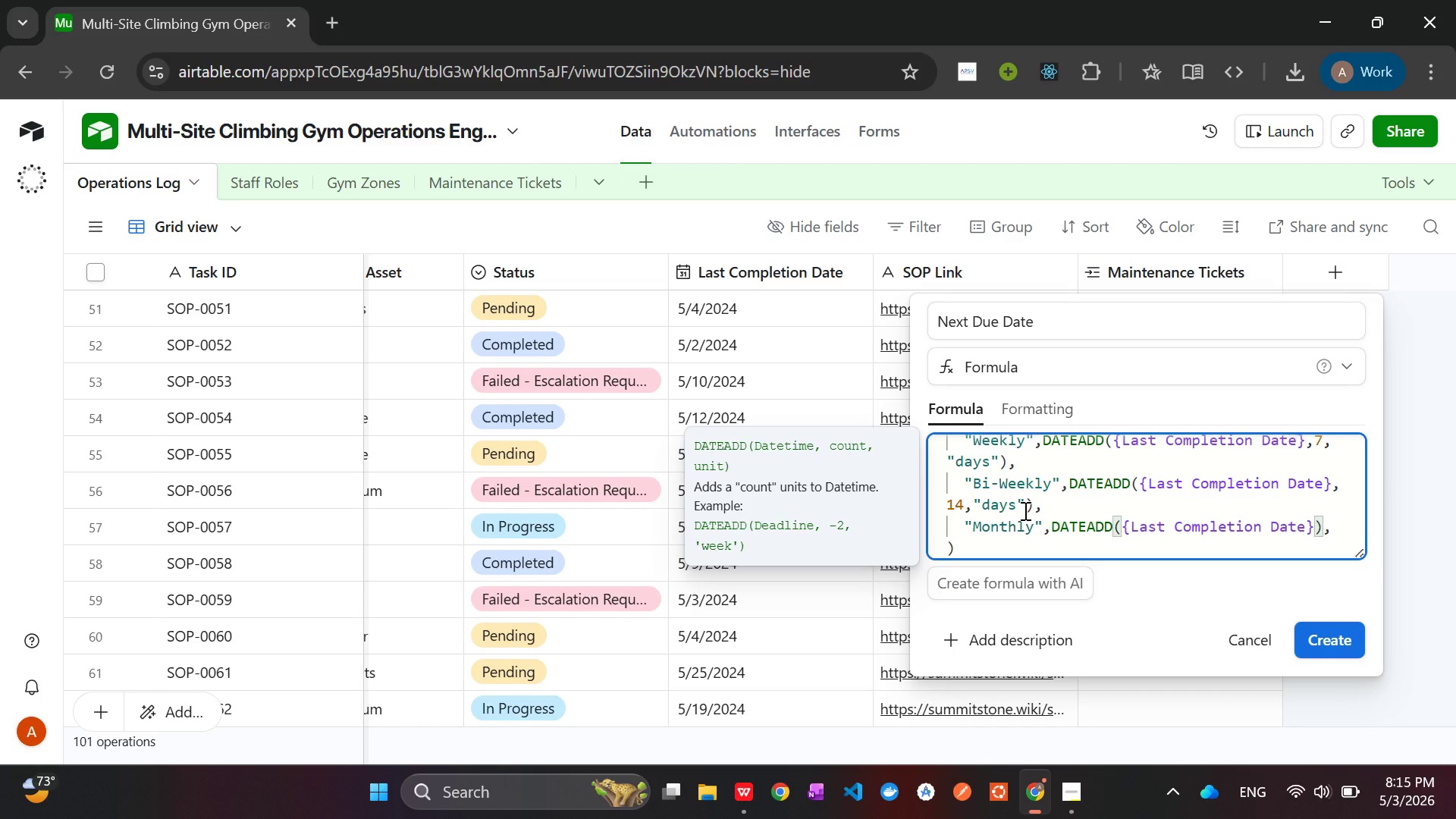 
key(Comma)
 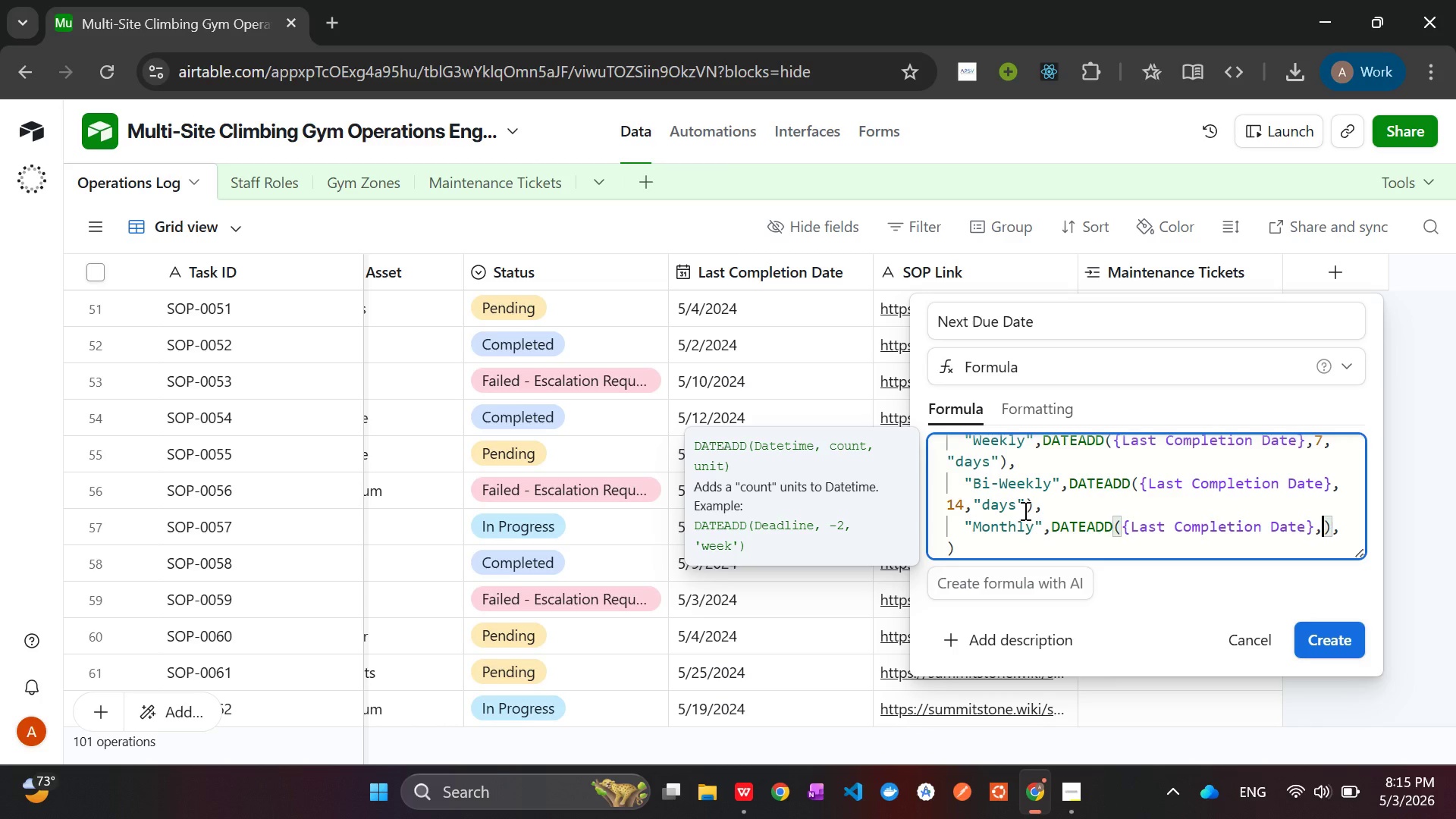 
wait(7.92)
 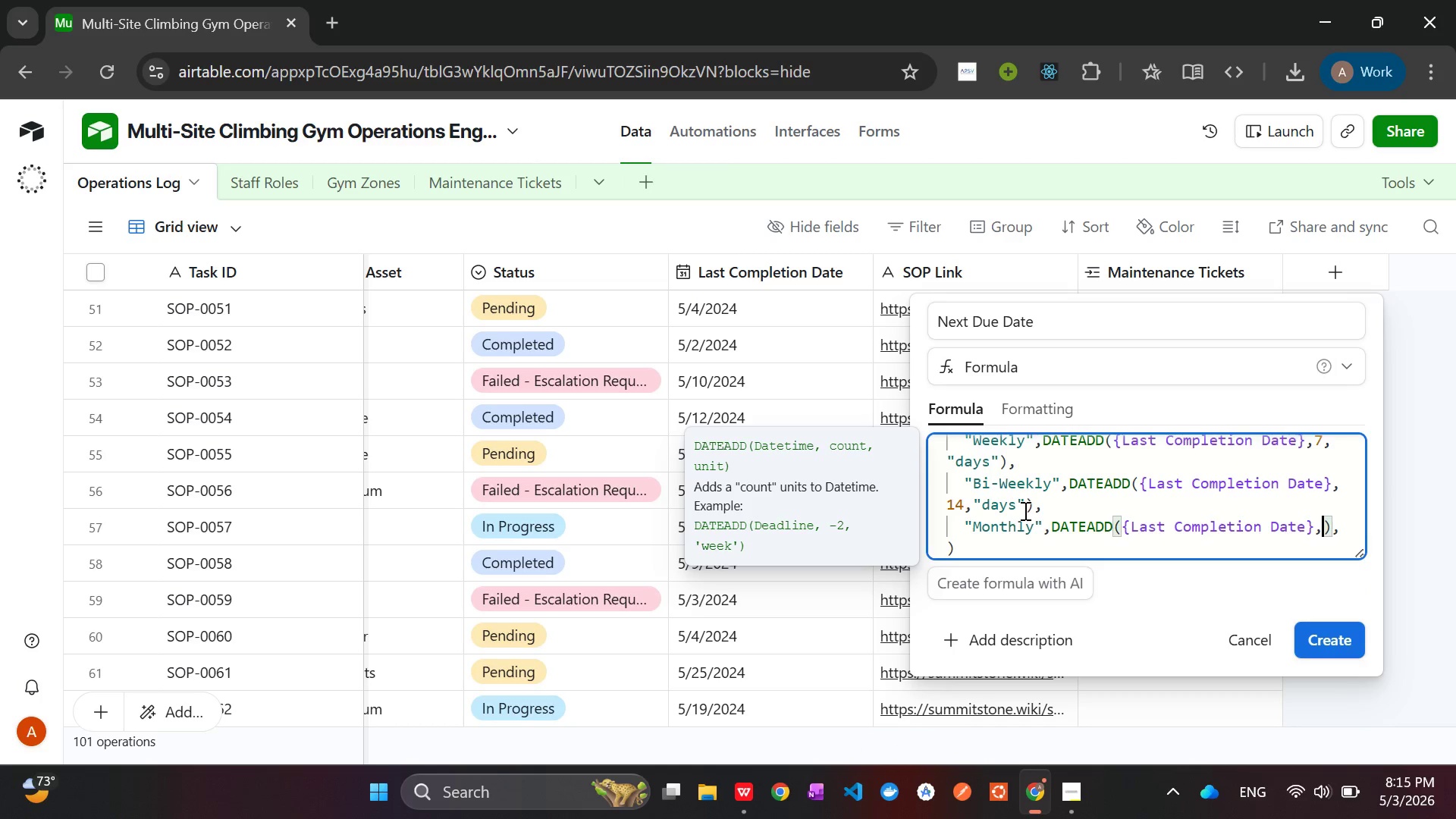 
type(1,'Mon)
key(Backspace)
key(Backspace)
key(Backspace)
type(months)
 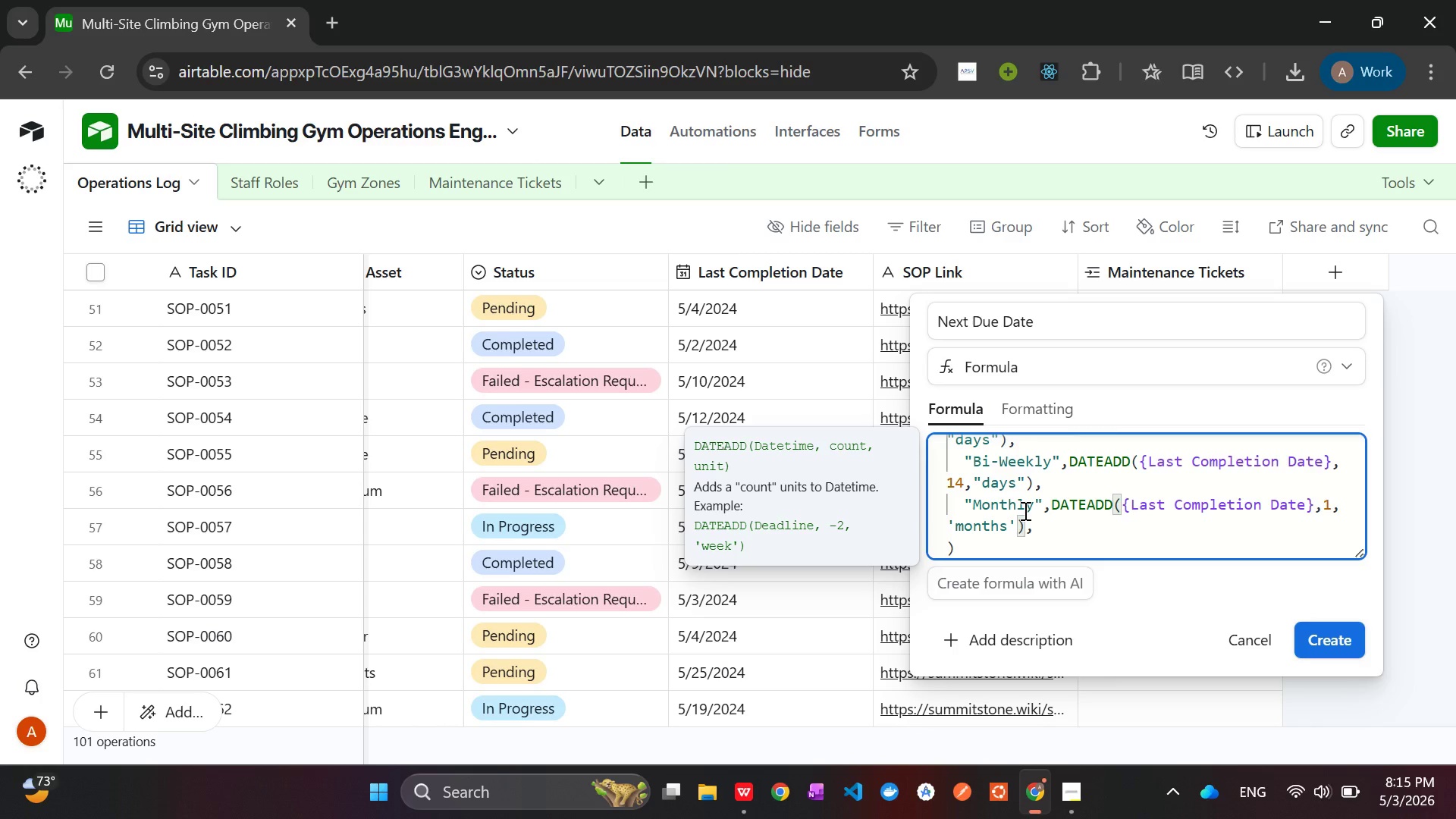 
key(ArrowRight)
 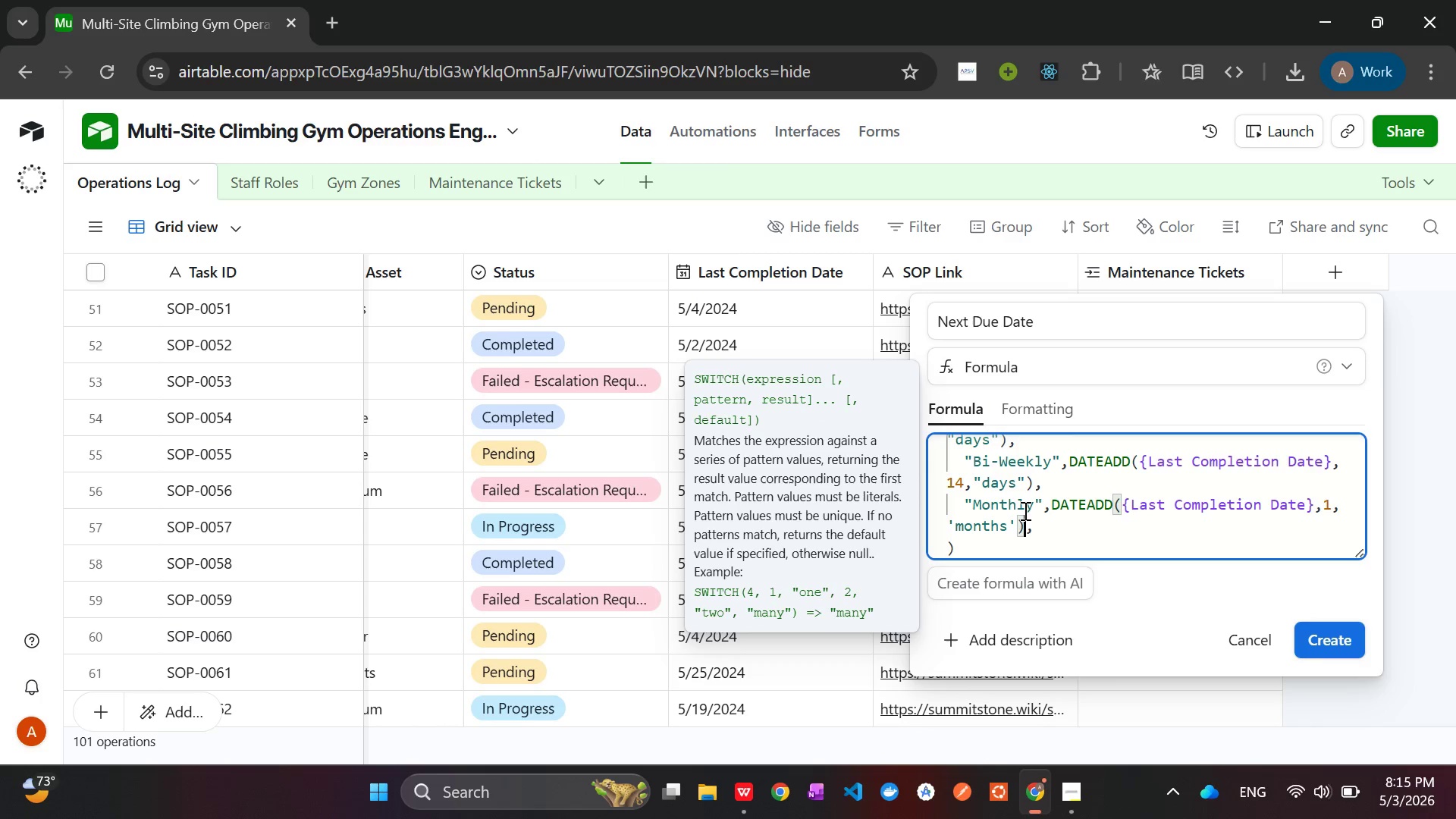 
key(ArrowRight)
 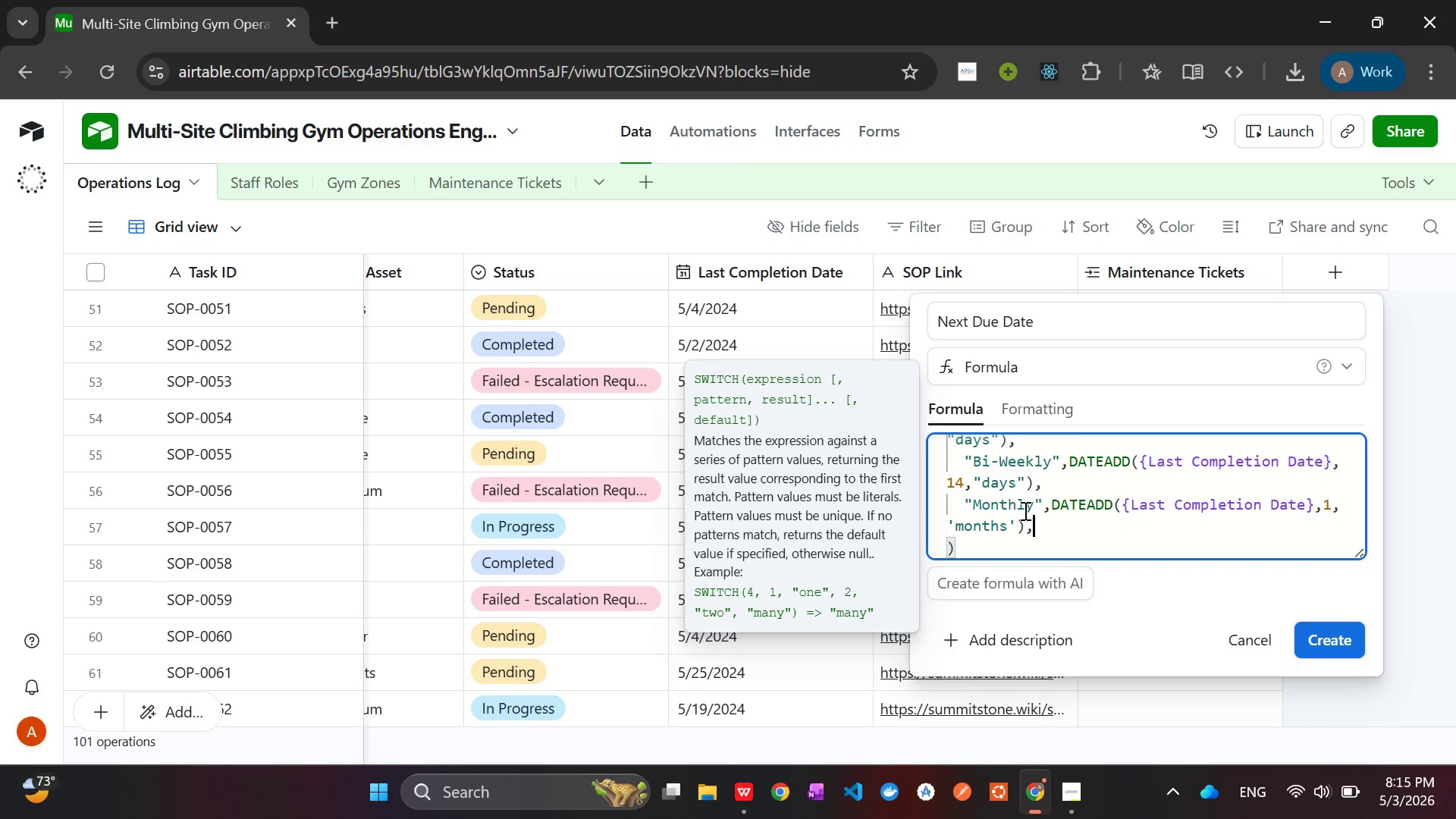 
key(ArrowRight)
 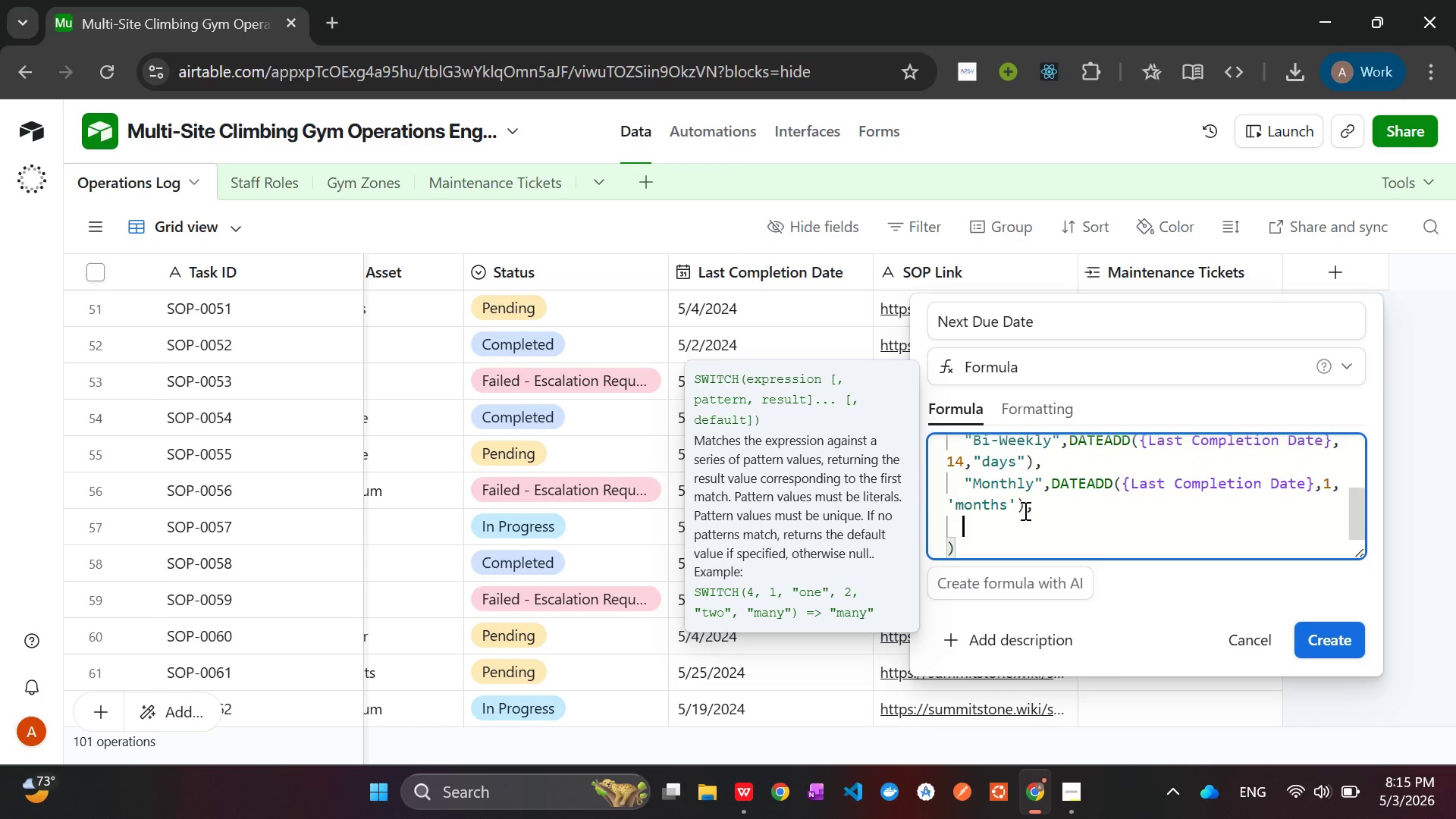 
key(Enter)
 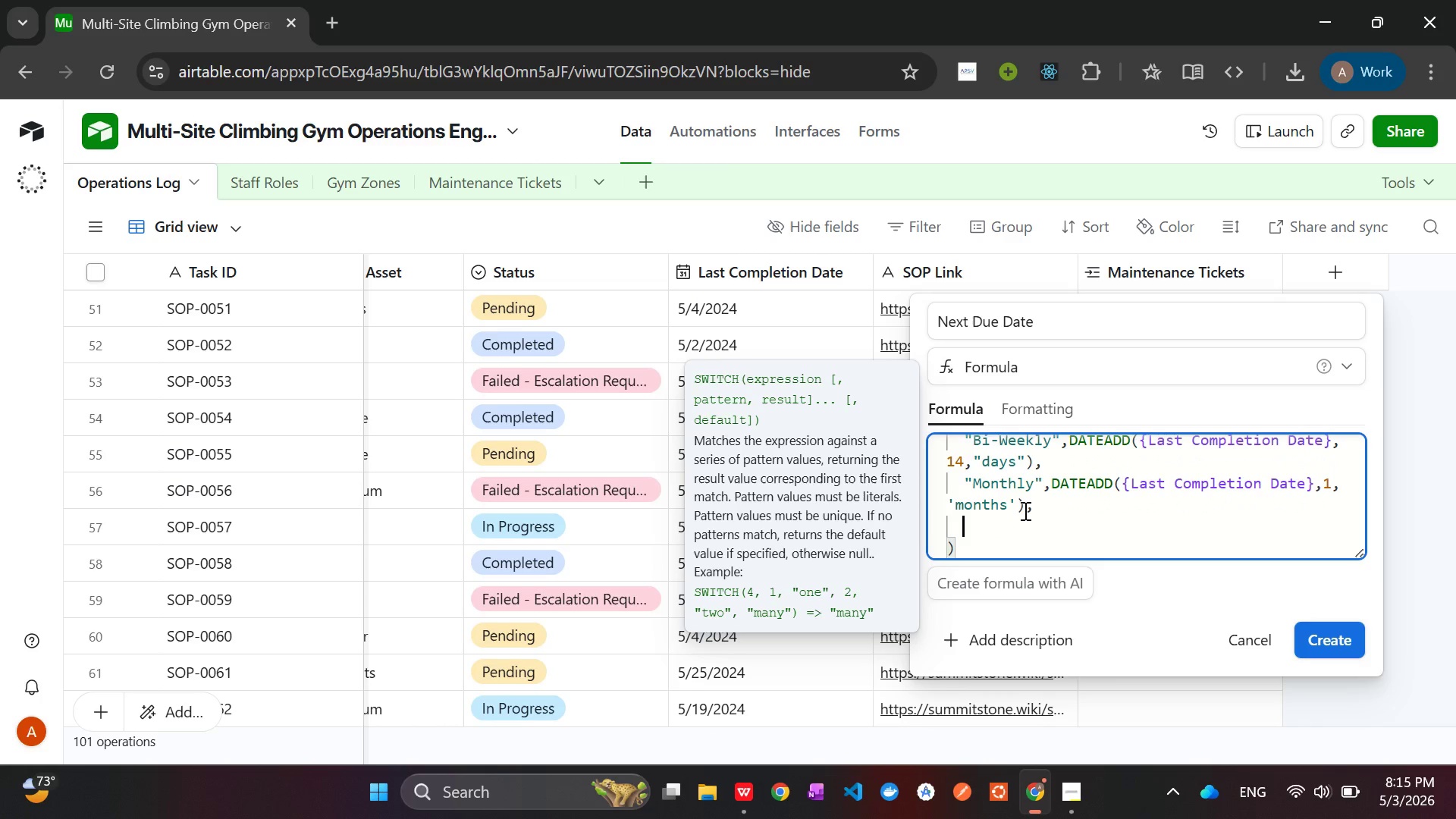 
wait(6.84)
 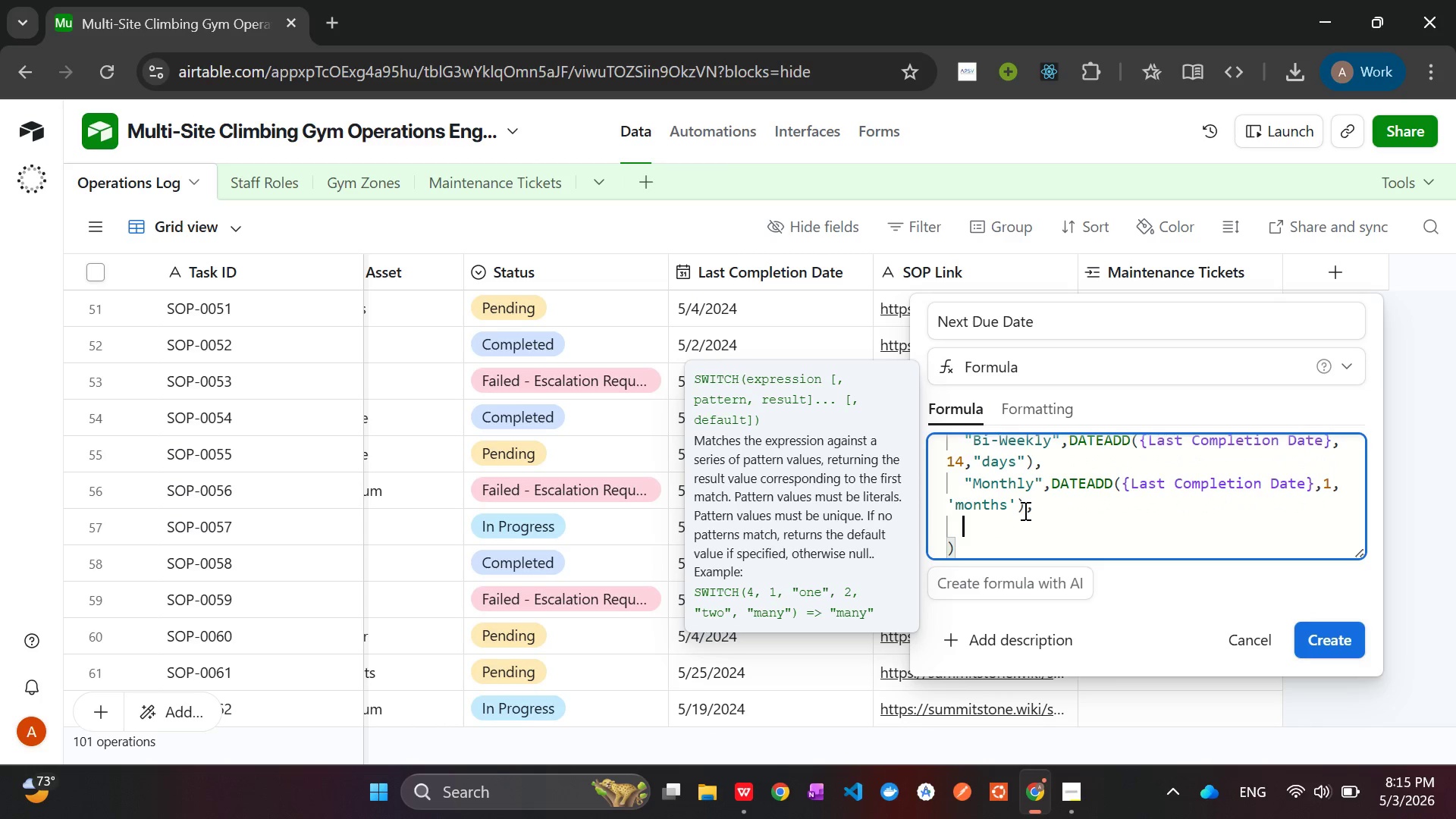 
key(Shift+Quote)
 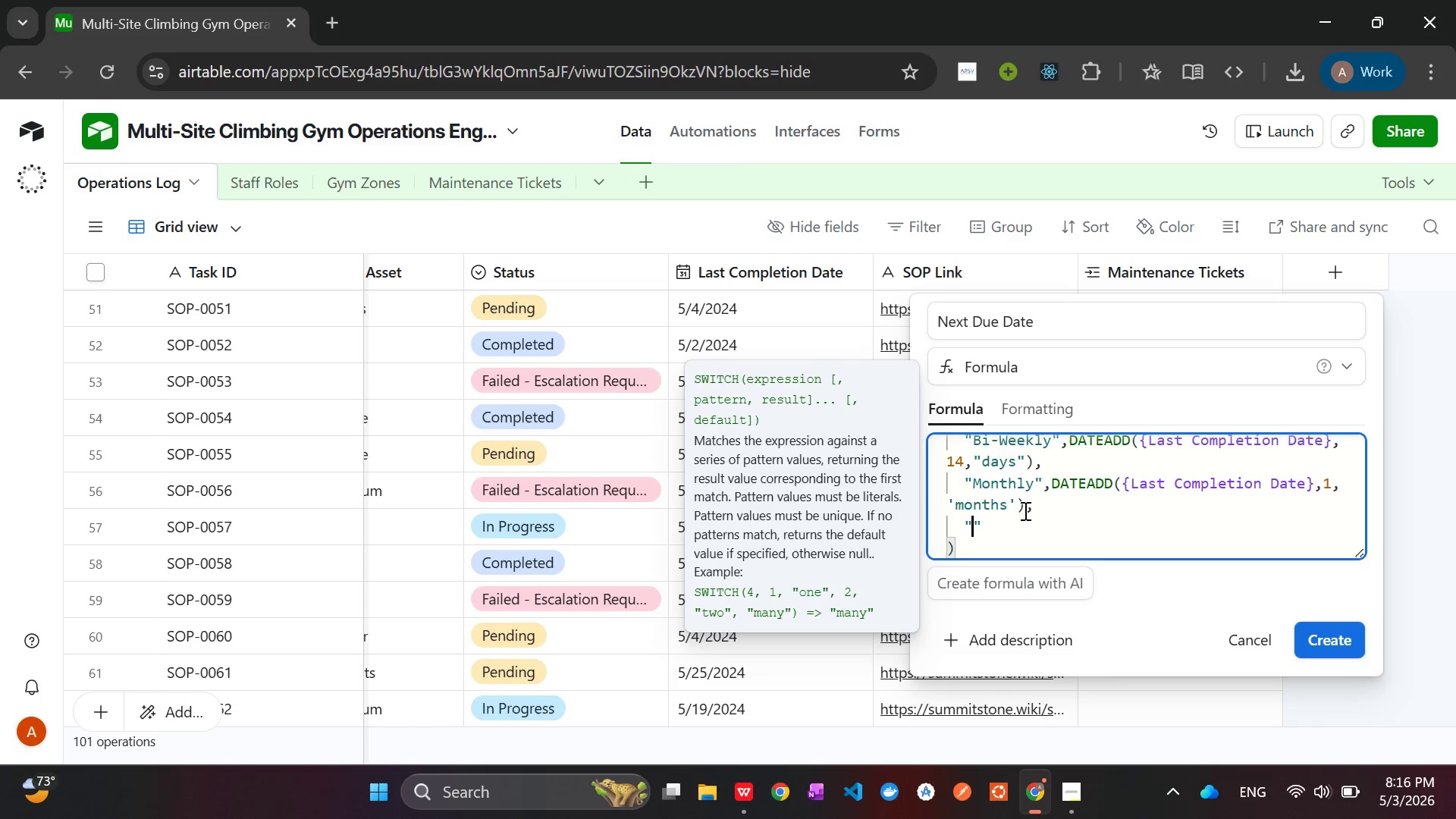 
type(Qua)
 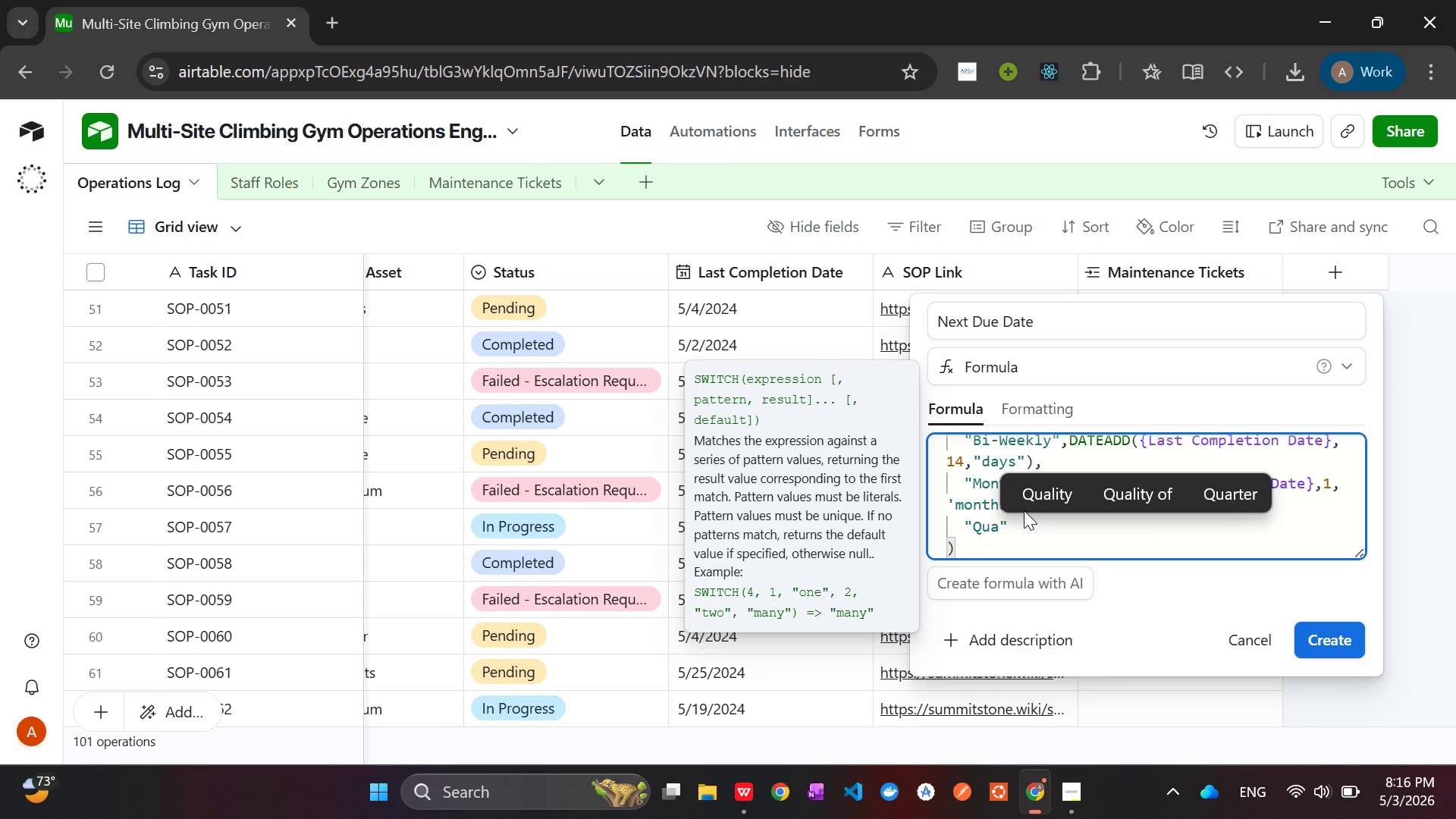 
type(rterly)
 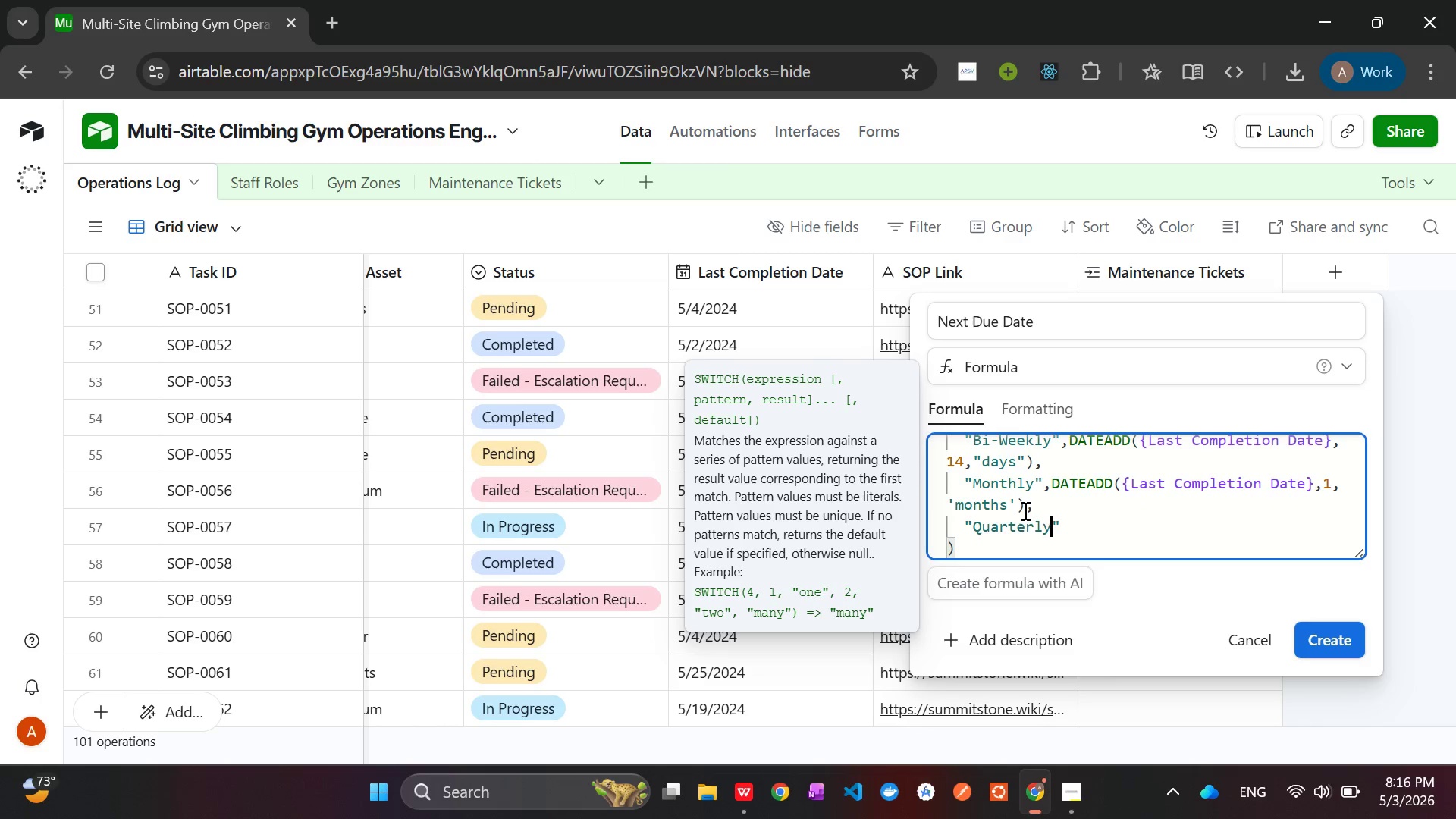 
key(ArrowRight)
 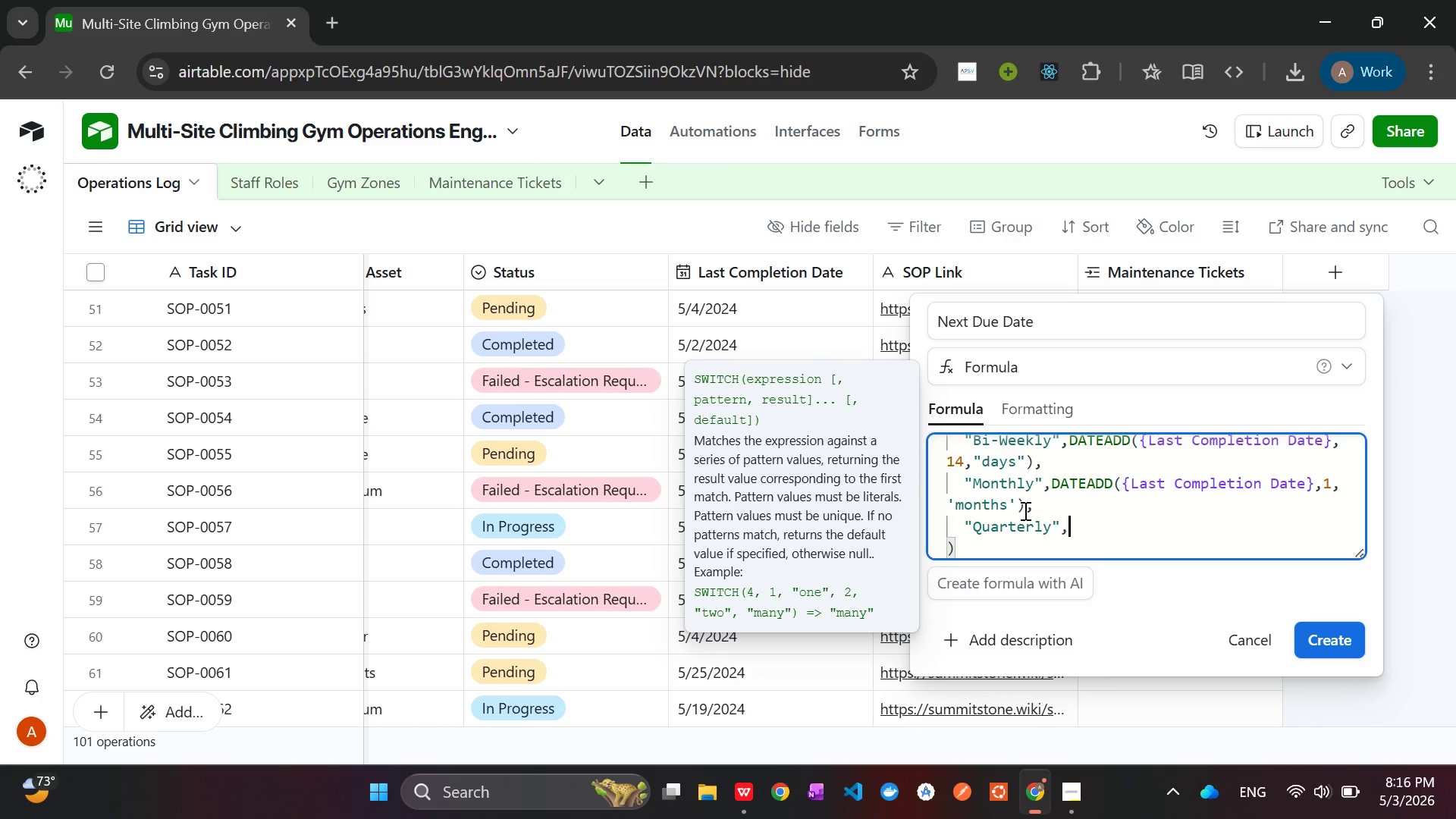 
type(,DATE)
 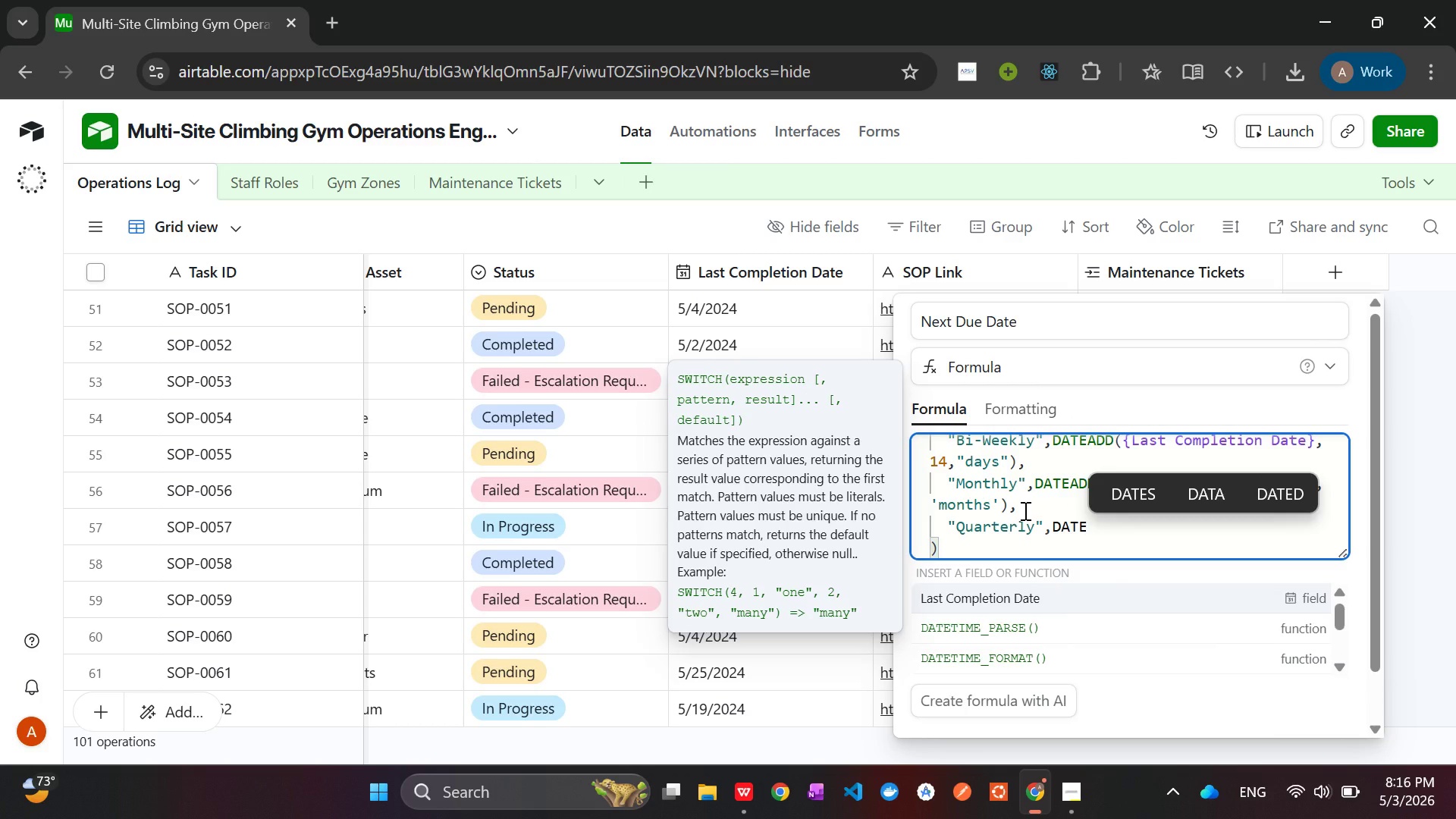 
type(ADD)
 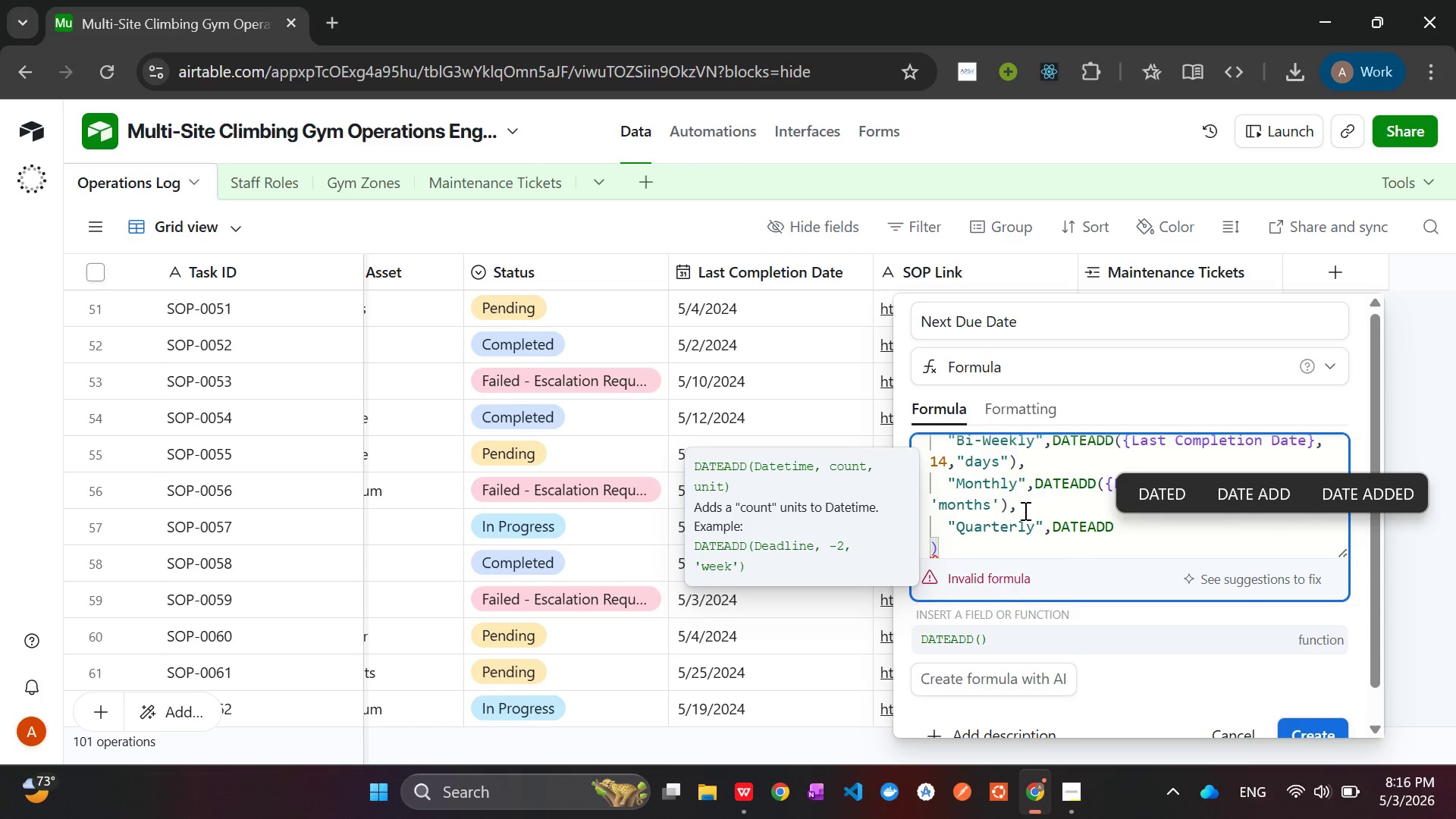 
key(Shift+9)
 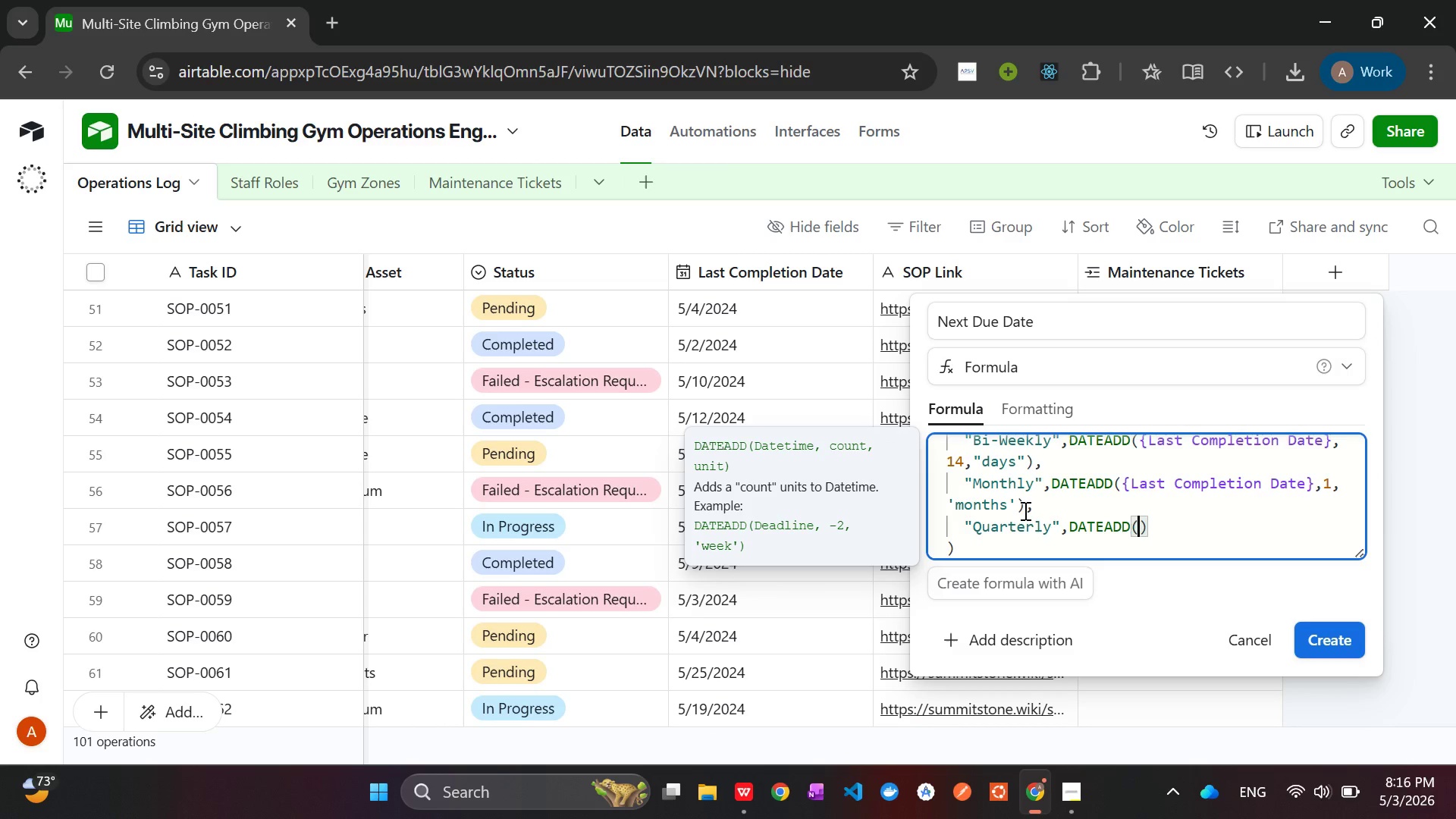 
key(Shift+BracketLeft)
 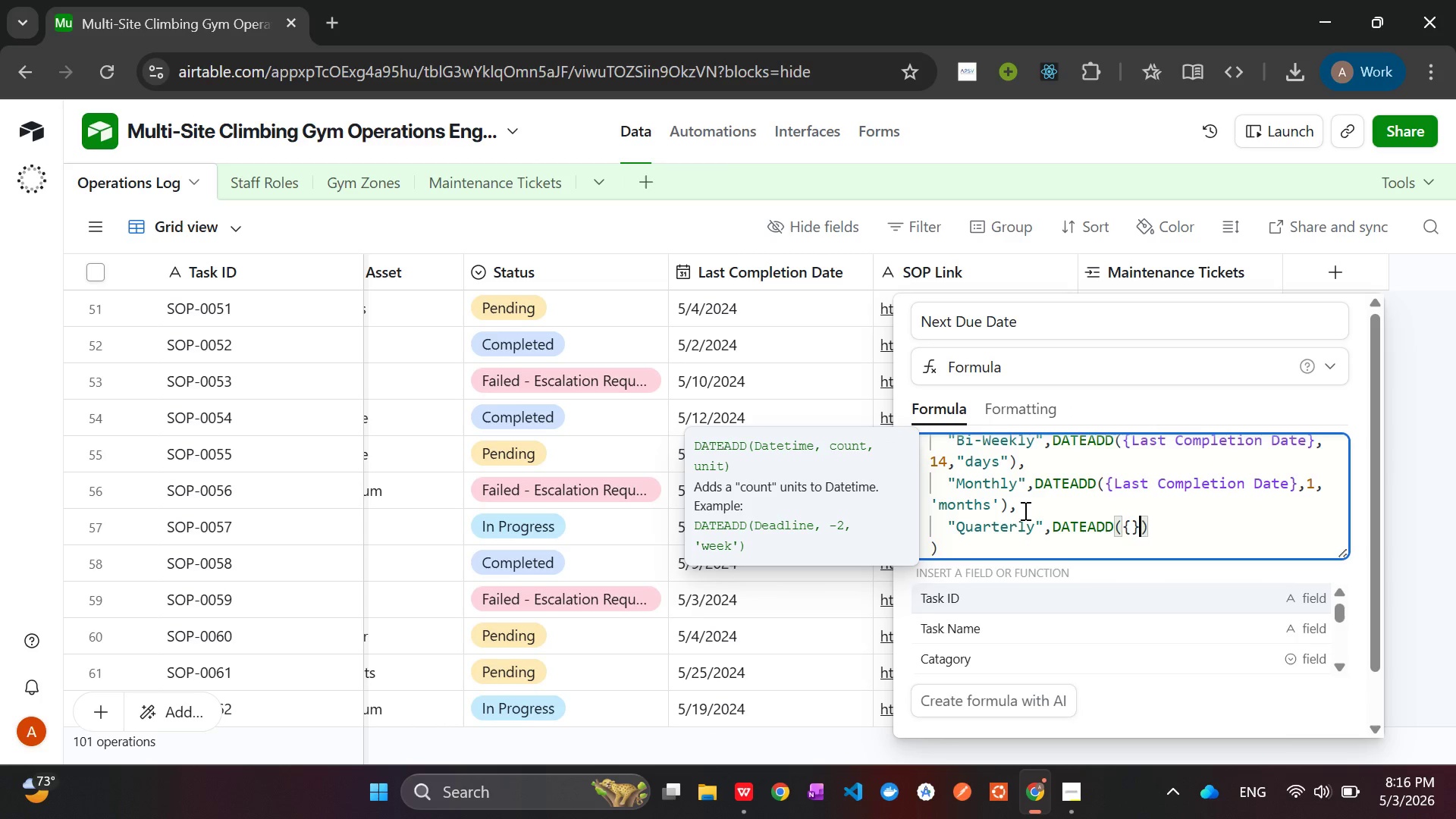 
key(ArrowRight)
 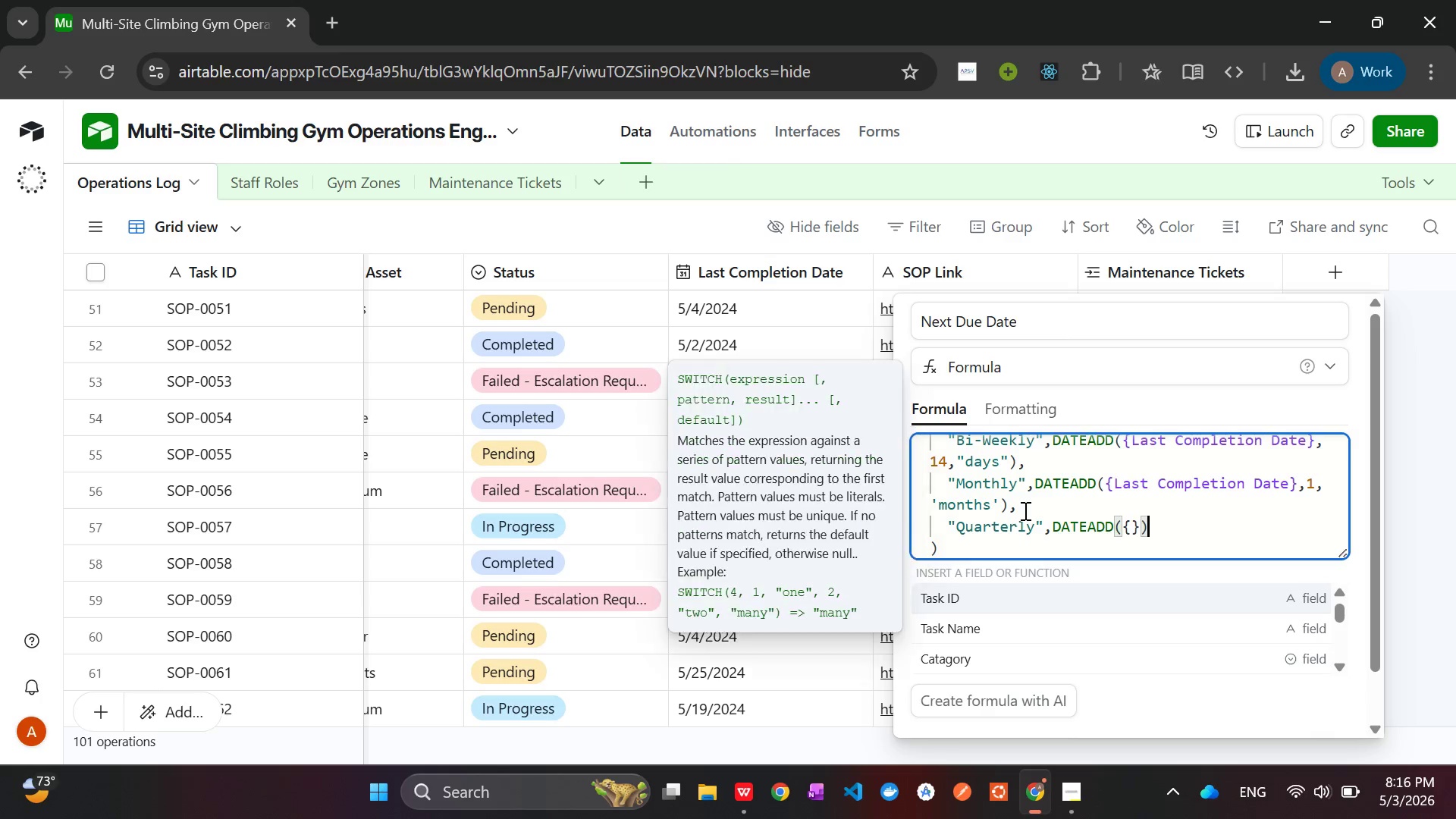 
key(ArrowRight)
 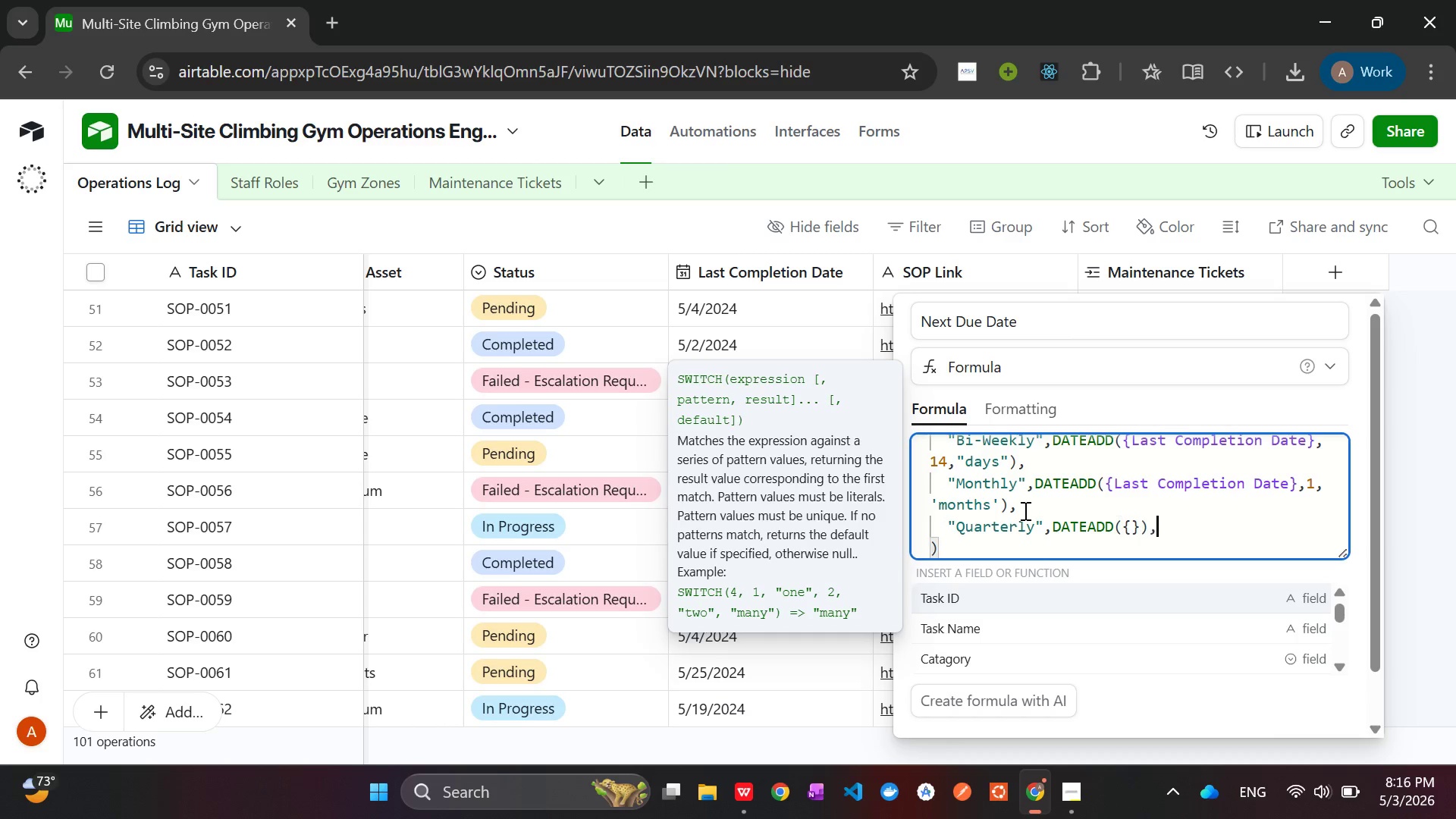 
key(Comma)
 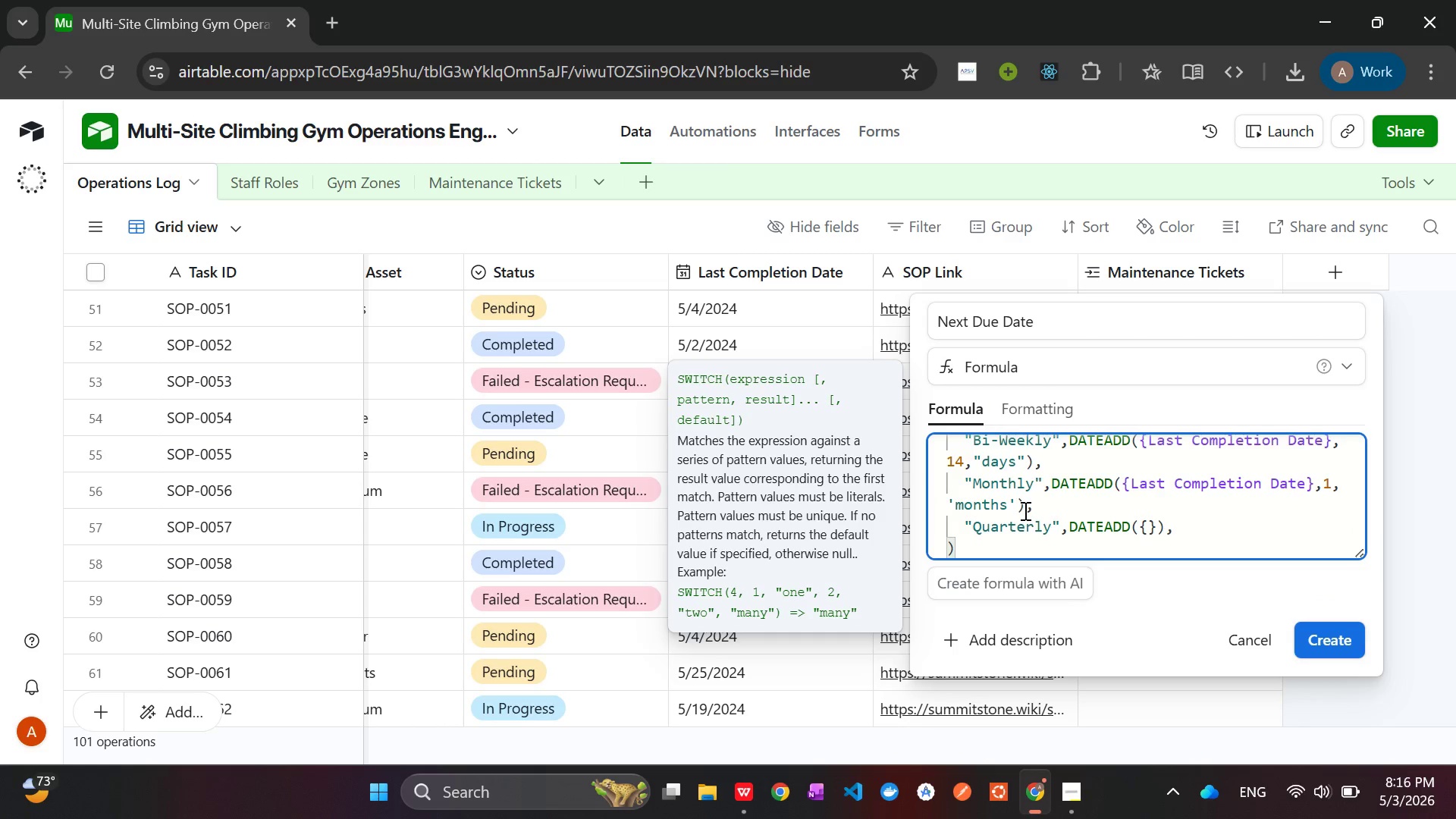 
key(ArrowLeft)
 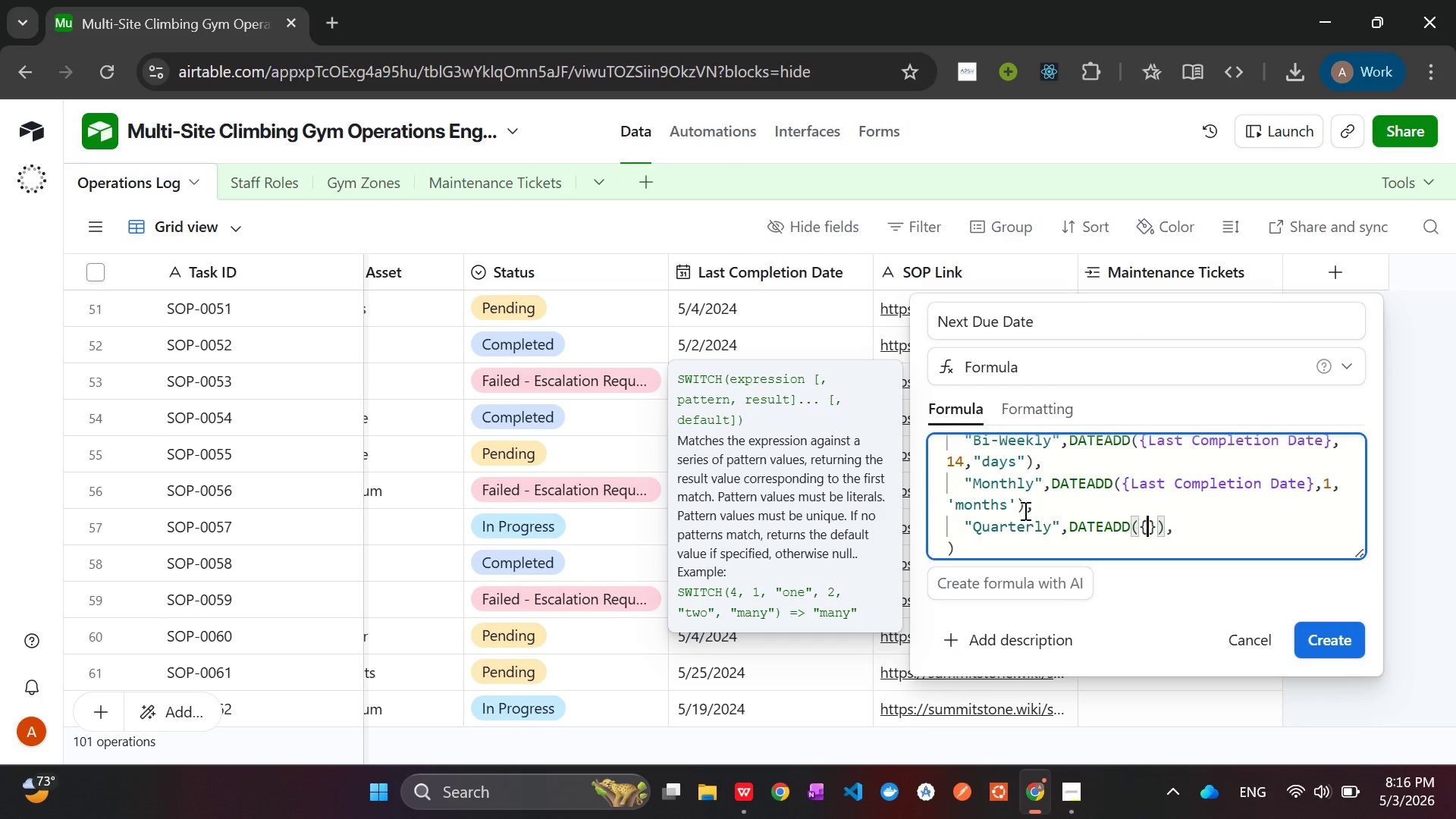 
key(ArrowLeft)
 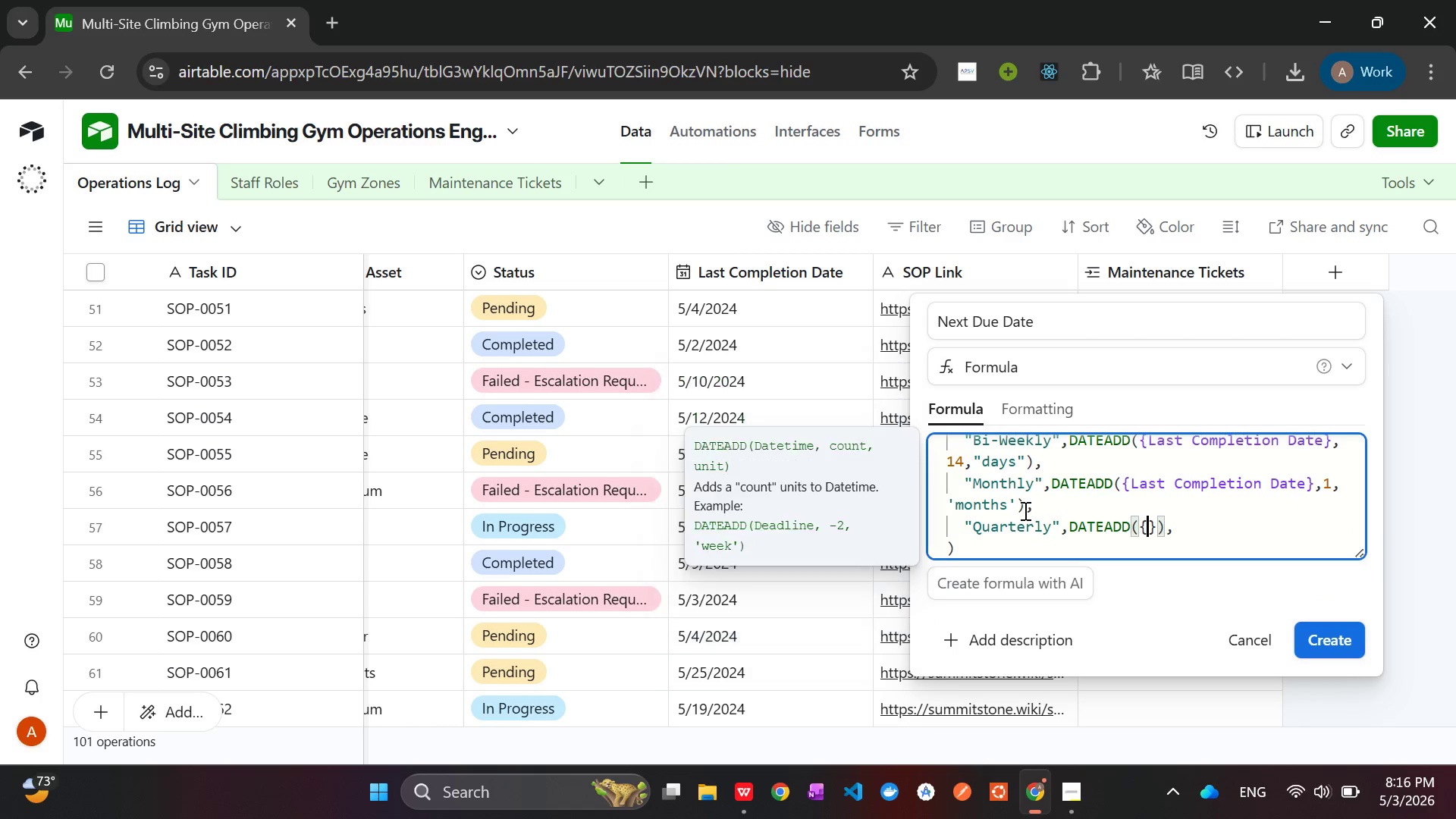 
key(ArrowLeft)
 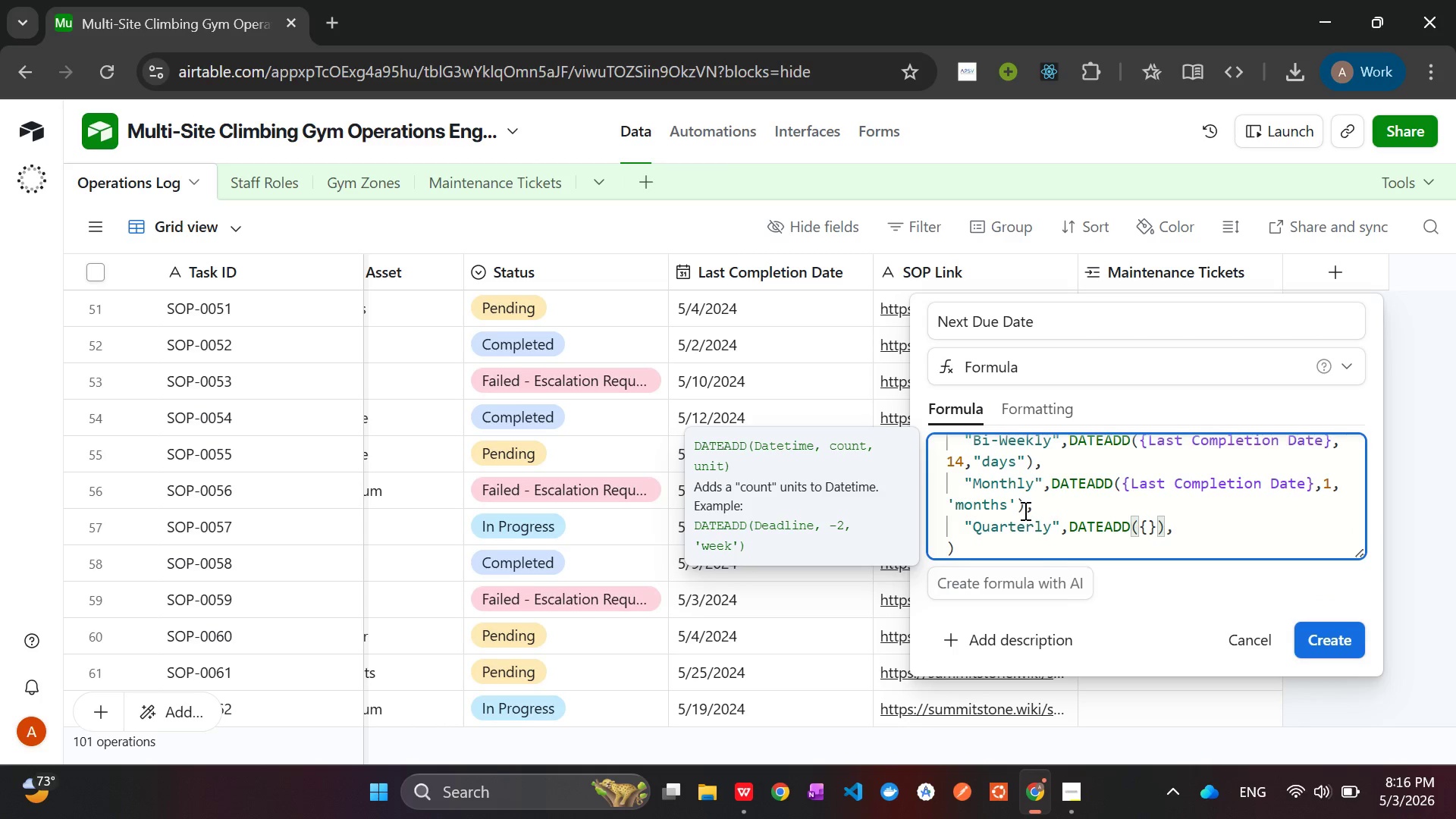 
type(La)
key(Tab)
 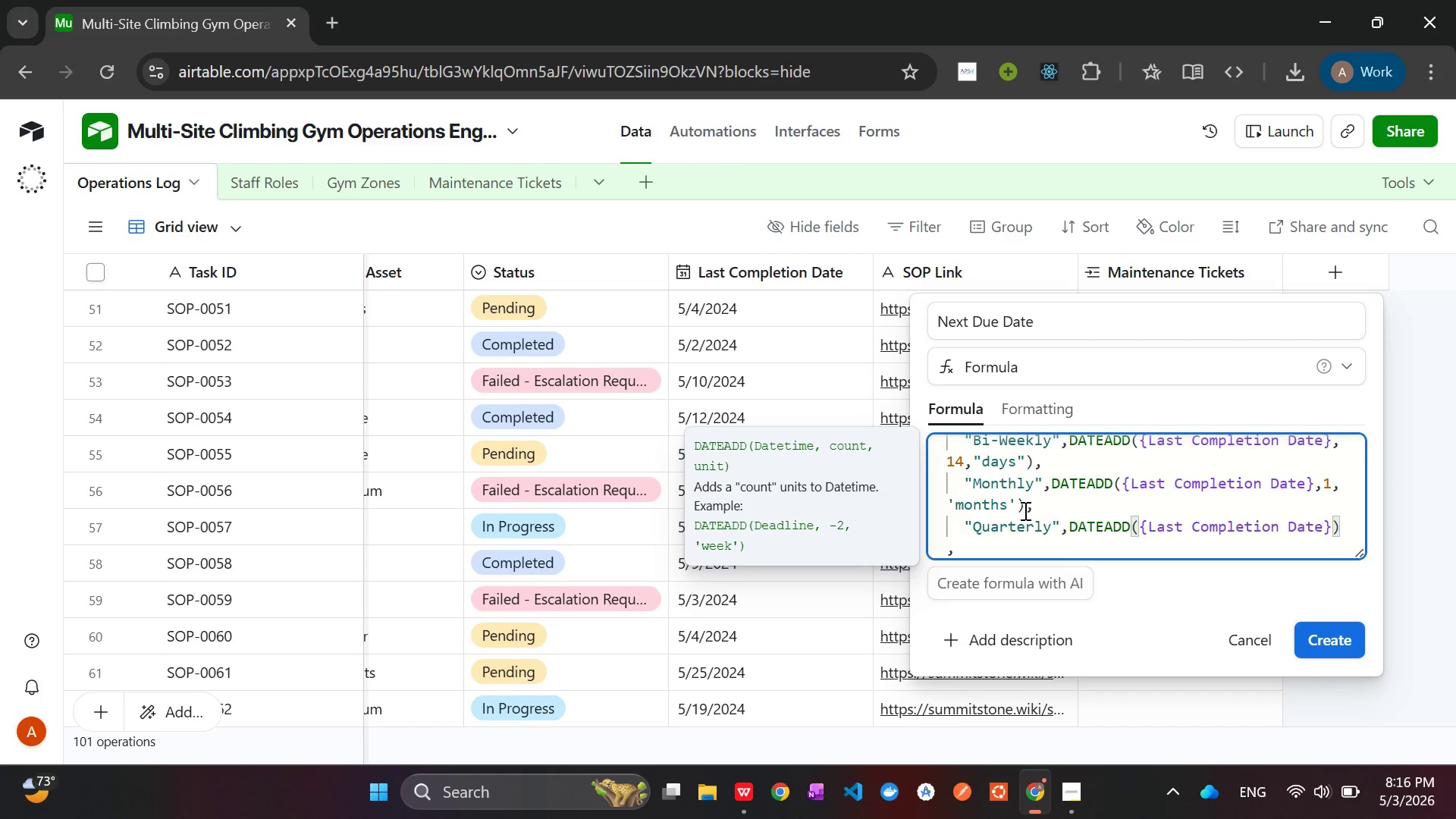 
type(,3,"months)
 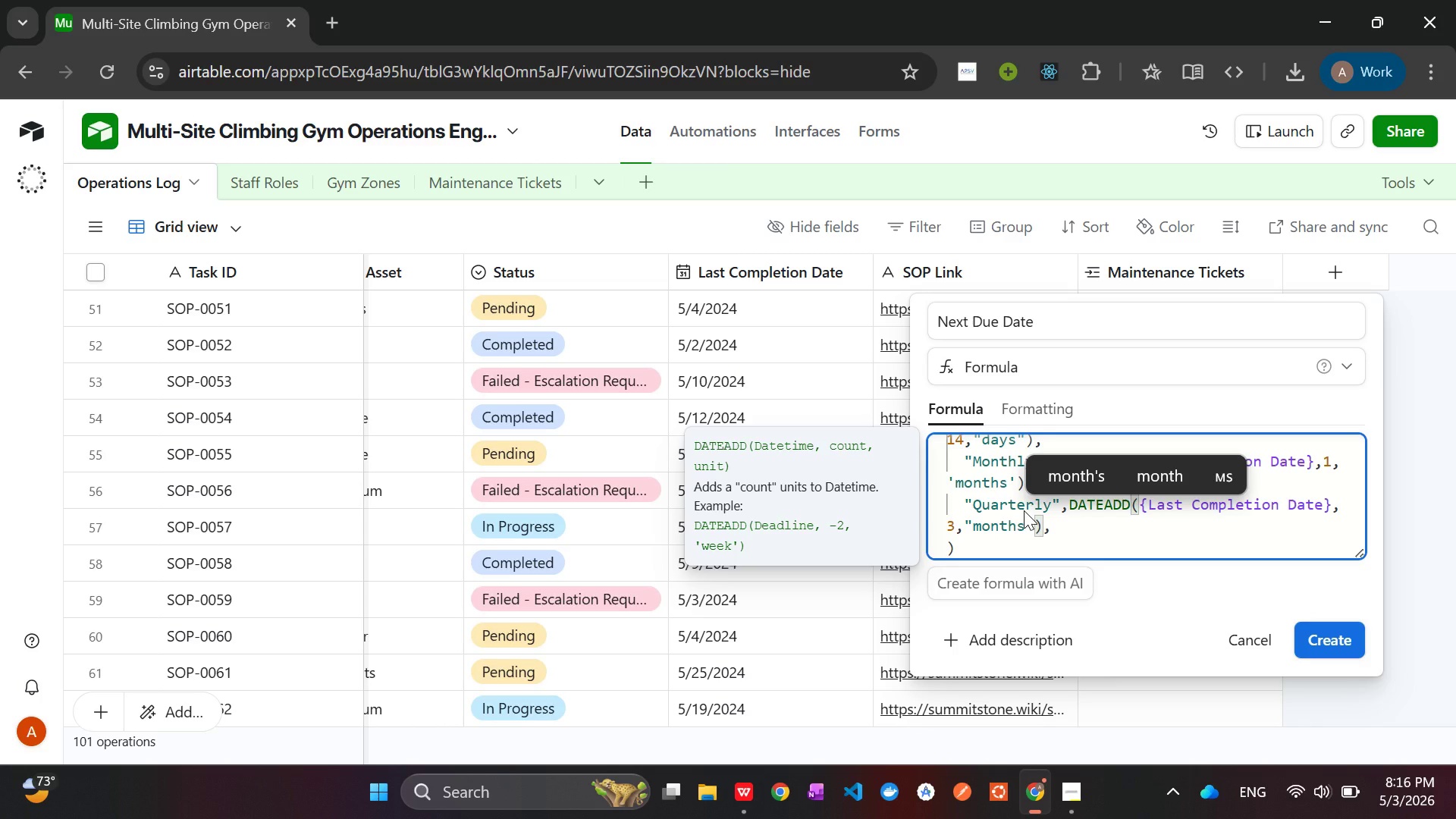 
wait(10.52)
 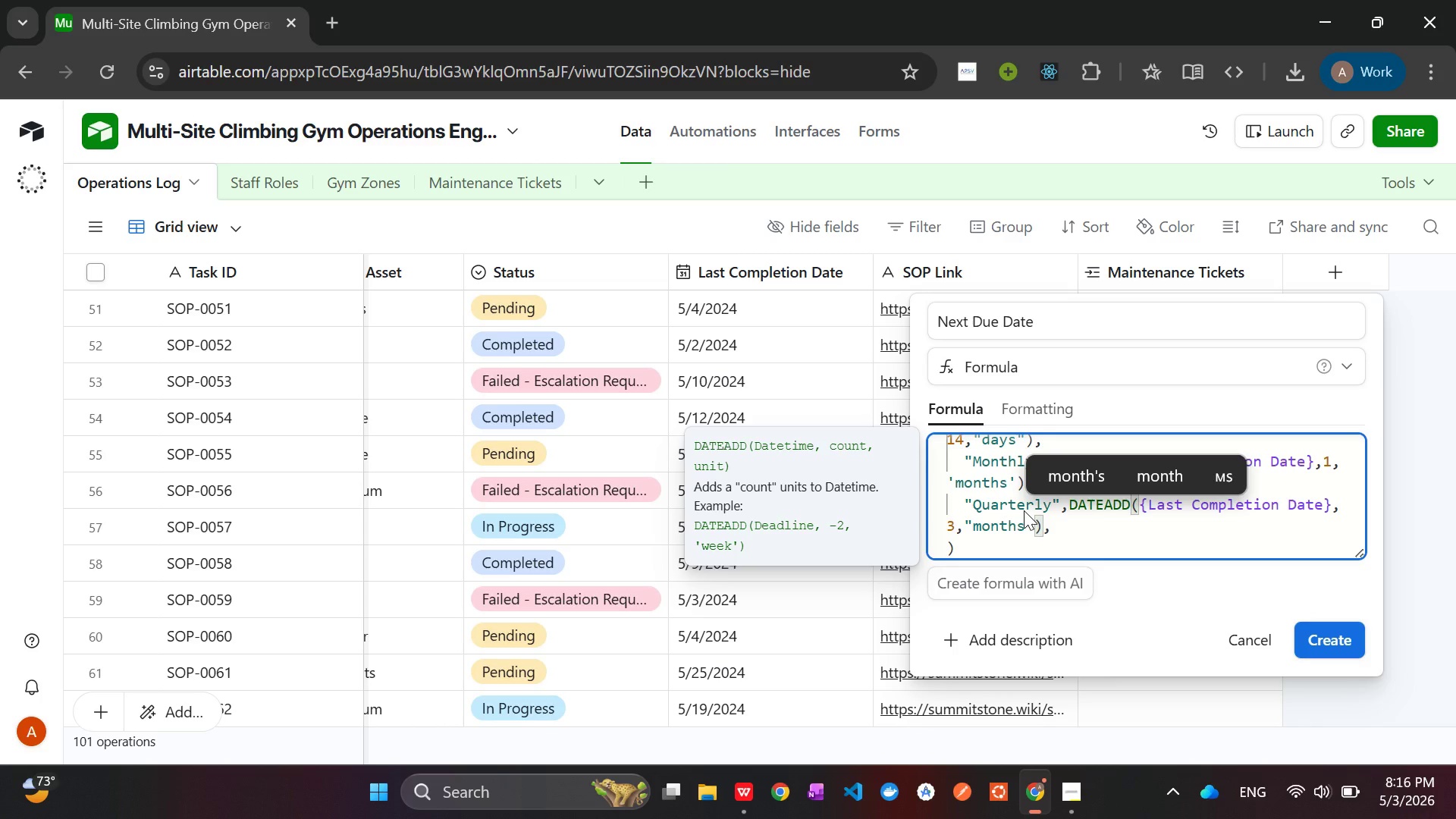 
key(ArrowRight)
 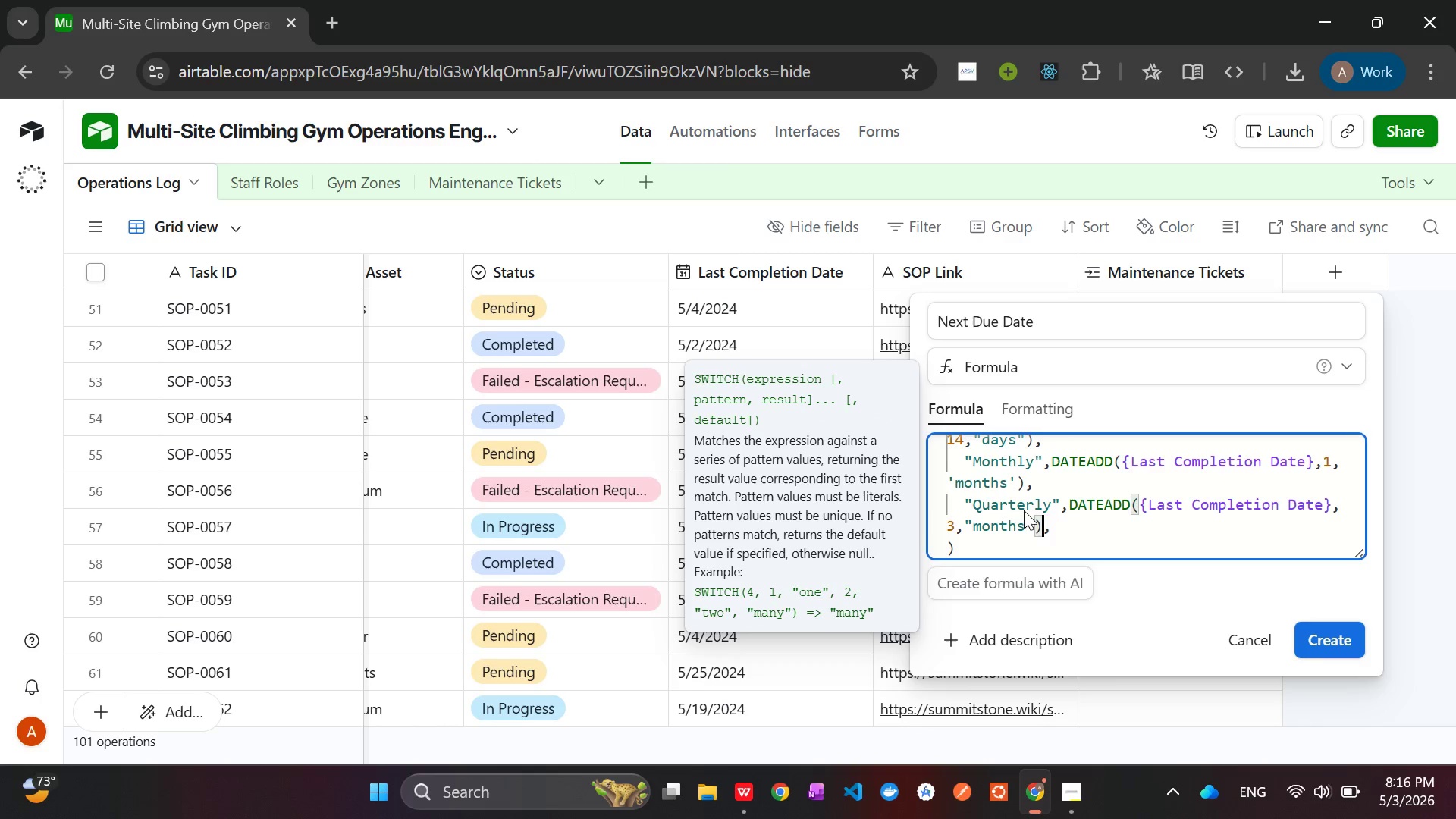 
key(ArrowRight)
 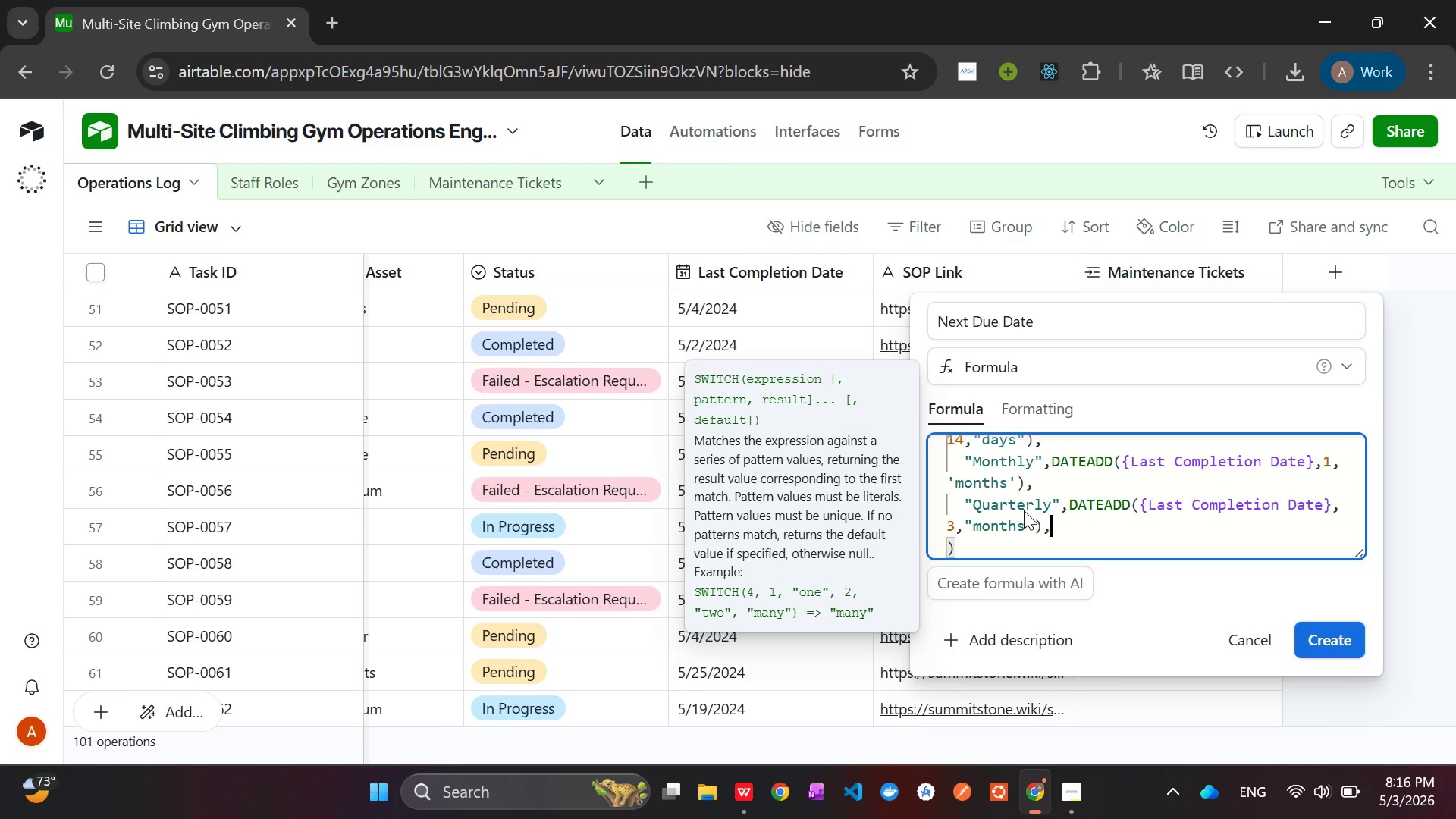 
key(ArrowRight)
 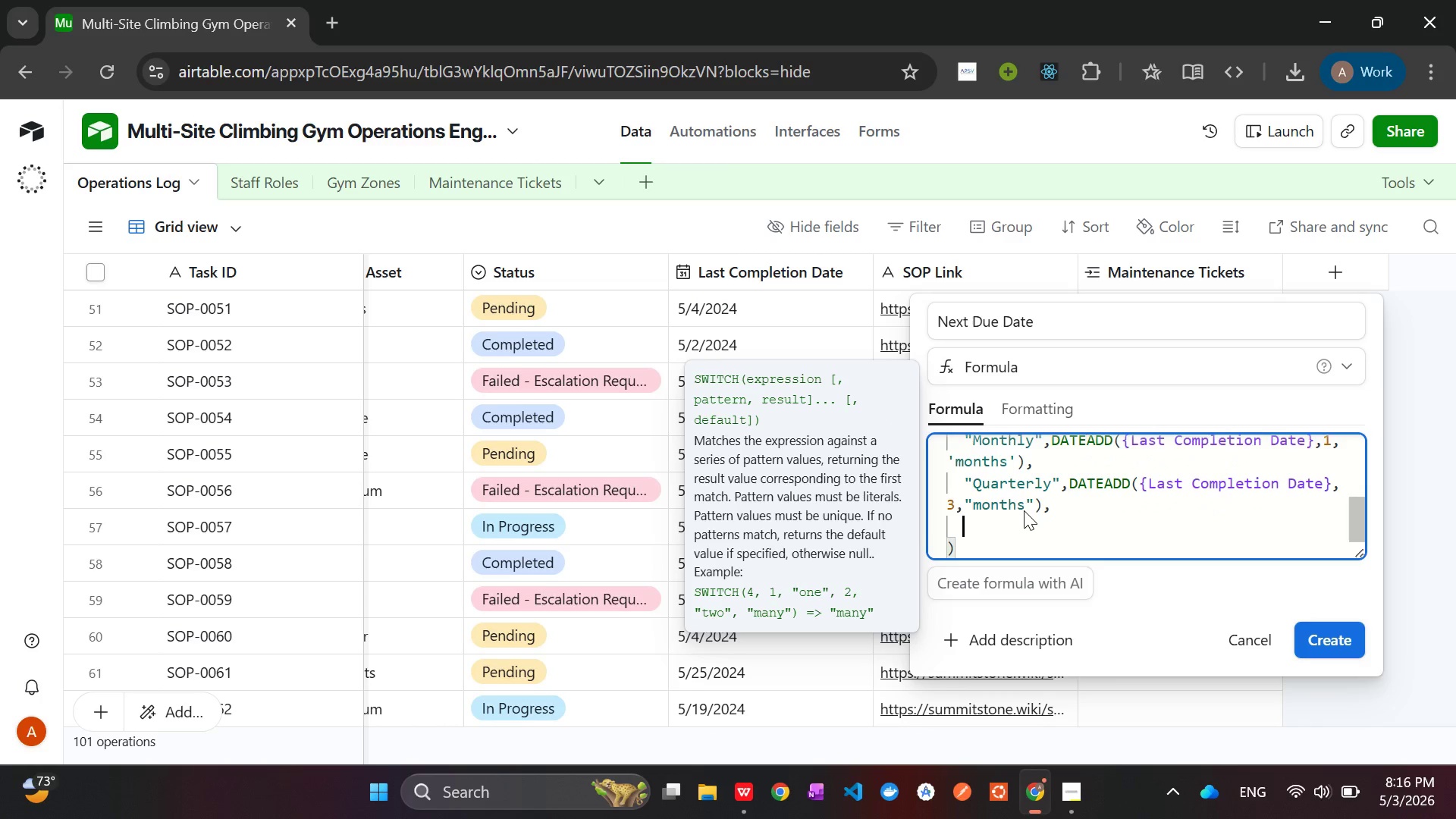 
key(Enter)
 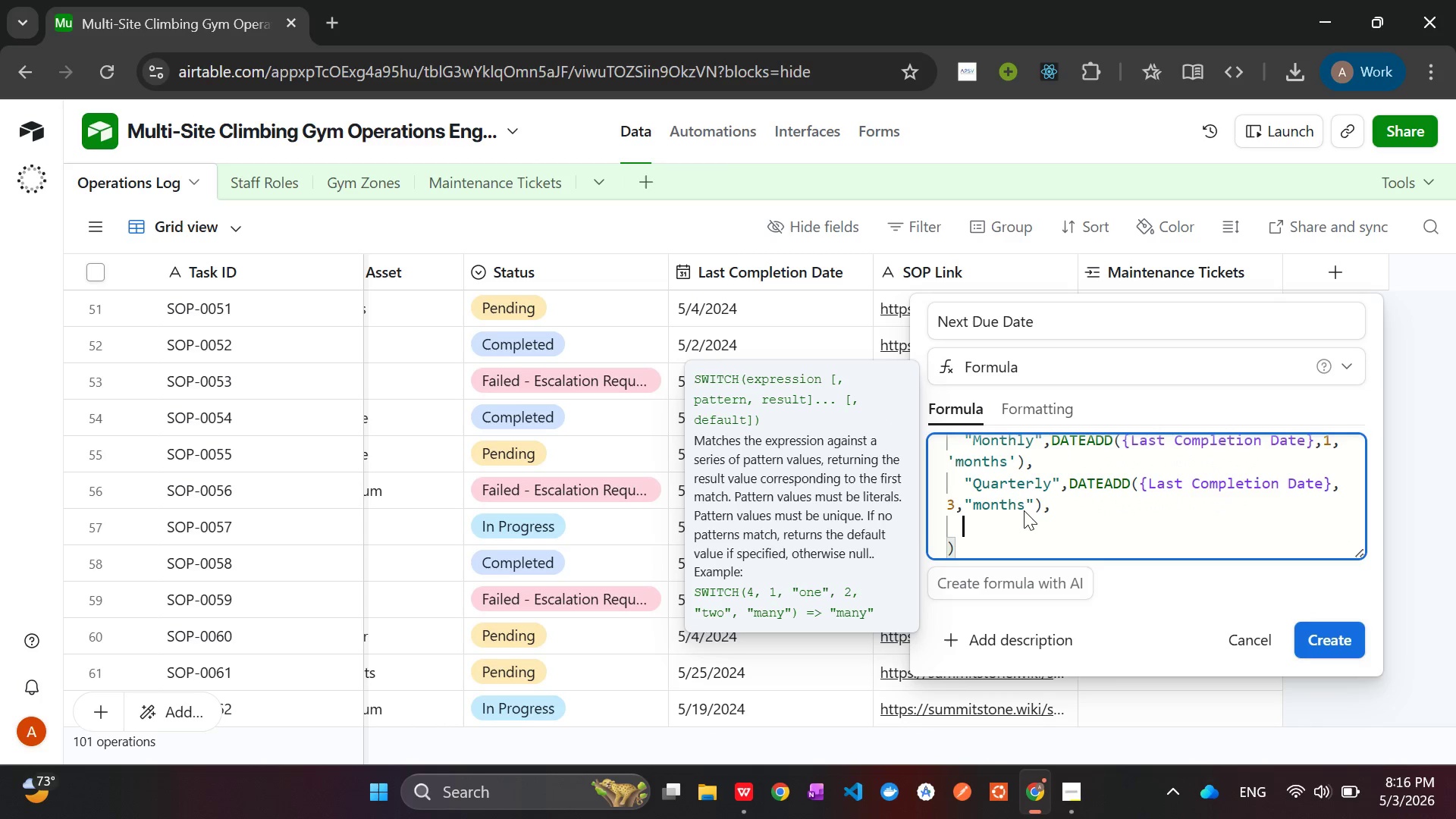 
type({las)
key(Tab)
 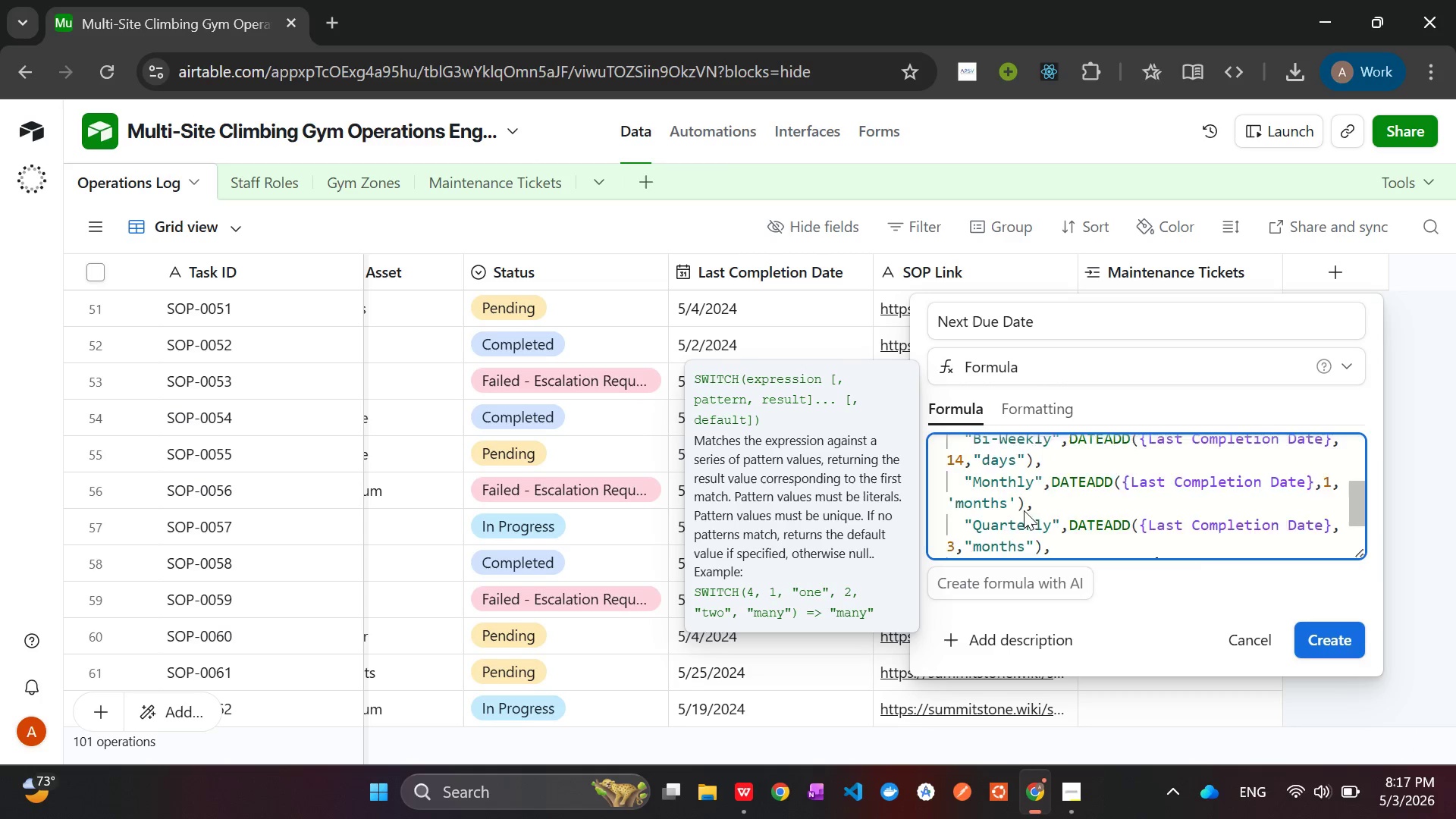 
wait(10.97)
 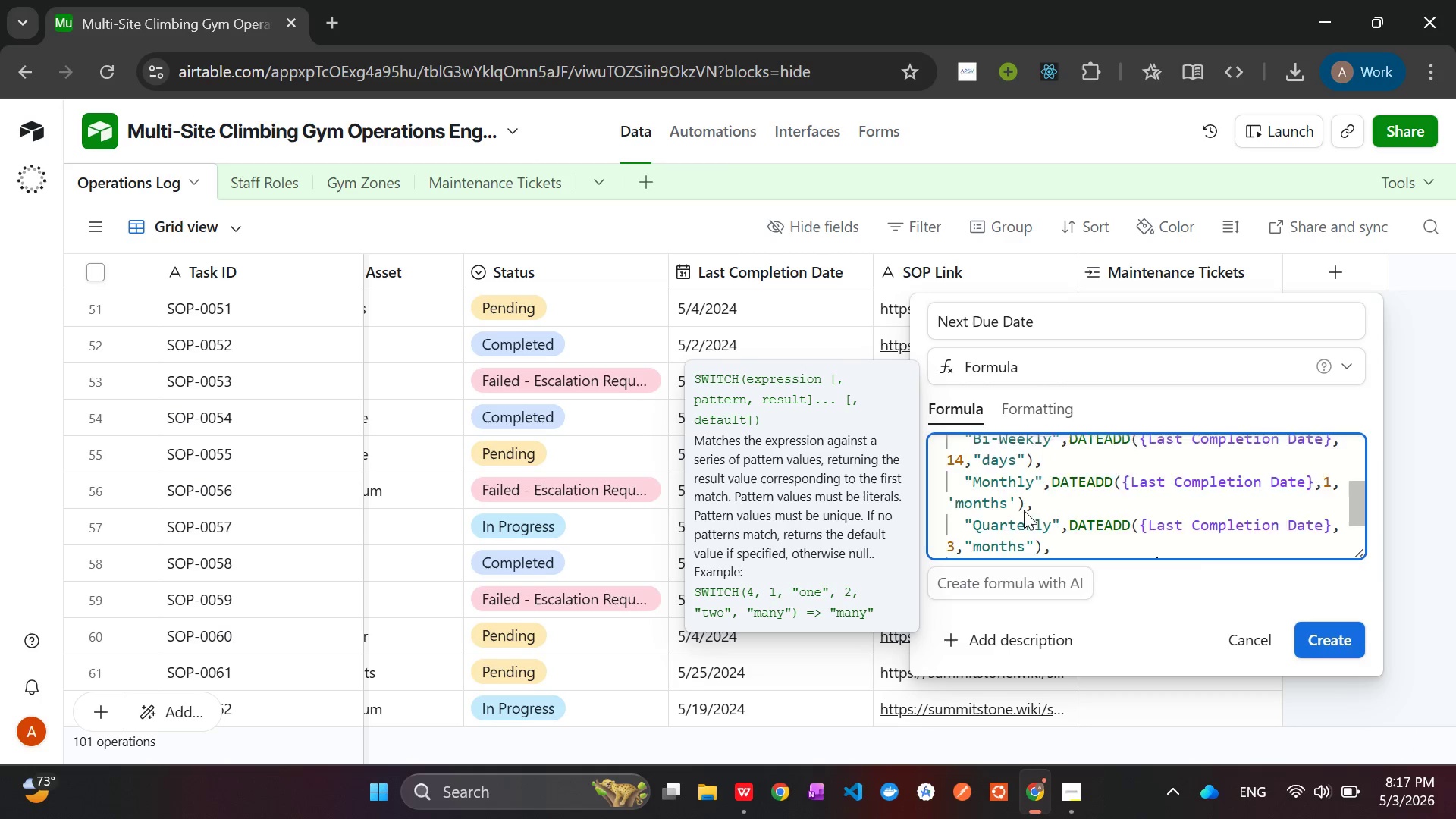 
left_click([1338, 644])
 